 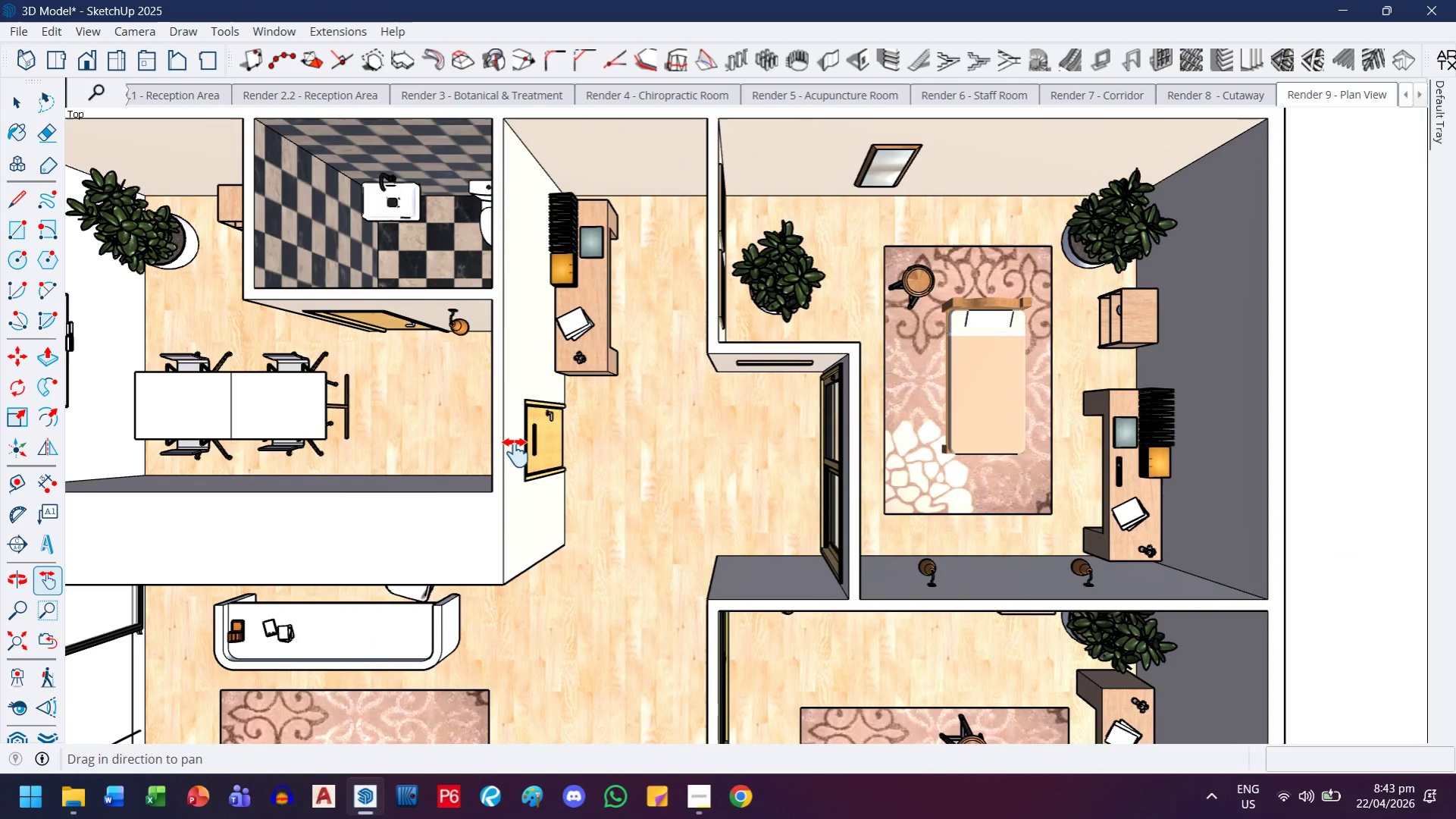 
scroll: coordinate [515, 453], scroll_direction: down, amount: 2.0
 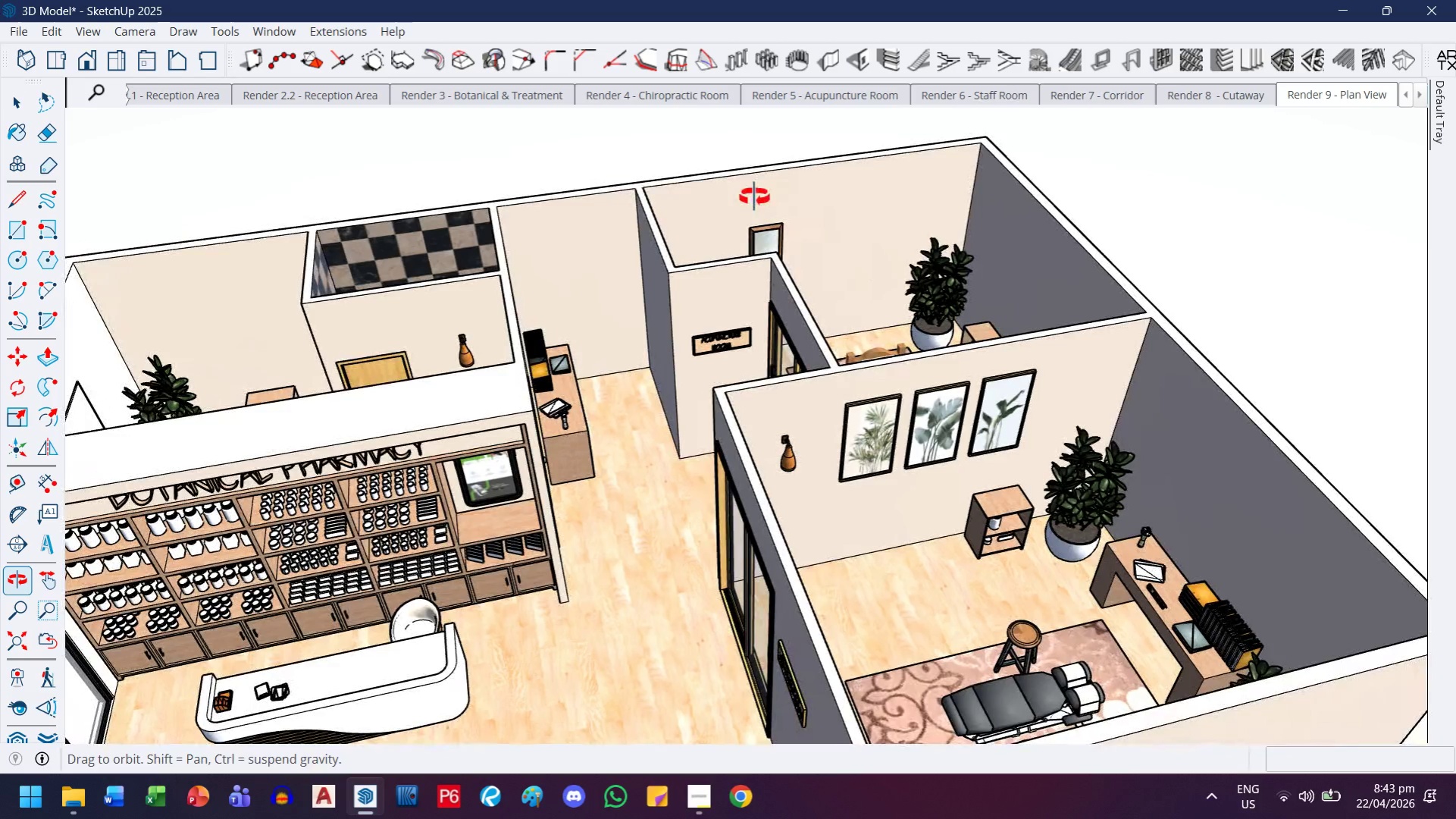 
left_click_drag(start_coordinate=[752, 487], to_coordinate=[737, 386])
 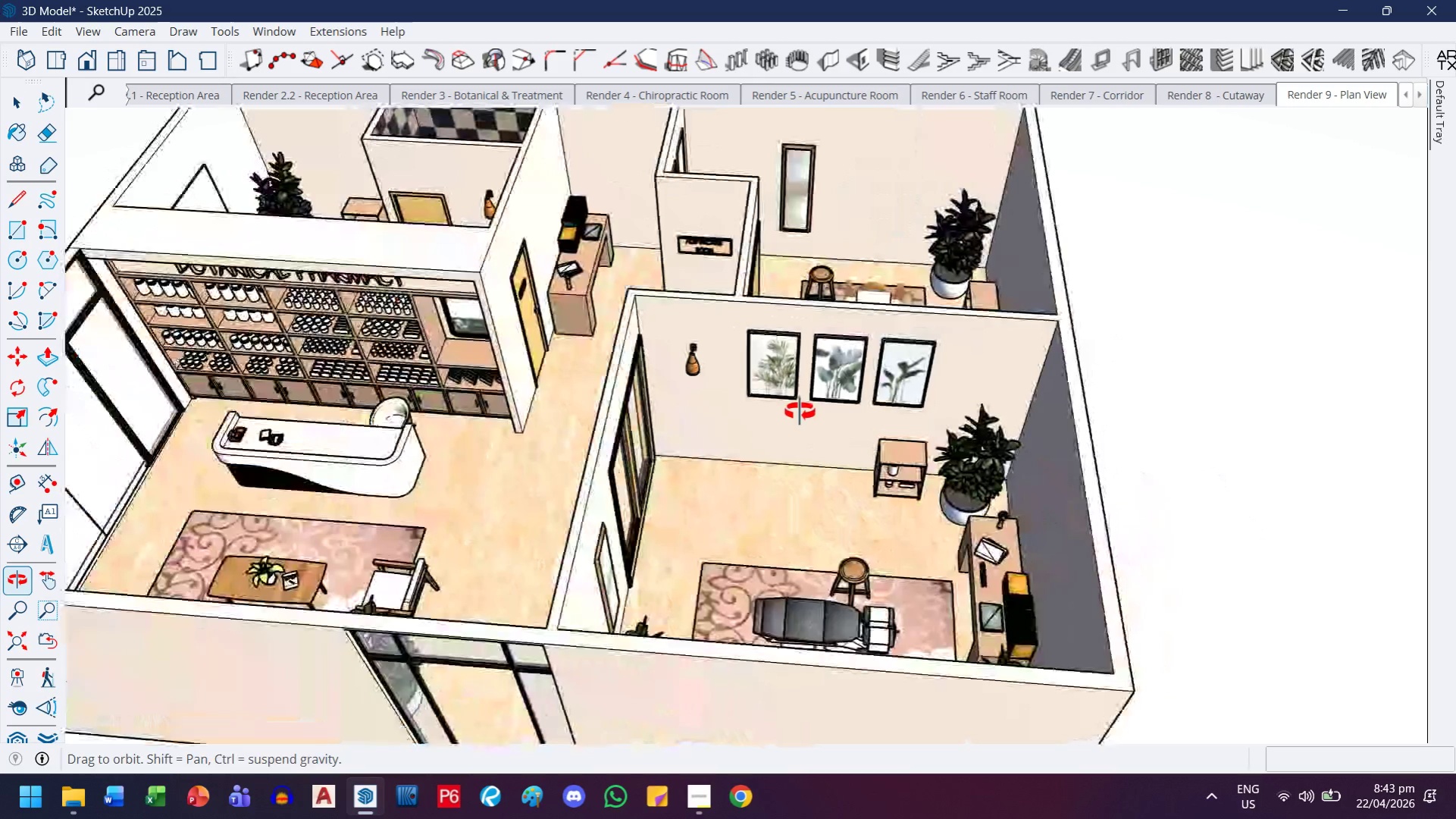 
scroll: coordinate [647, 318], scroll_direction: down, amount: 1.0
 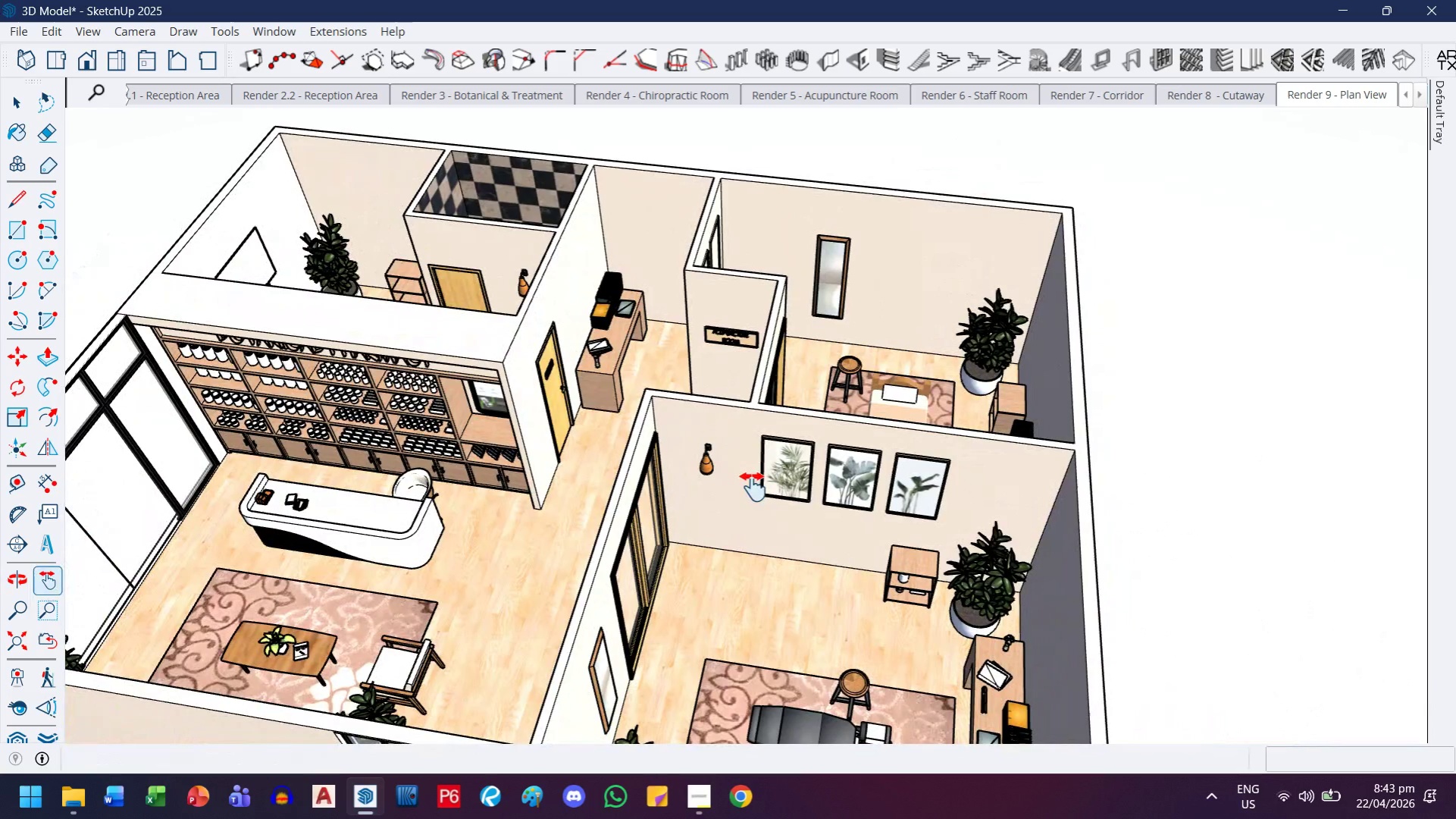 
left_click_drag(start_coordinate=[622, 417], to_coordinate=[863, 497])
 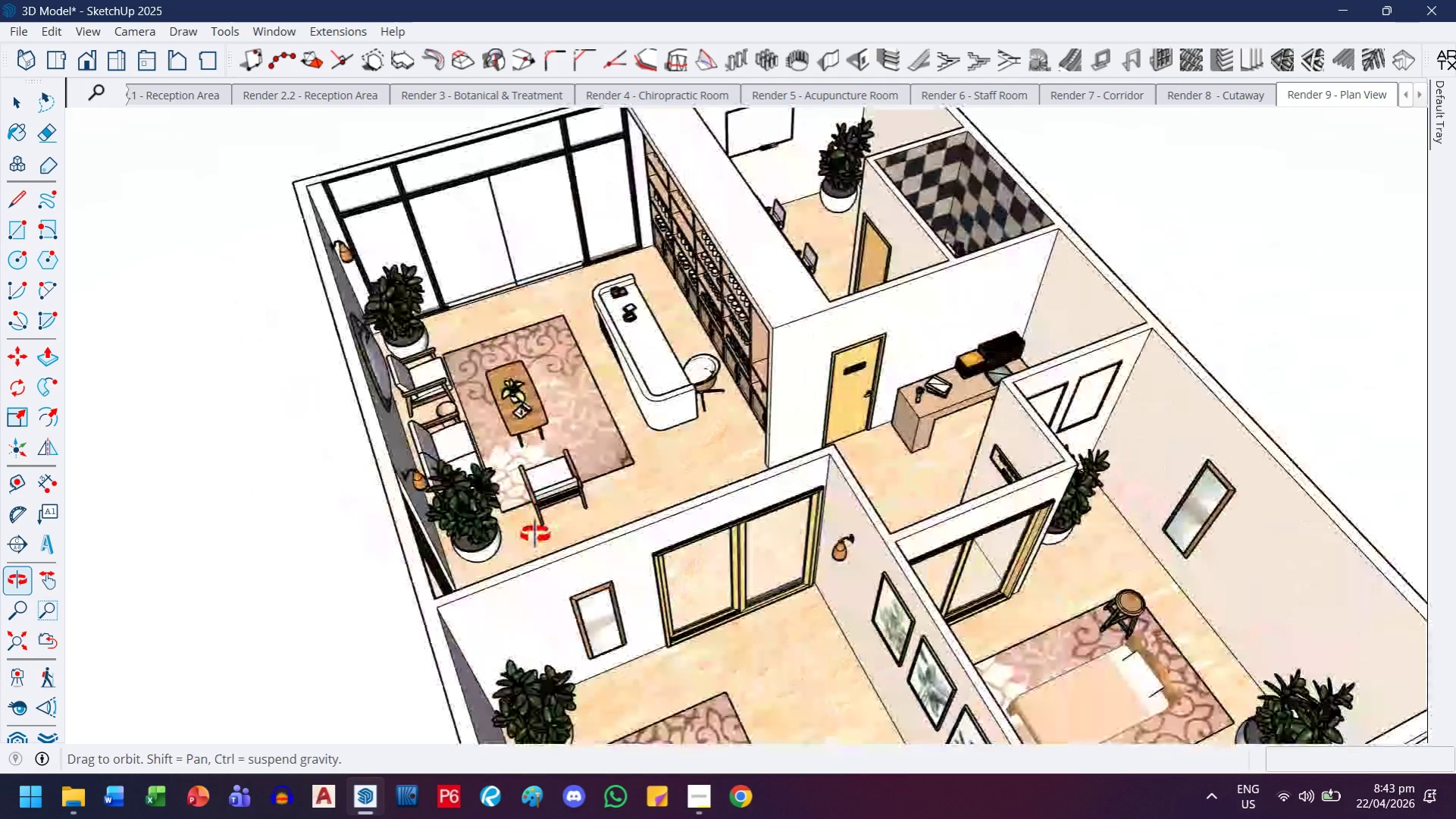 
wait(9.17)
 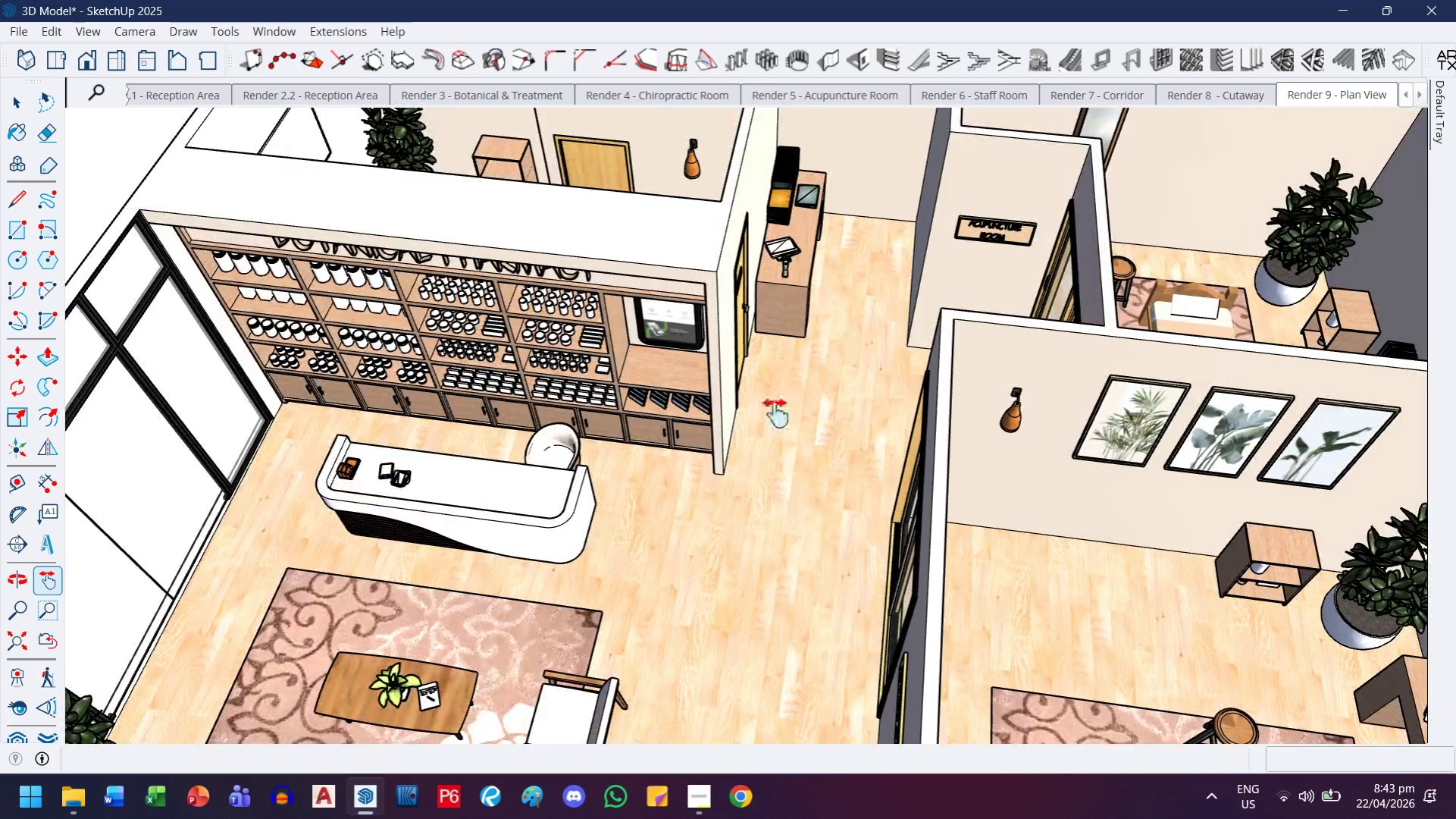 
left_click_drag(start_coordinate=[777, 408], to_coordinate=[767, 632])
 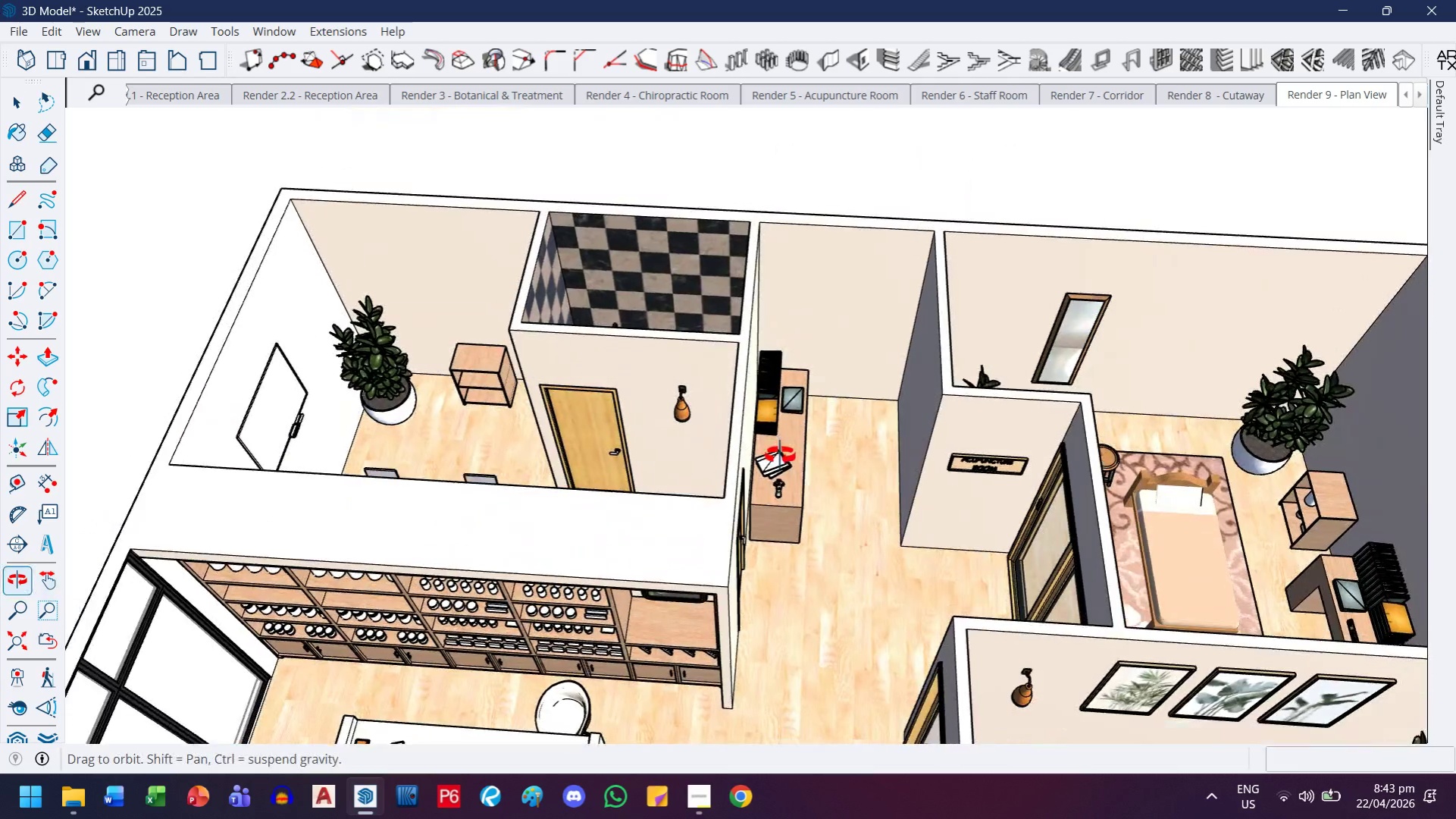 
scroll: coordinate [861, 394], scroll_direction: up, amount: 3.0
 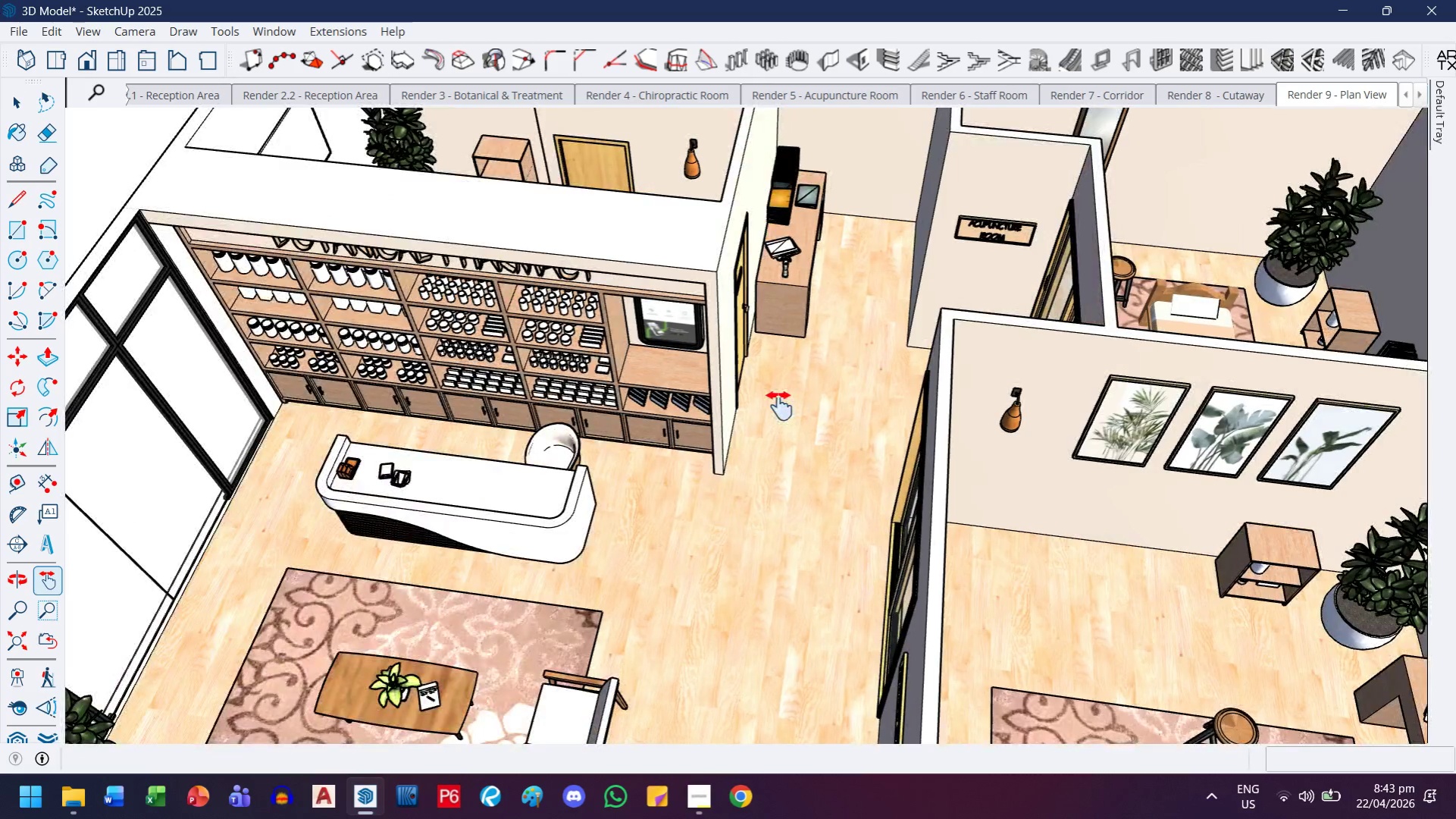 
left_click_drag(start_coordinate=[798, 528], to_coordinate=[717, 387])
 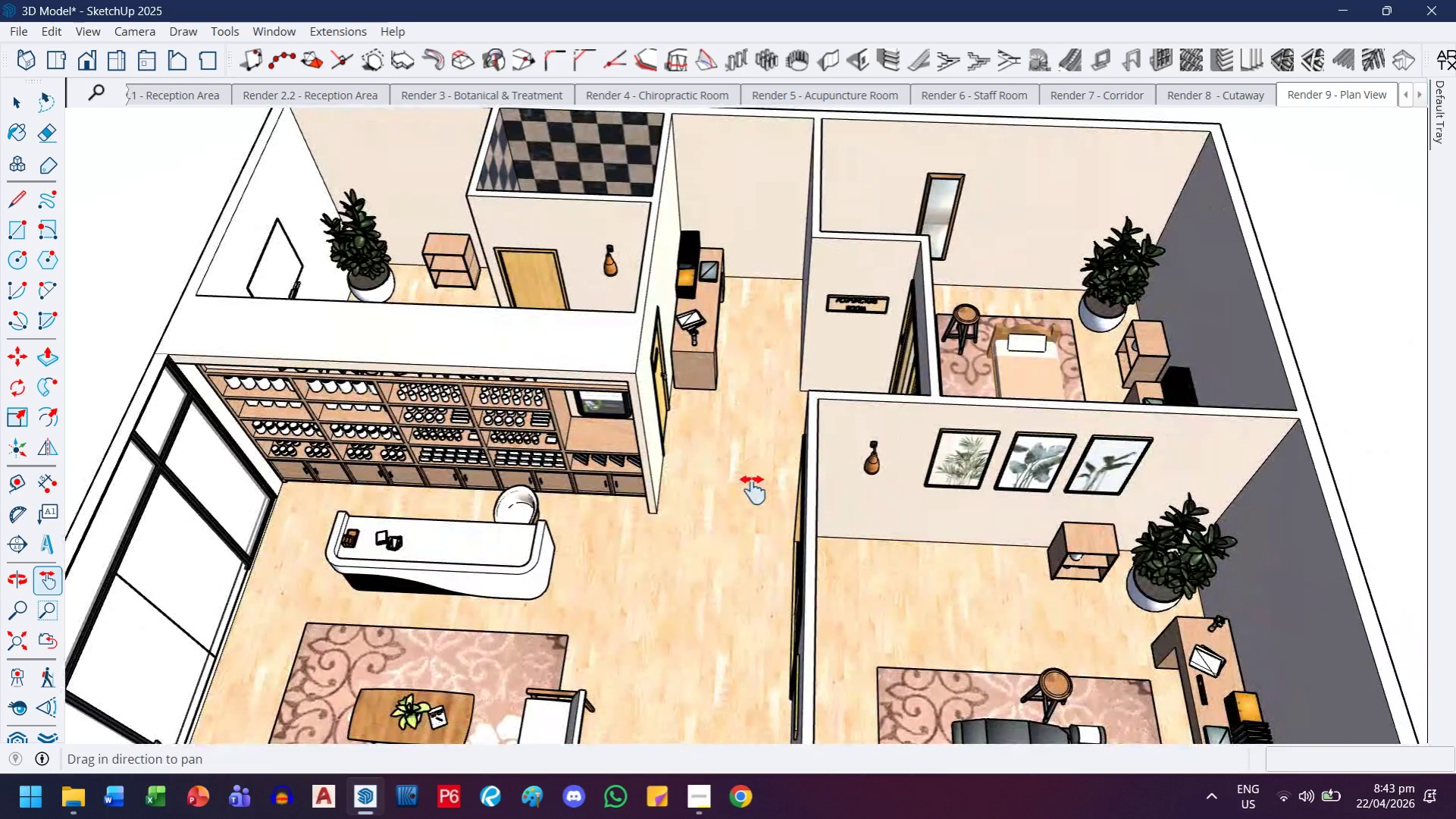 
scroll: coordinate [777, 474], scroll_direction: down, amount: 2.0
 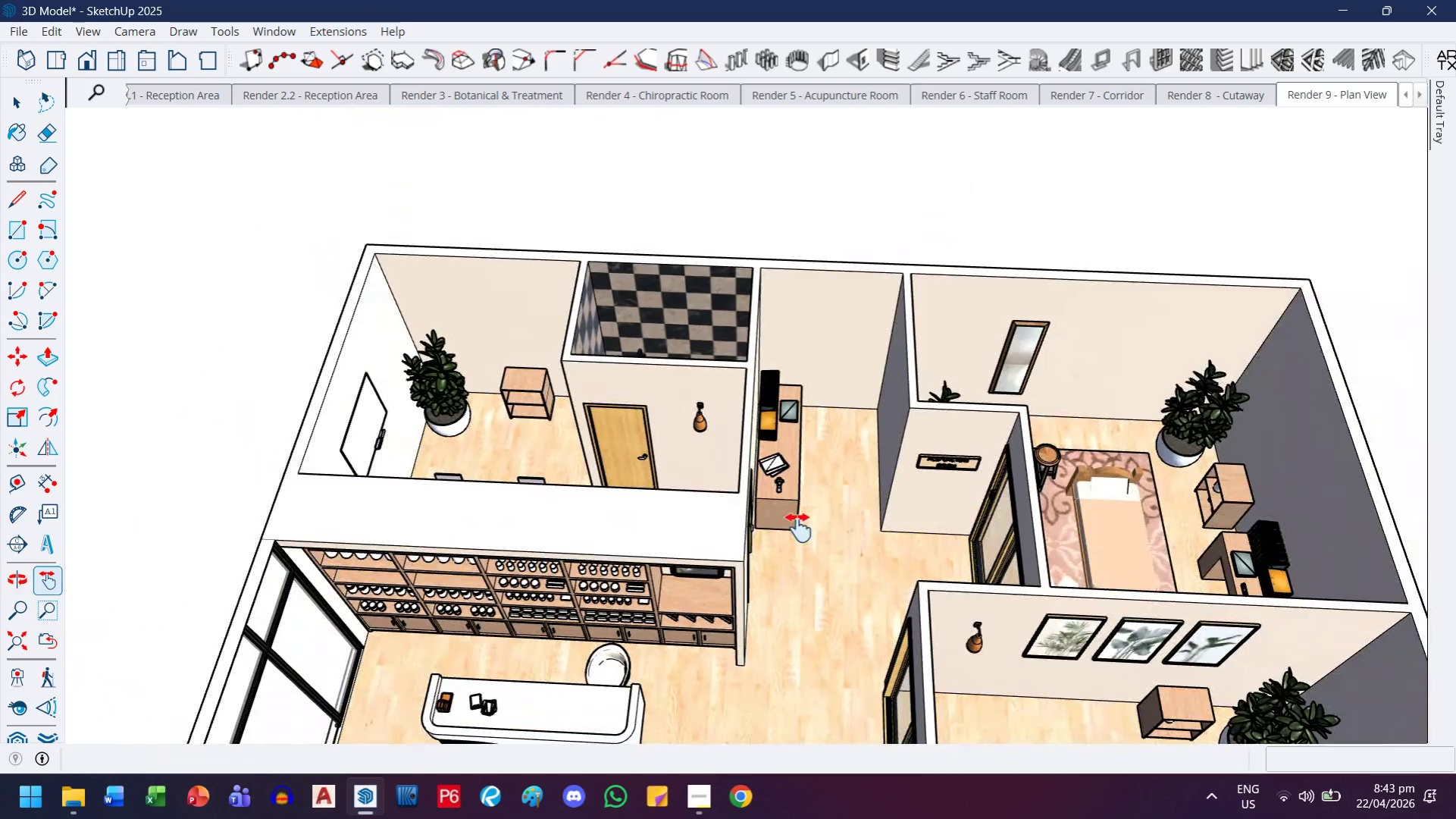 
left_click_drag(start_coordinate=[751, 495], to_coordinate=[681, 566])
 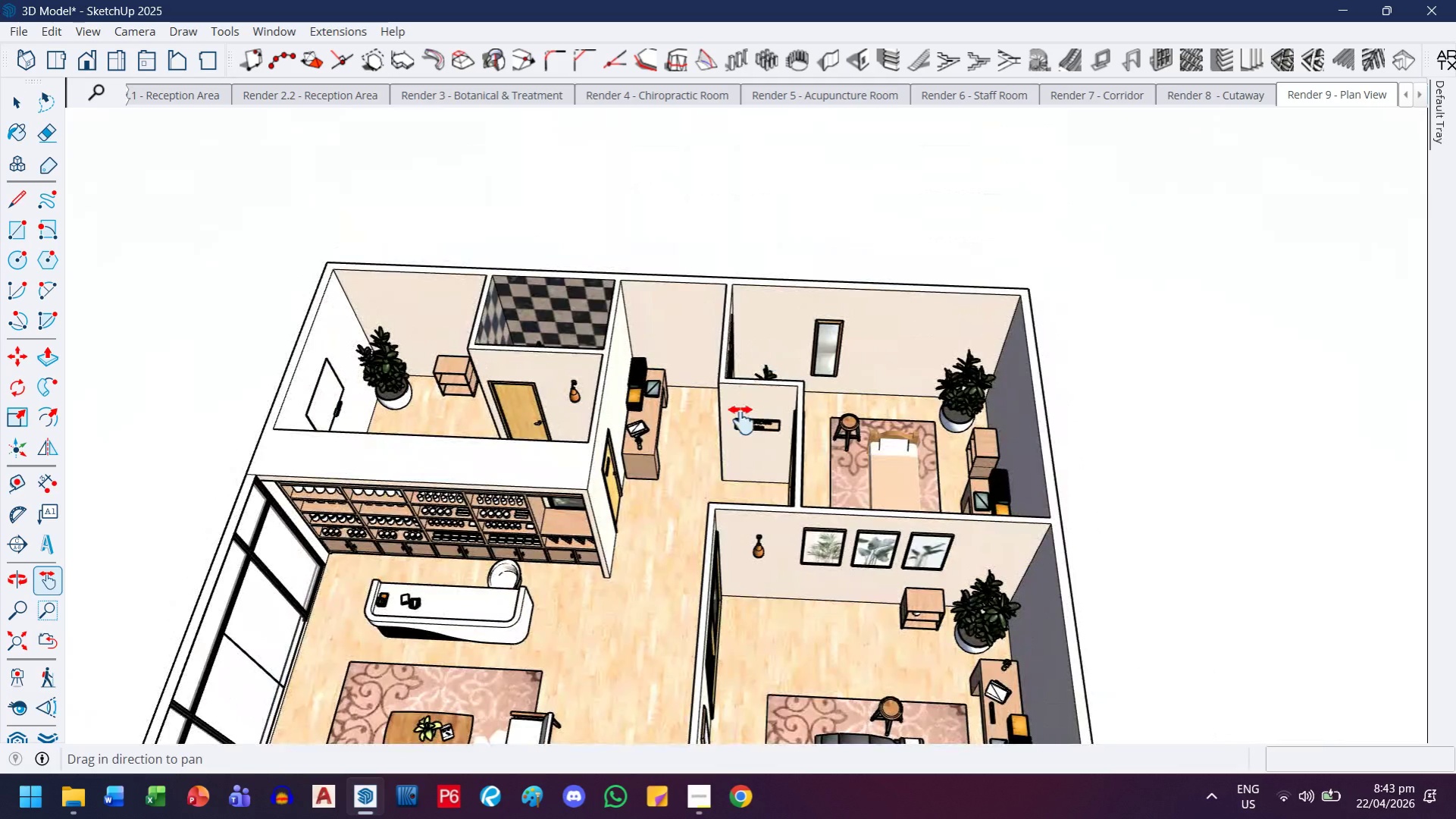 
scroll: coordinate [753, 490], scroll_direction: down, amount: 3.0
 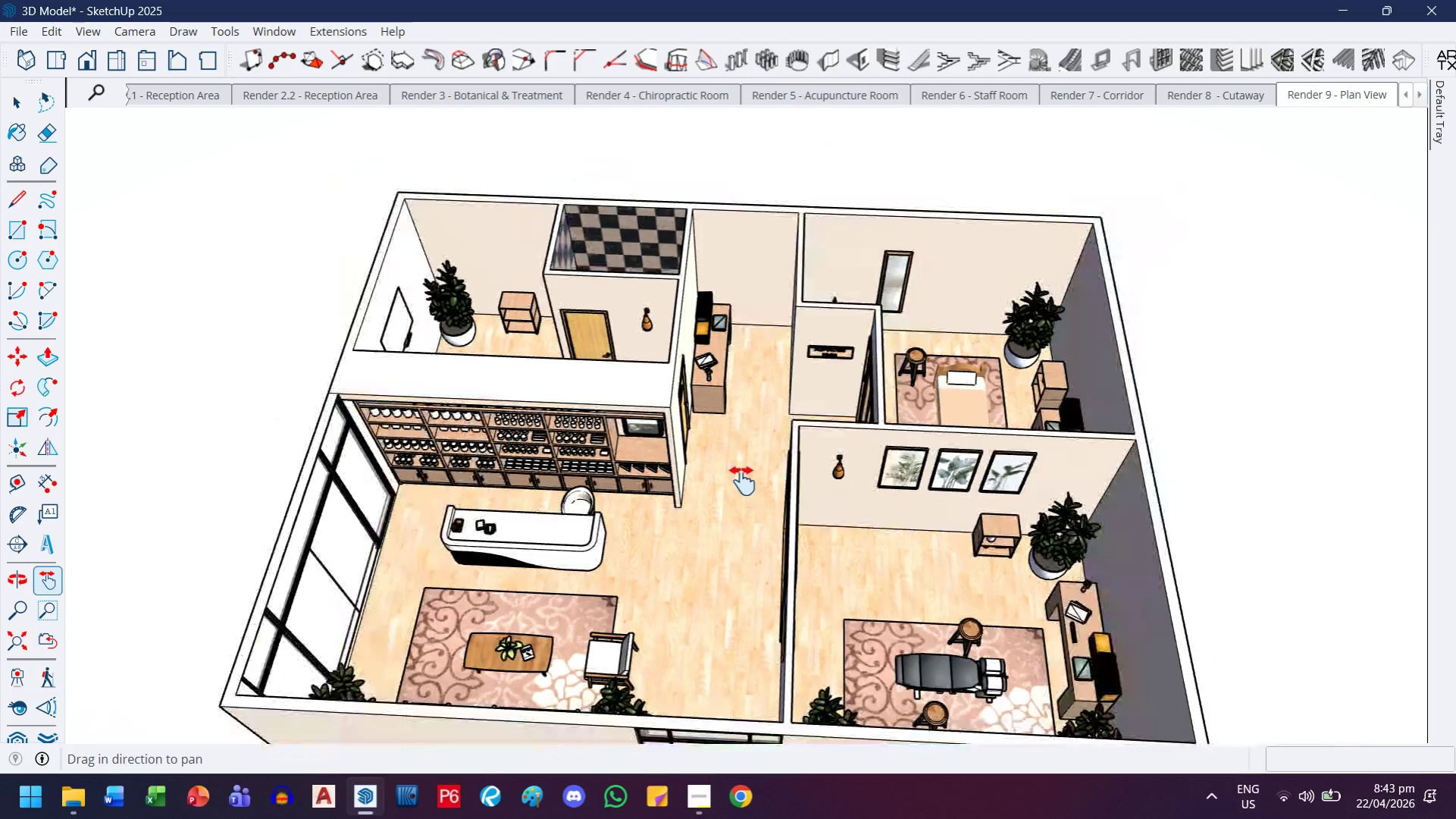 
scroll: coordinate [743, 640], scroll_direction: up, amount: 6.0
 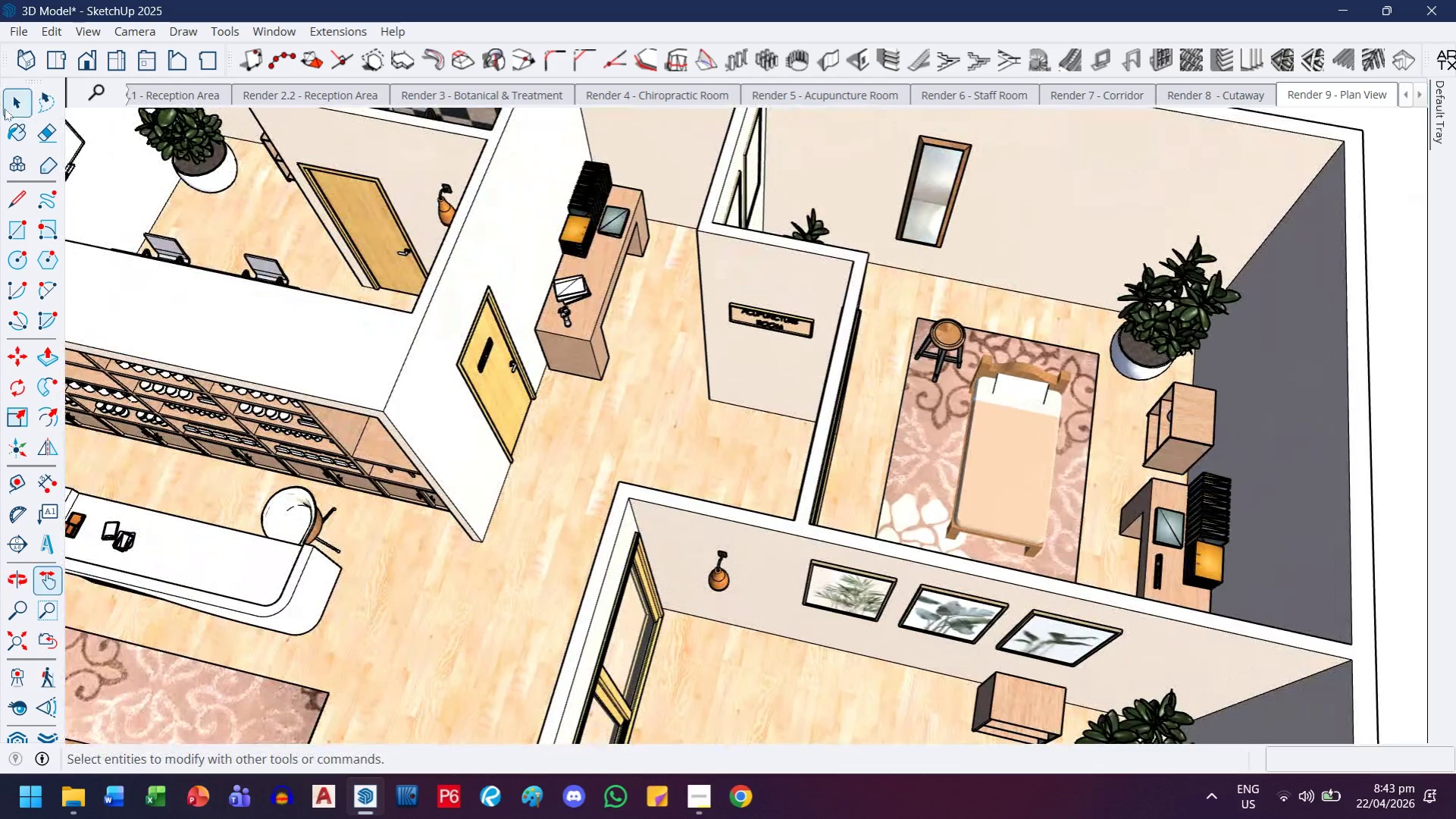 
left_click([5, 108])
 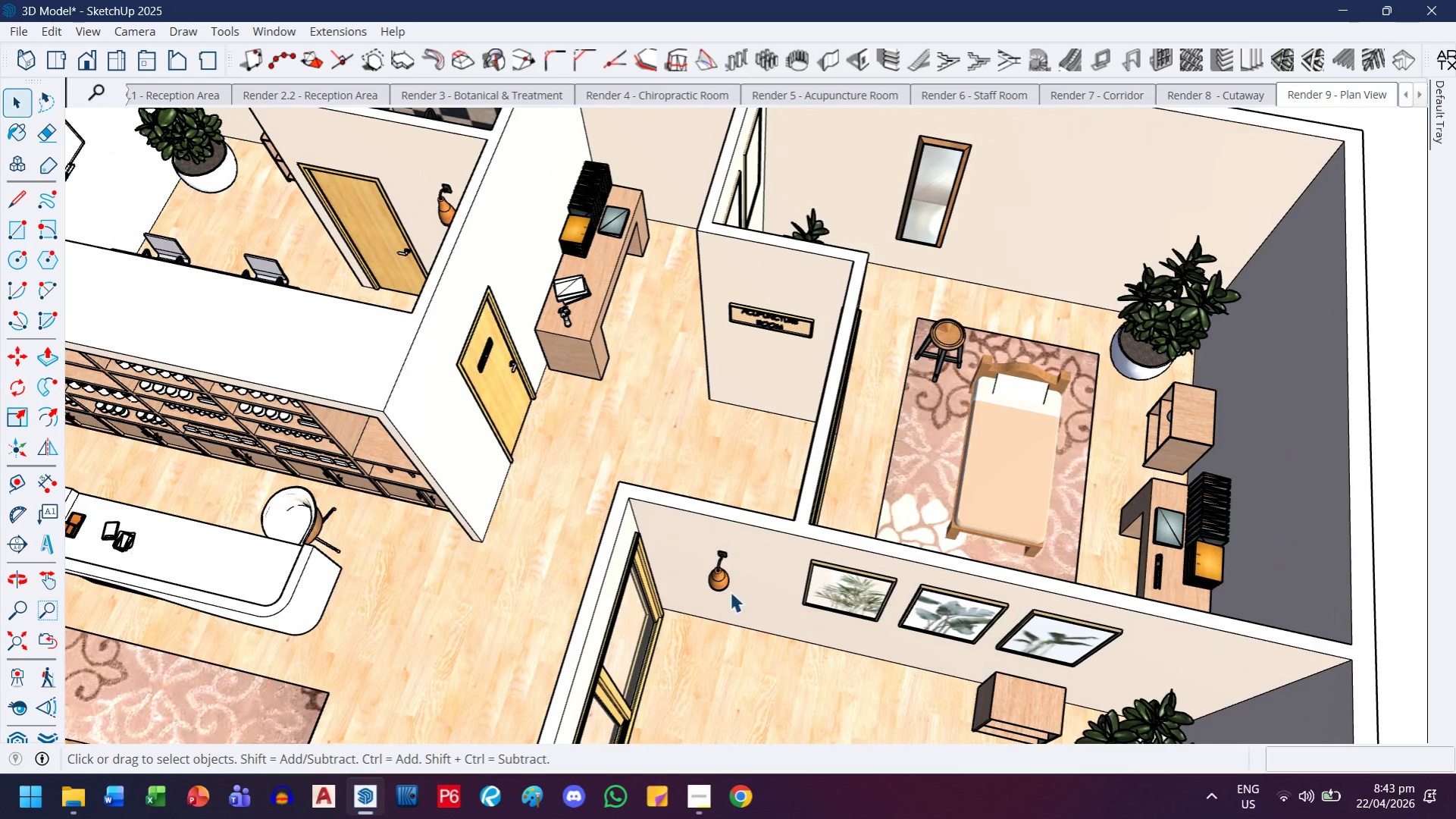 
left_click([725, 578])
 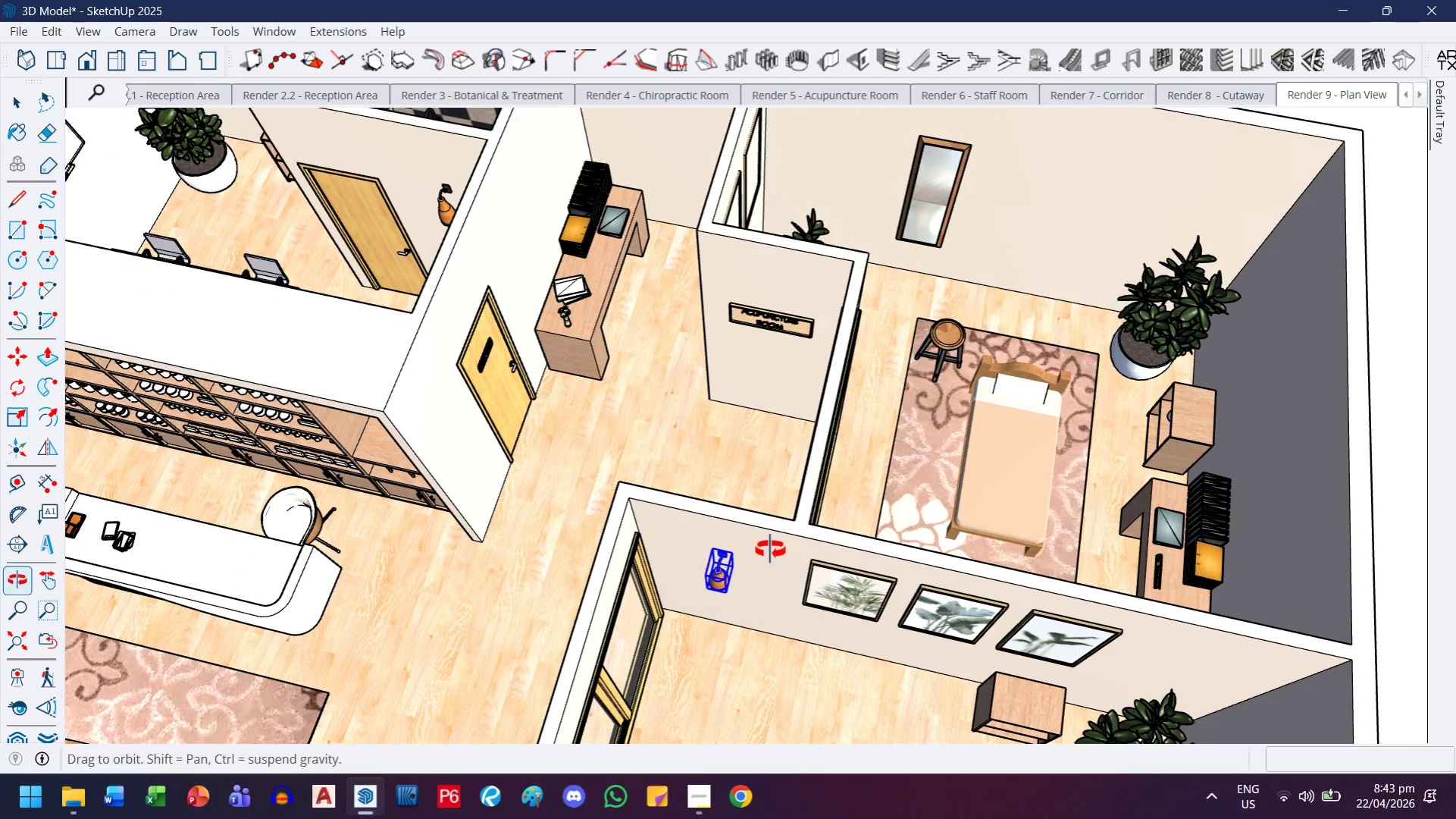 
key(M)
 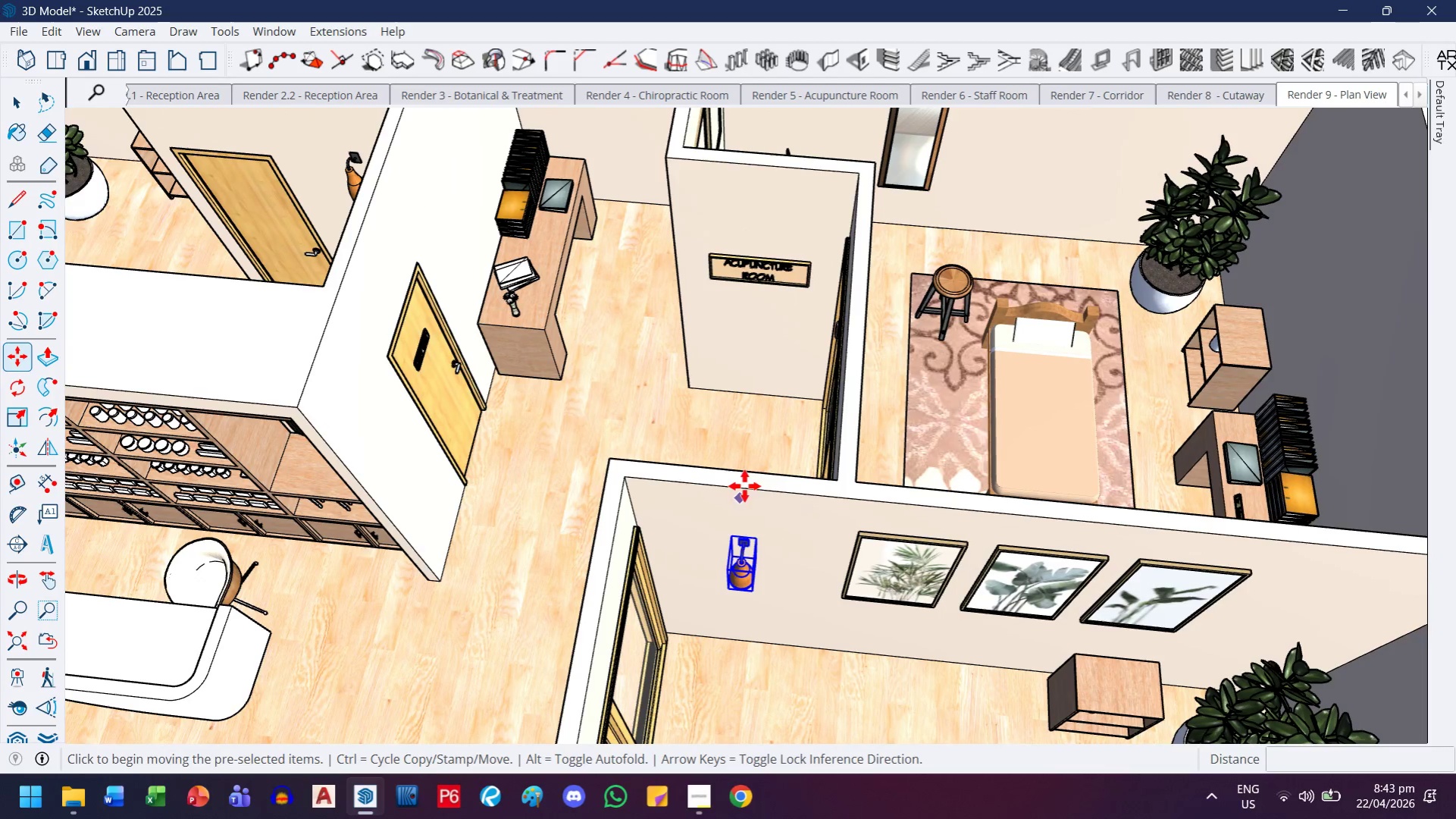 
scroll: coordinate [779, 548], scroll_direction: up, amount: 2.0
 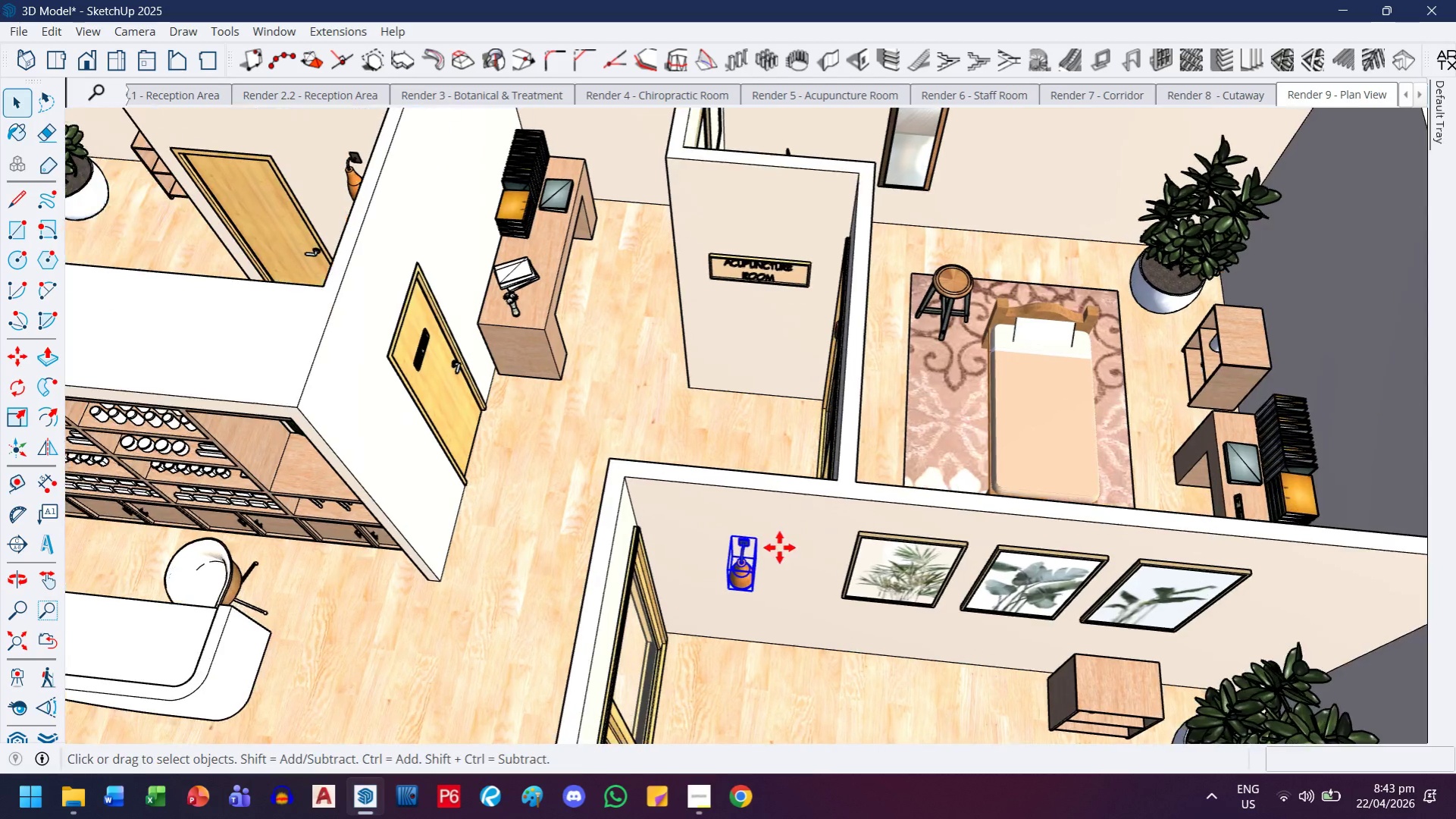 
key(Control+ControlLeft)
 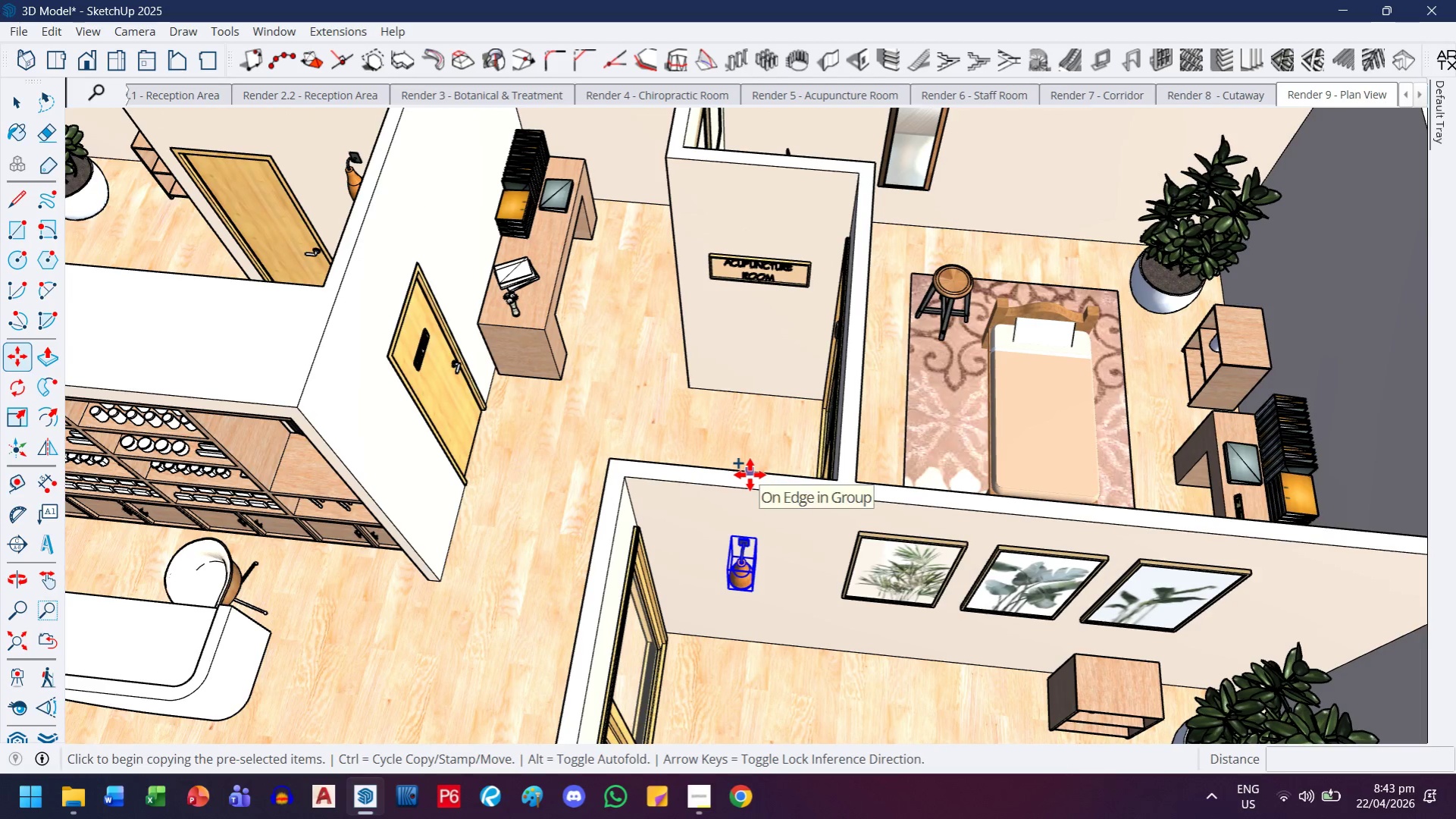 
left_click([750, 475])
 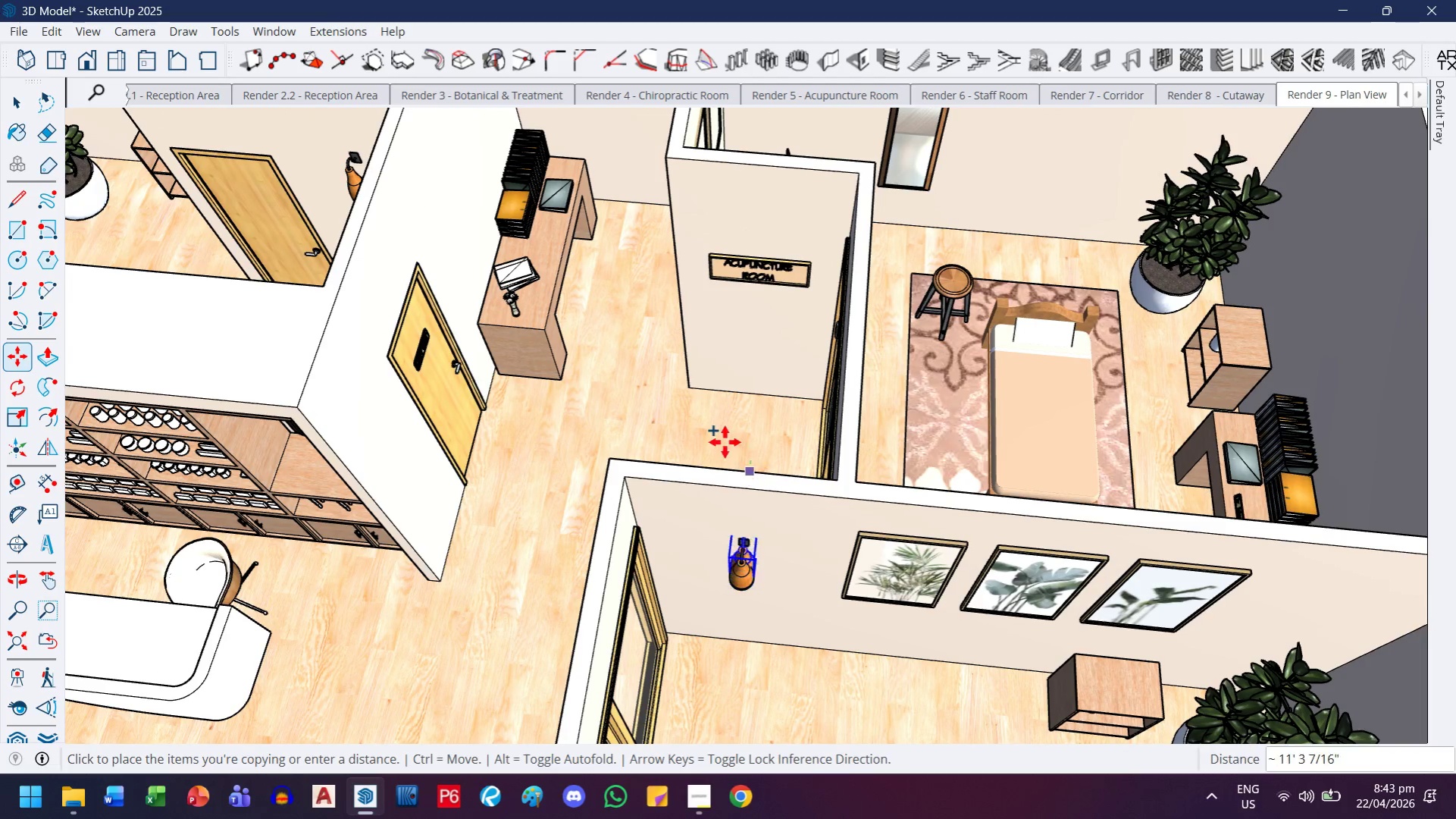 
key(H)
 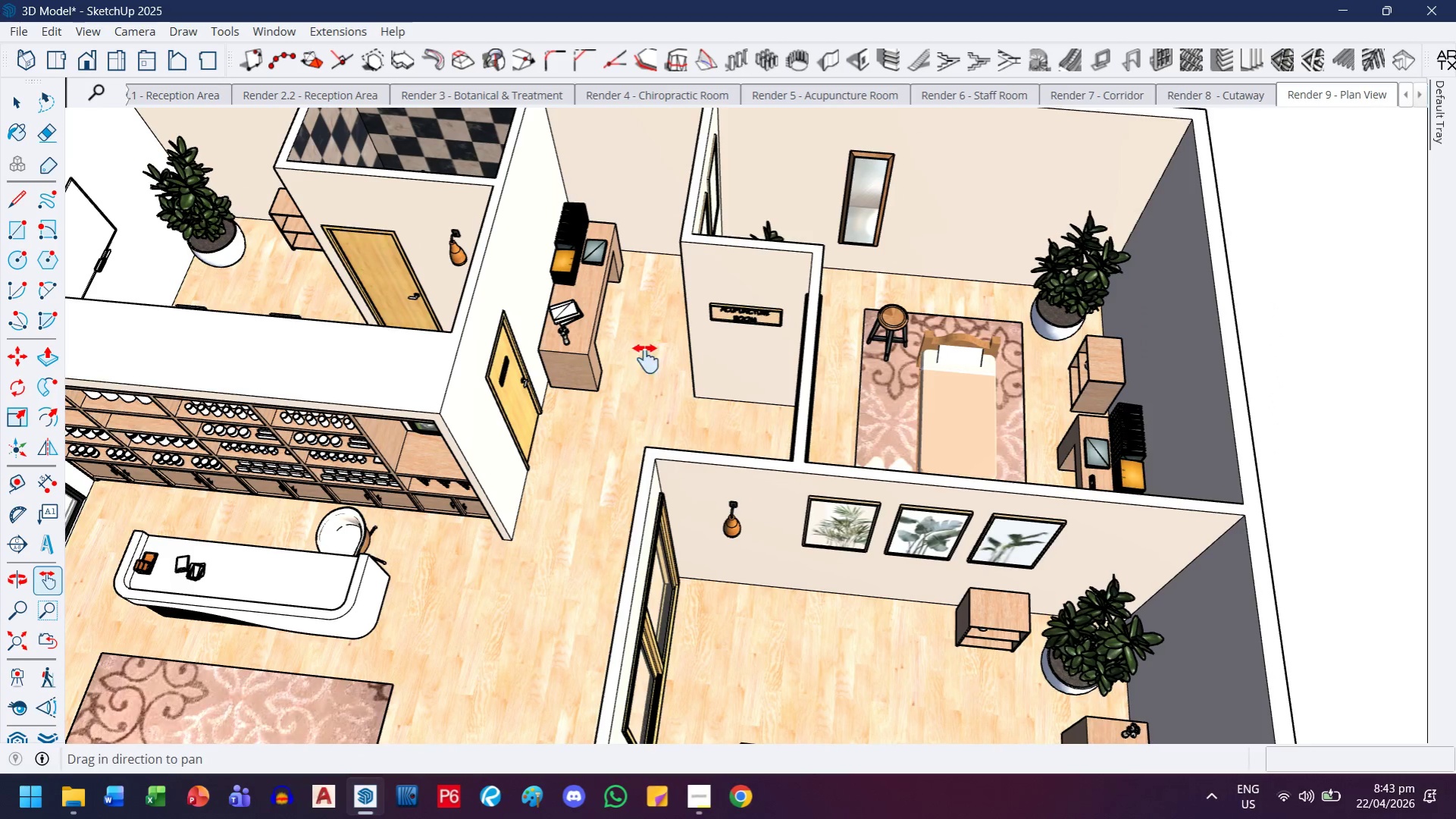 
left_click_drag(start_coordinate=[647, 353], to_coordinate=[787, 527])
 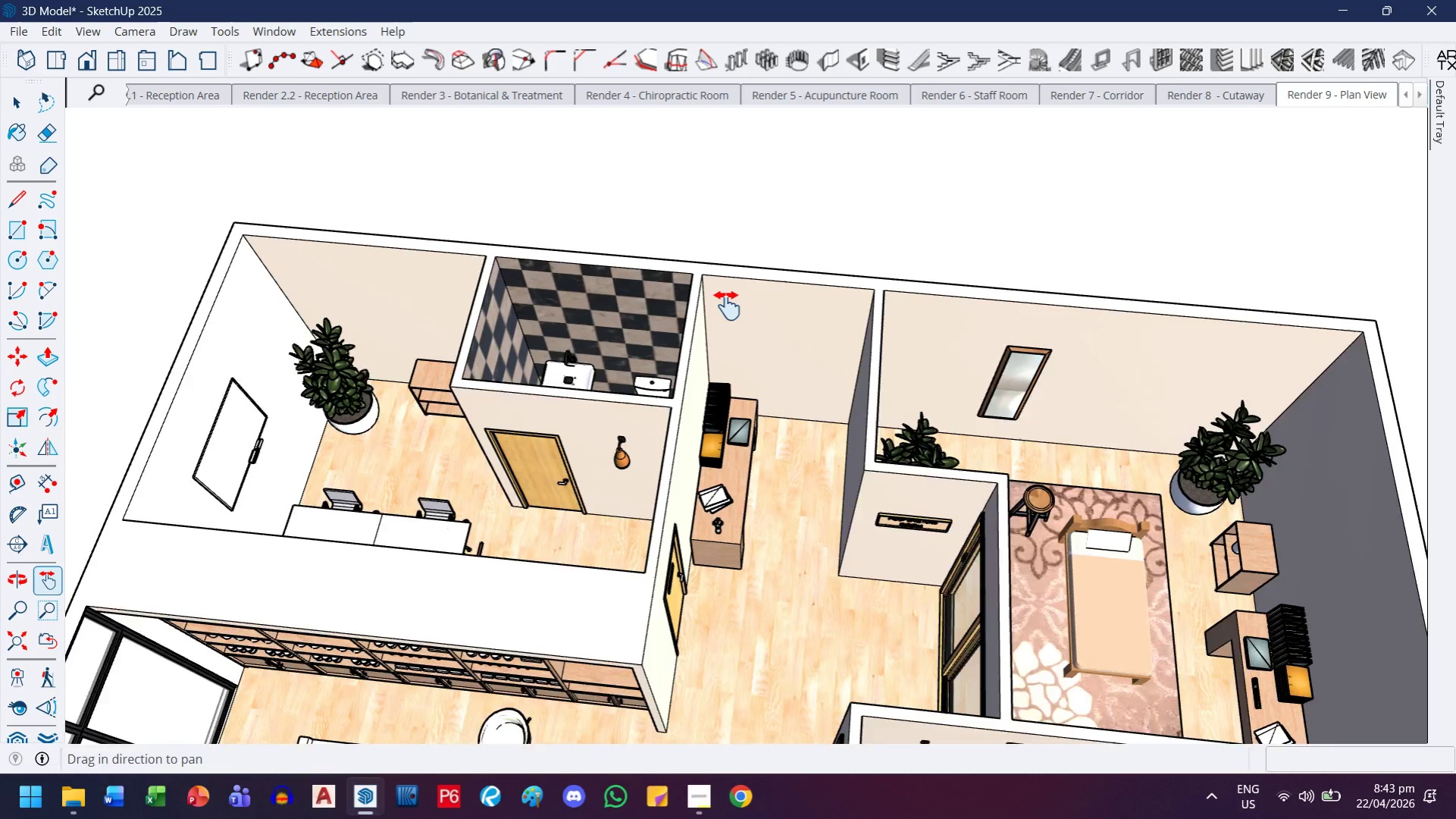 
scroll: coordinate [689, 398], scroll_direction: down, amount: 7.0
 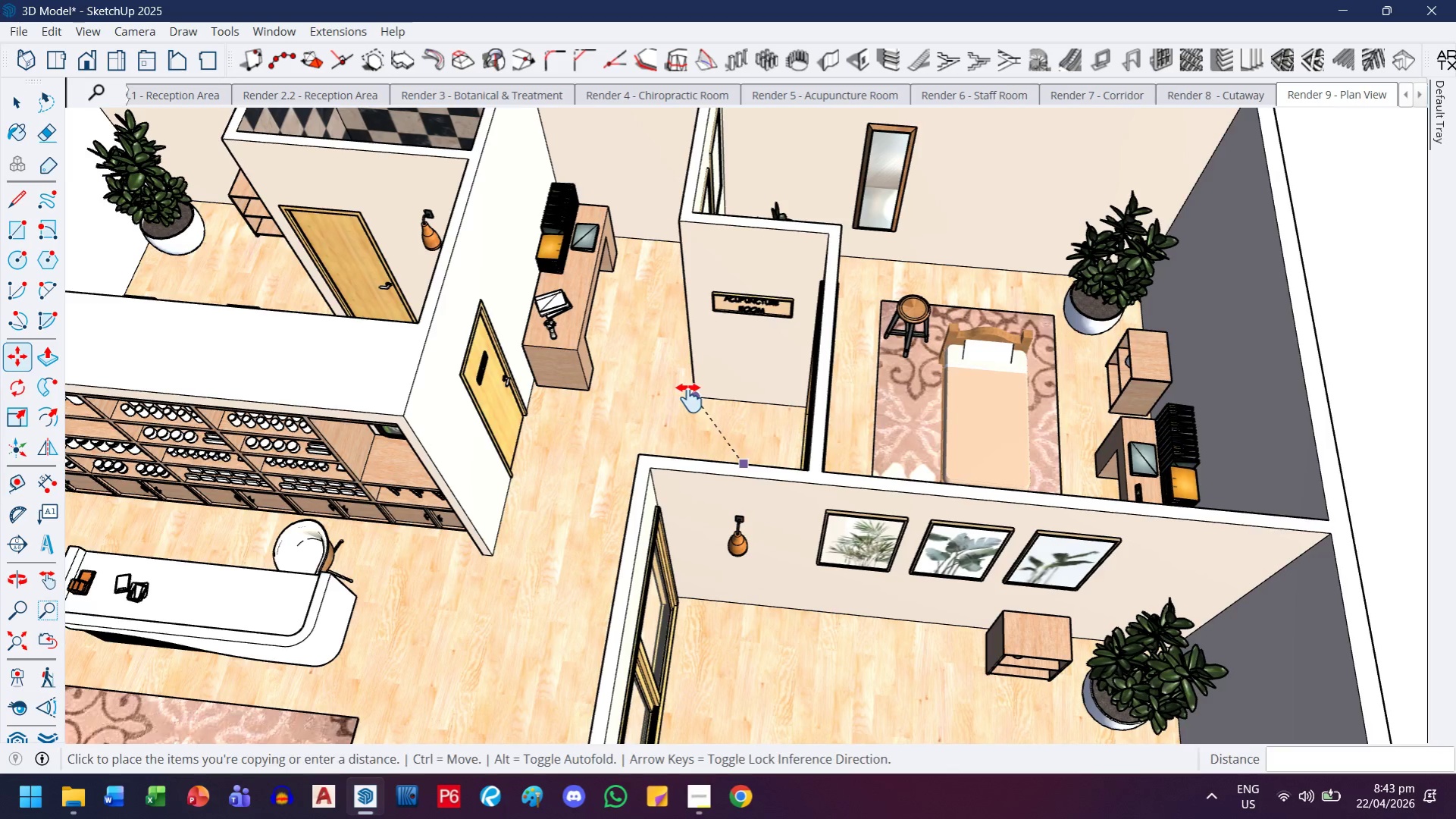 
key(Escape)
 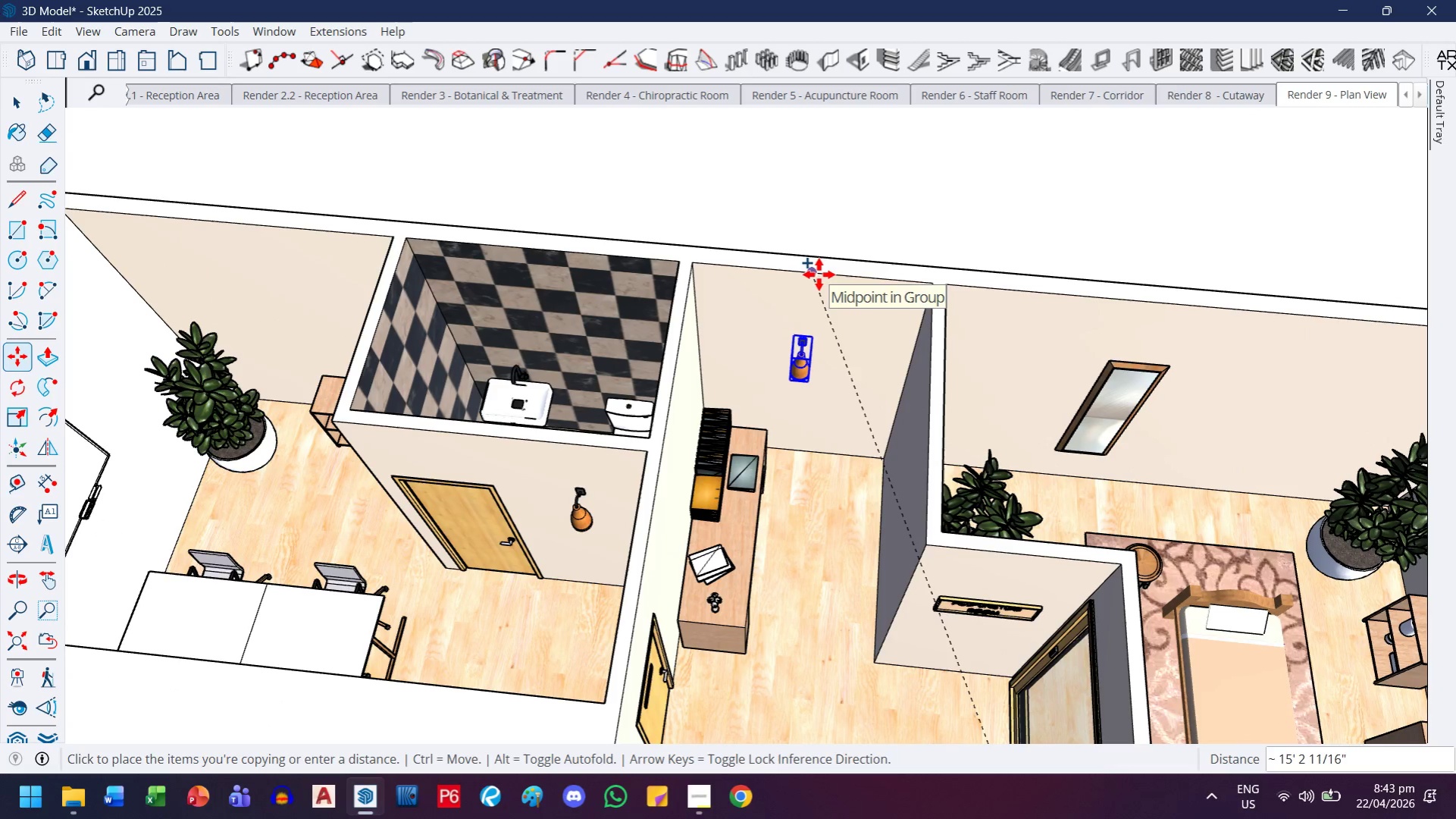 
scroll: coordinate [727, 306], scroll_direction: up, amount: 3.0
 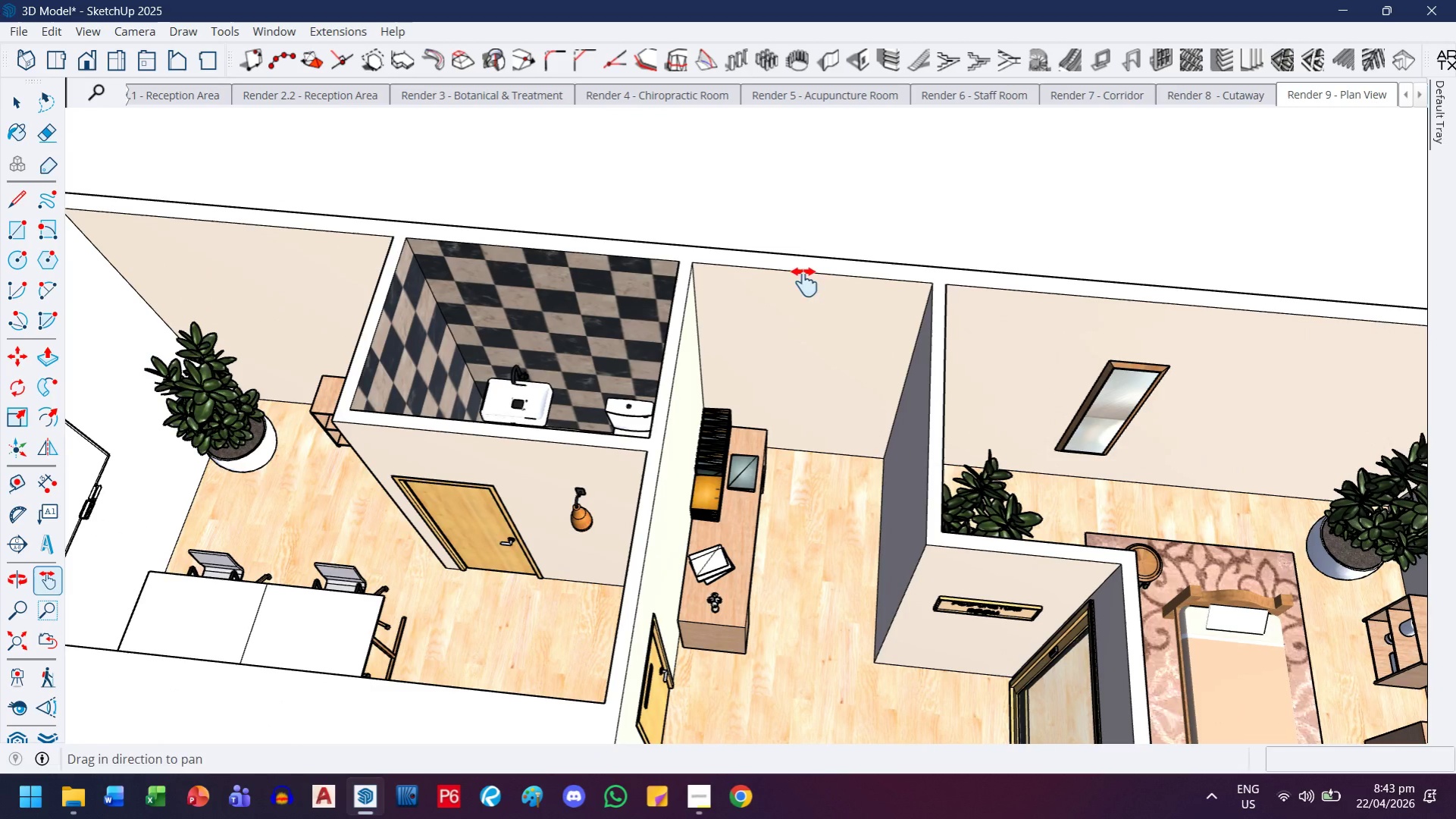 
mouse_move([851, 278])
 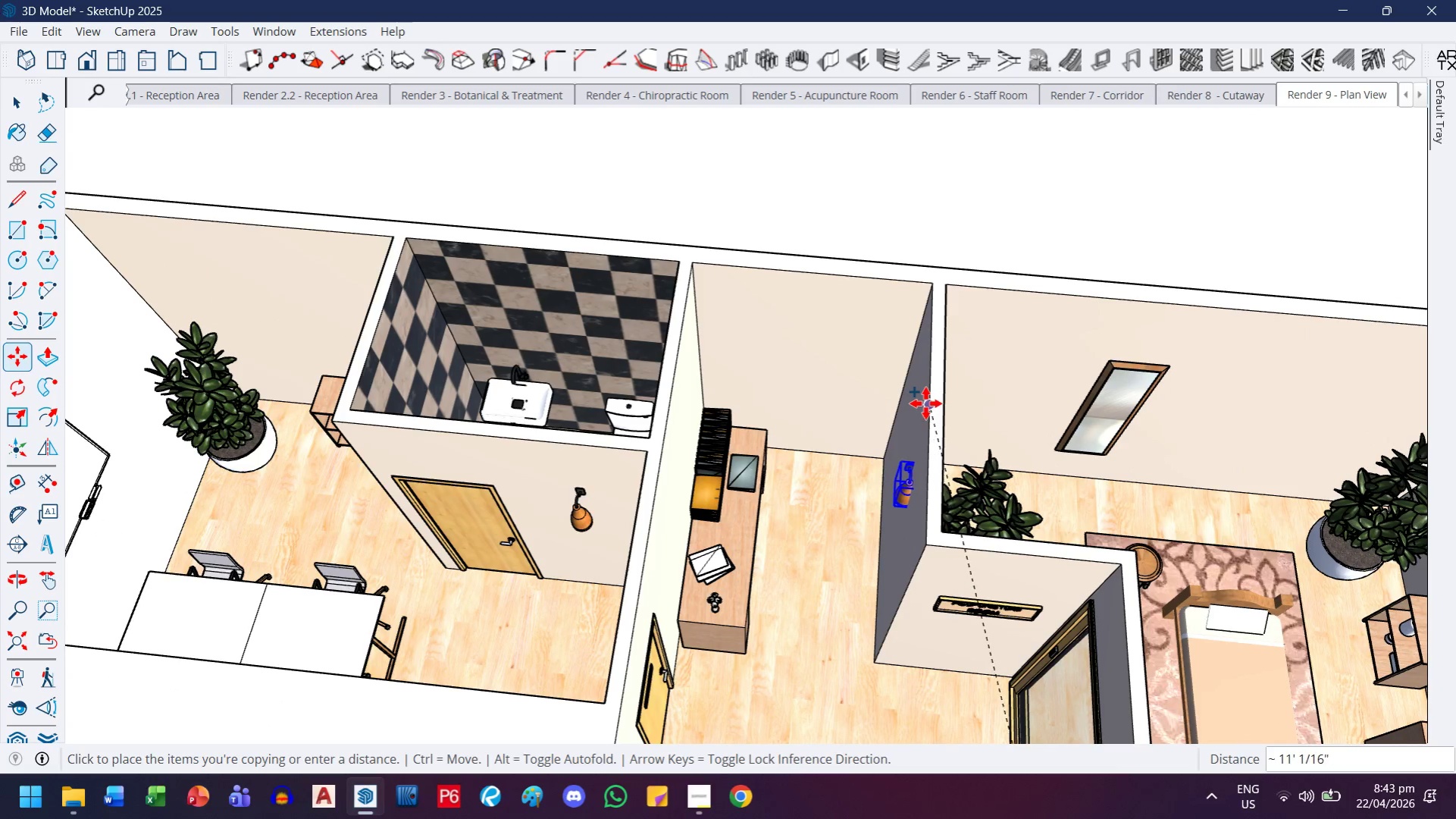 
left_click([925, 403])
 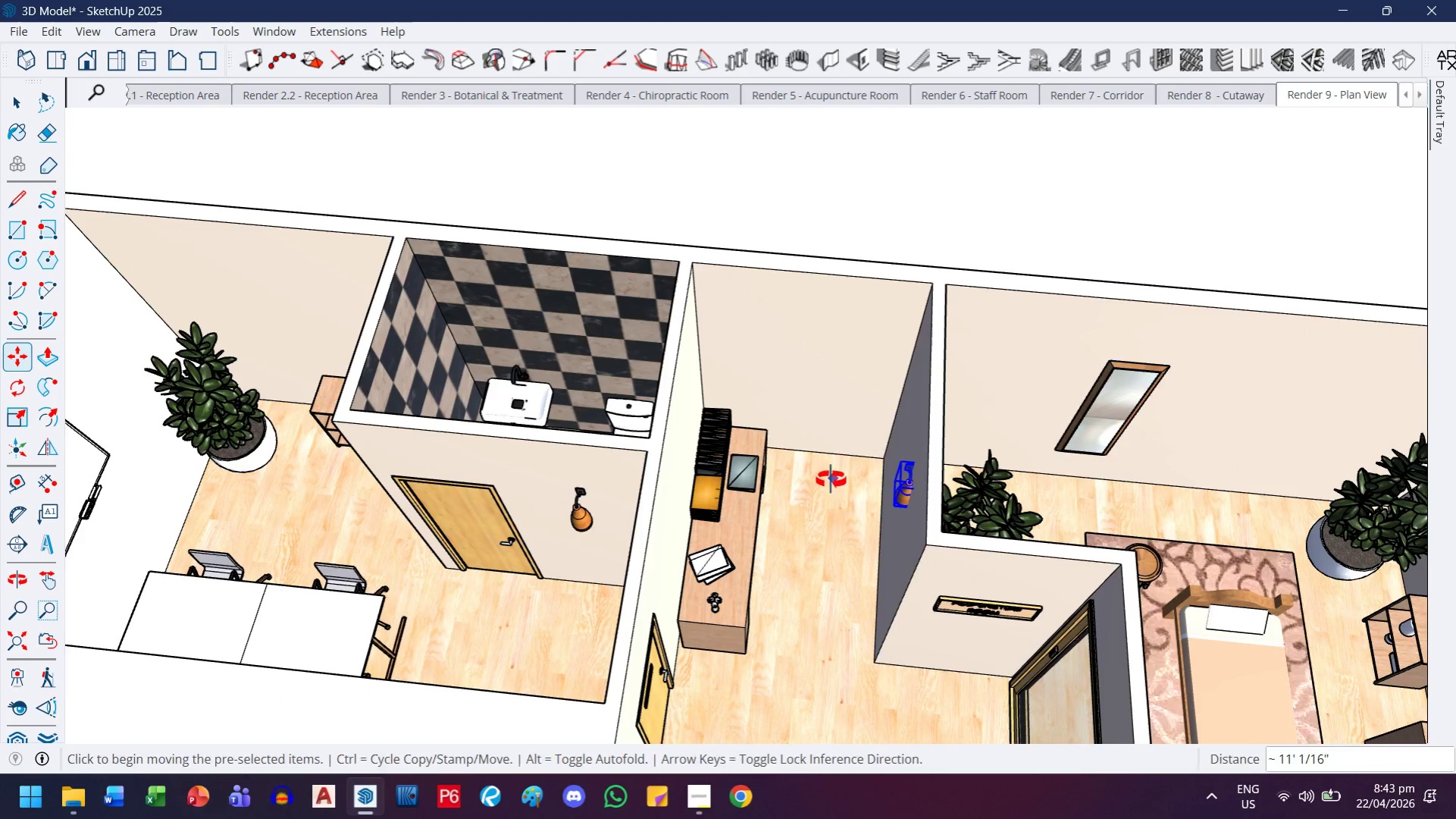 
scroll: coordinate [925, 463], scroll_direction: up, amount: 11.0
 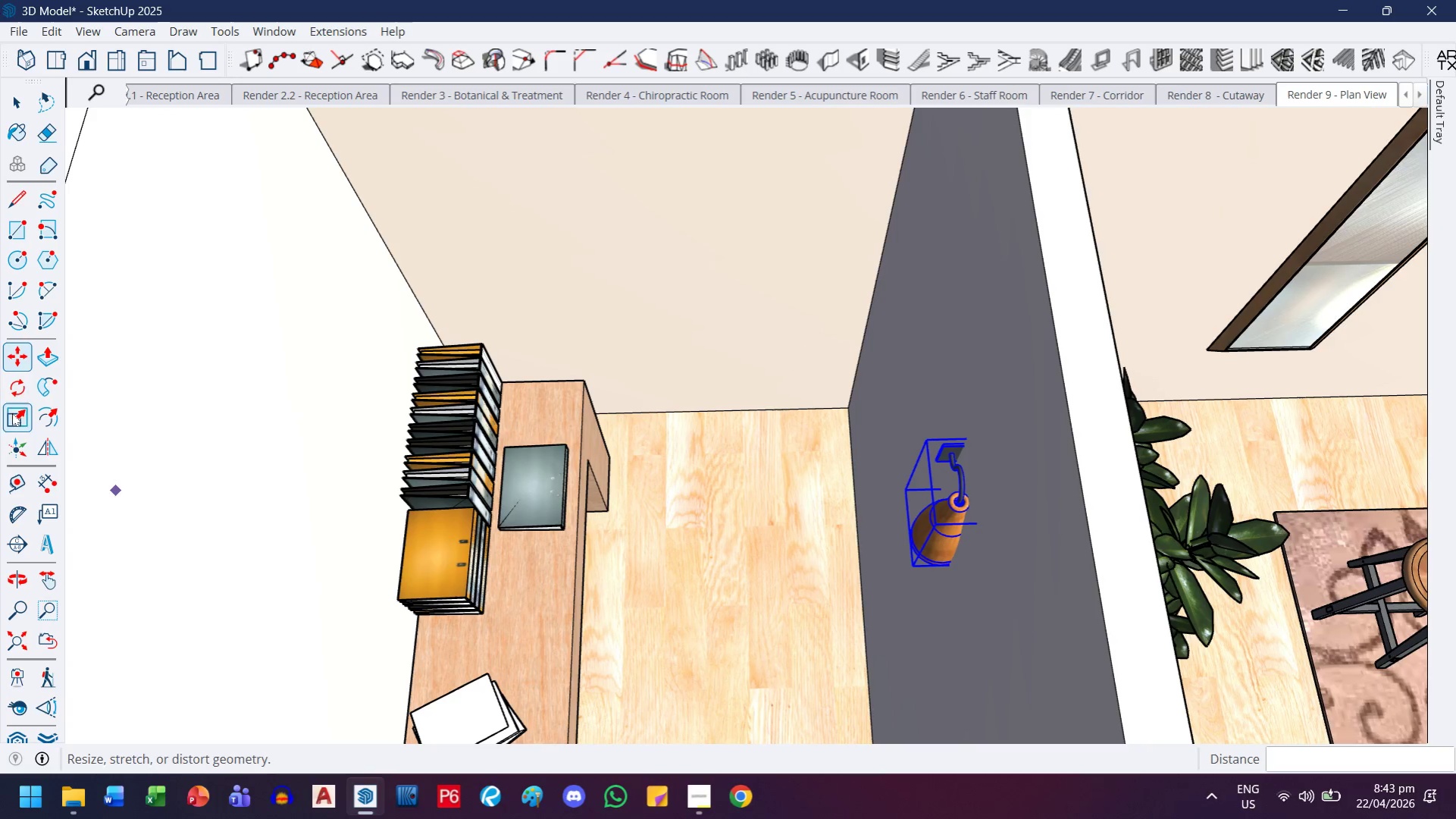 
left_click([14, 392])
 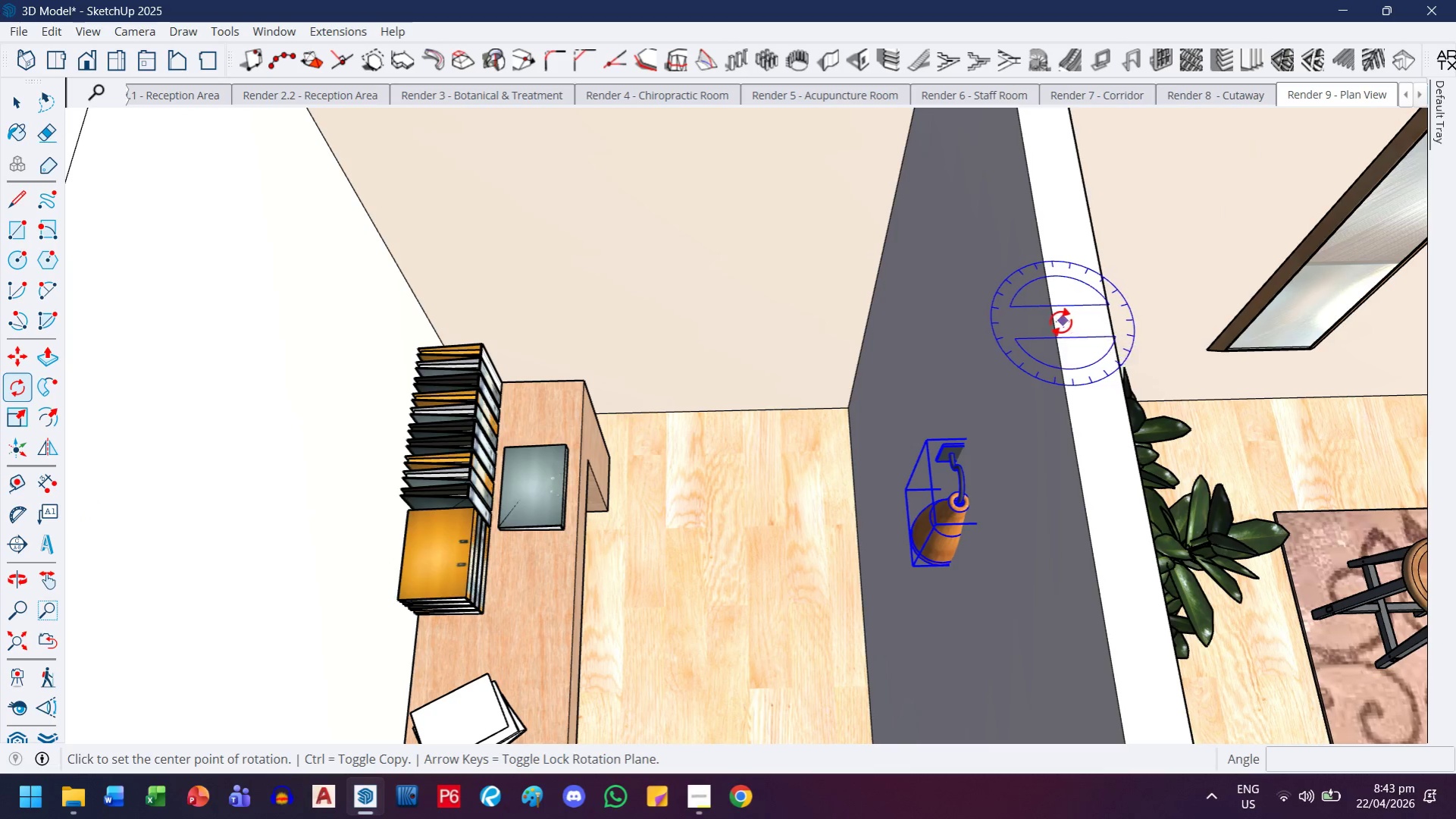 
left_click([1057, 325])
 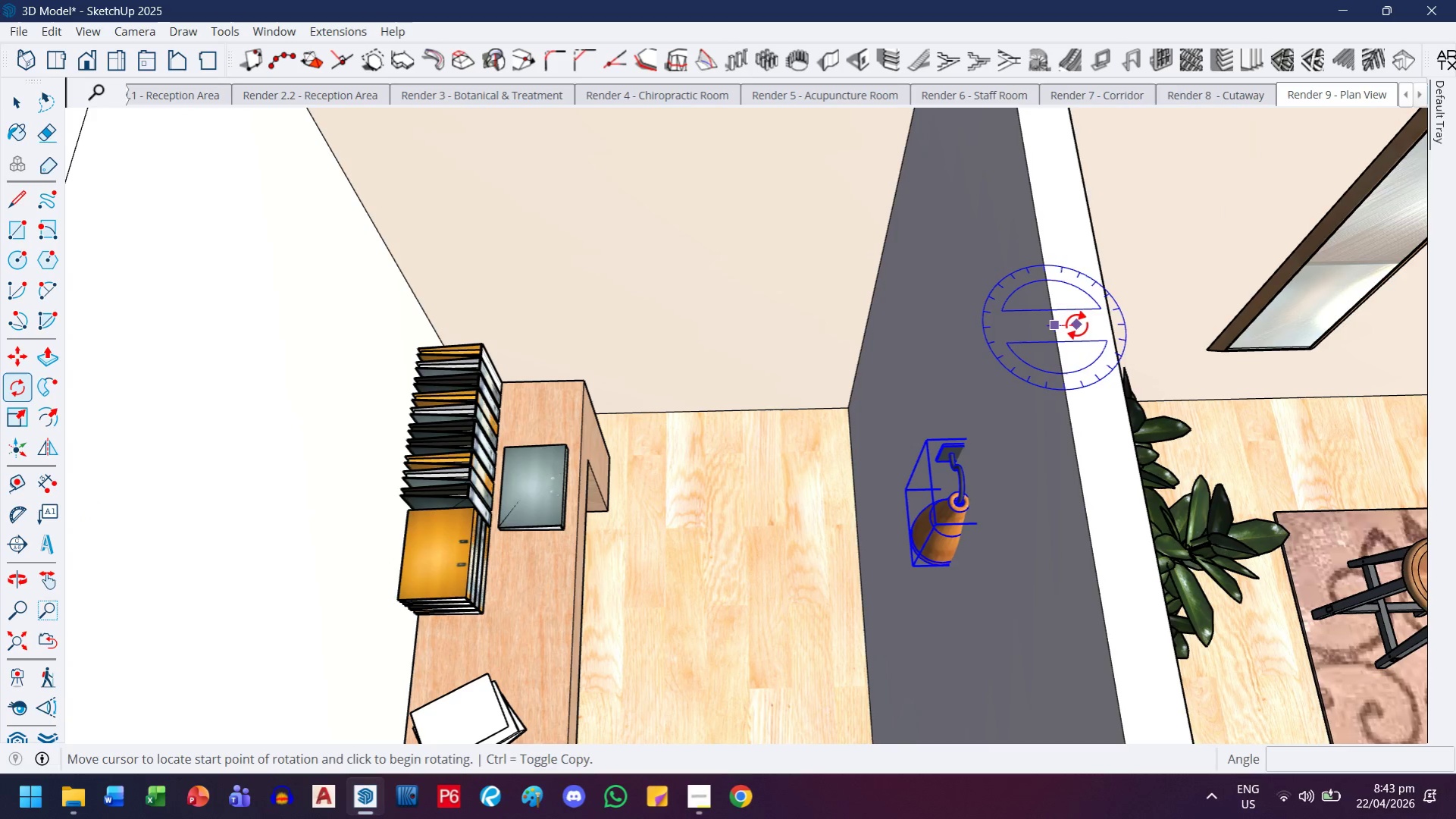 
left_click([1076, 325])
 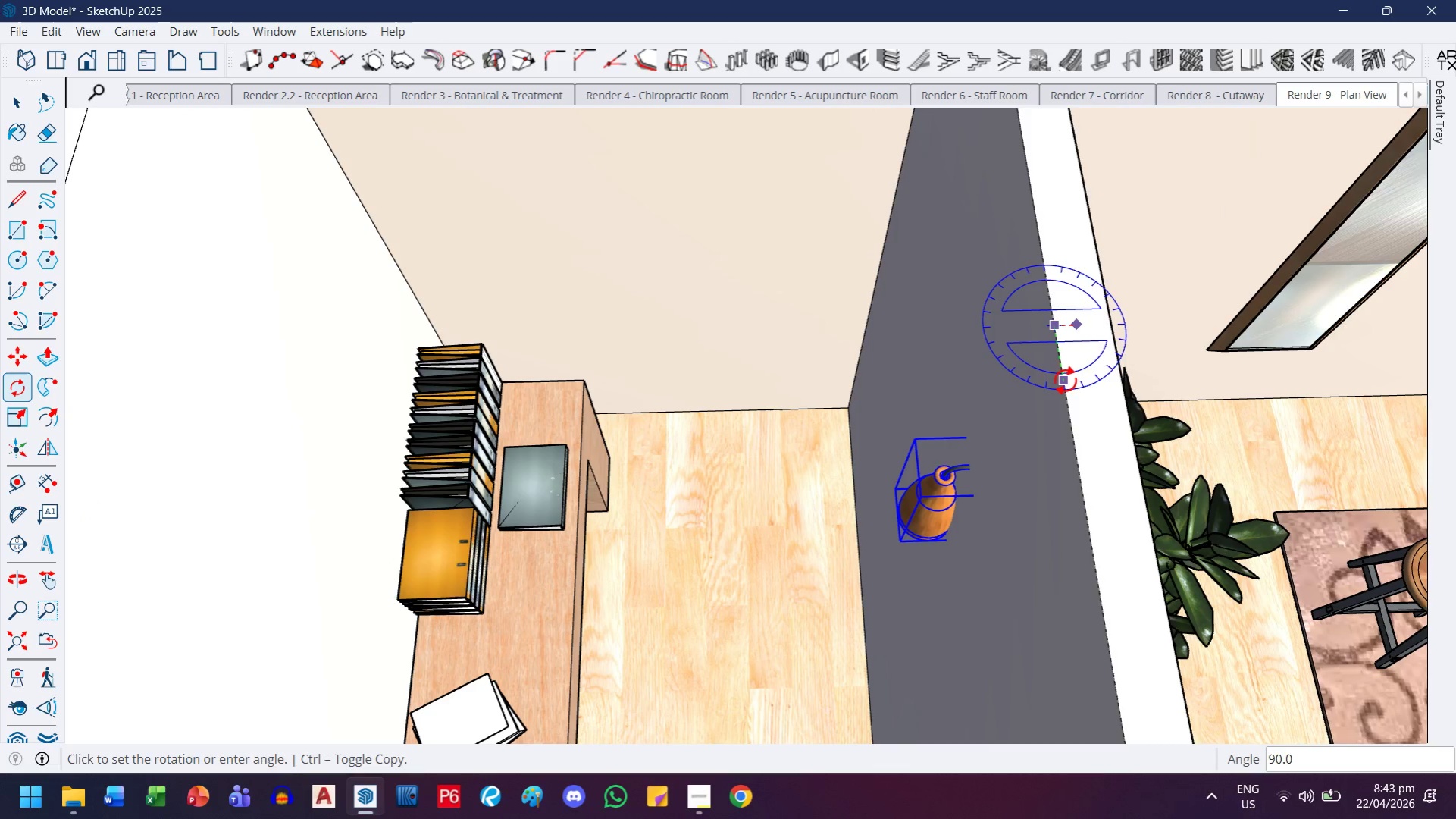 
left_click([1065, 381])
 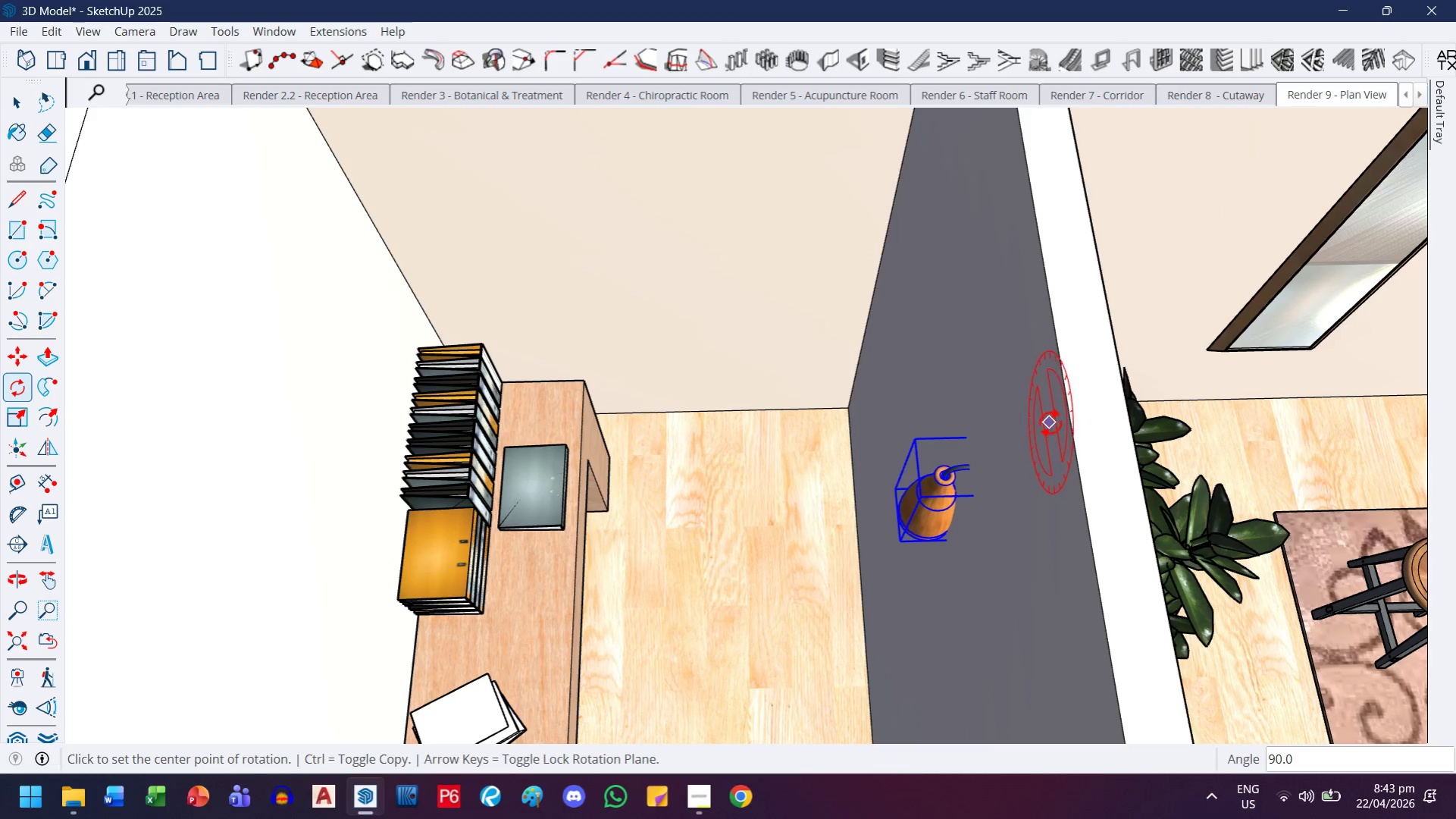 
key(M)
 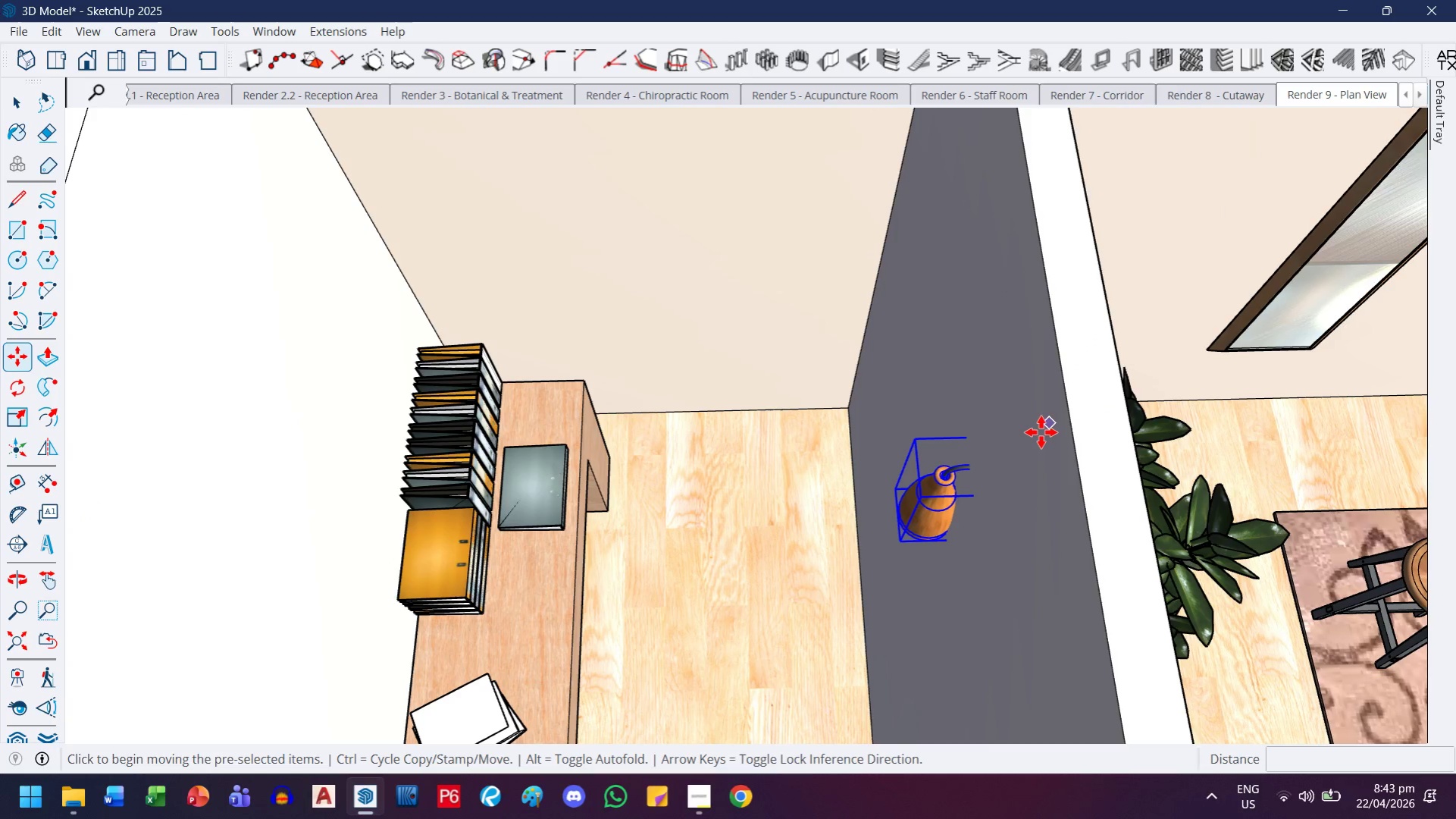 
left_click([1041, 432])
 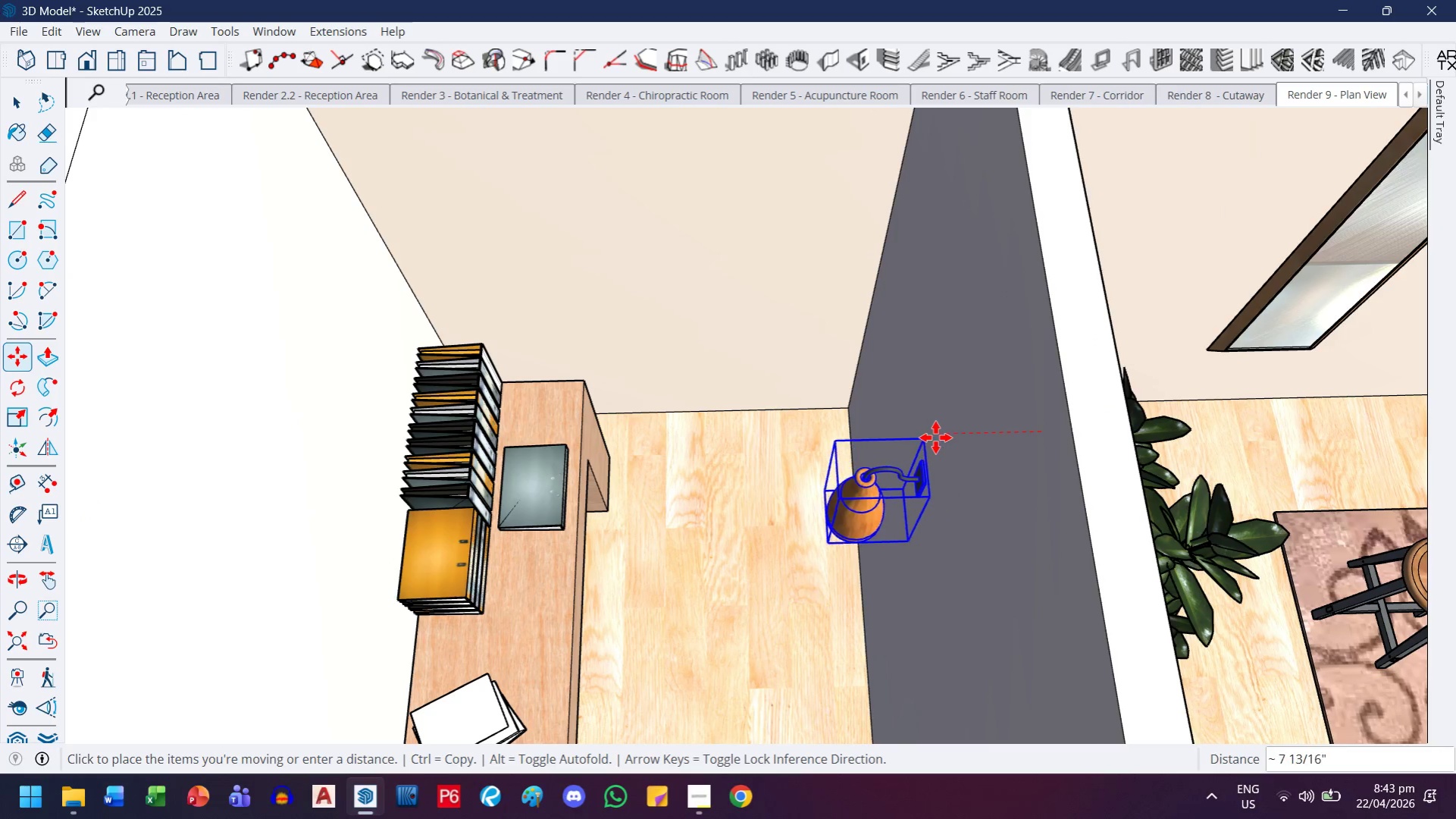 
left_click([935, 438])
 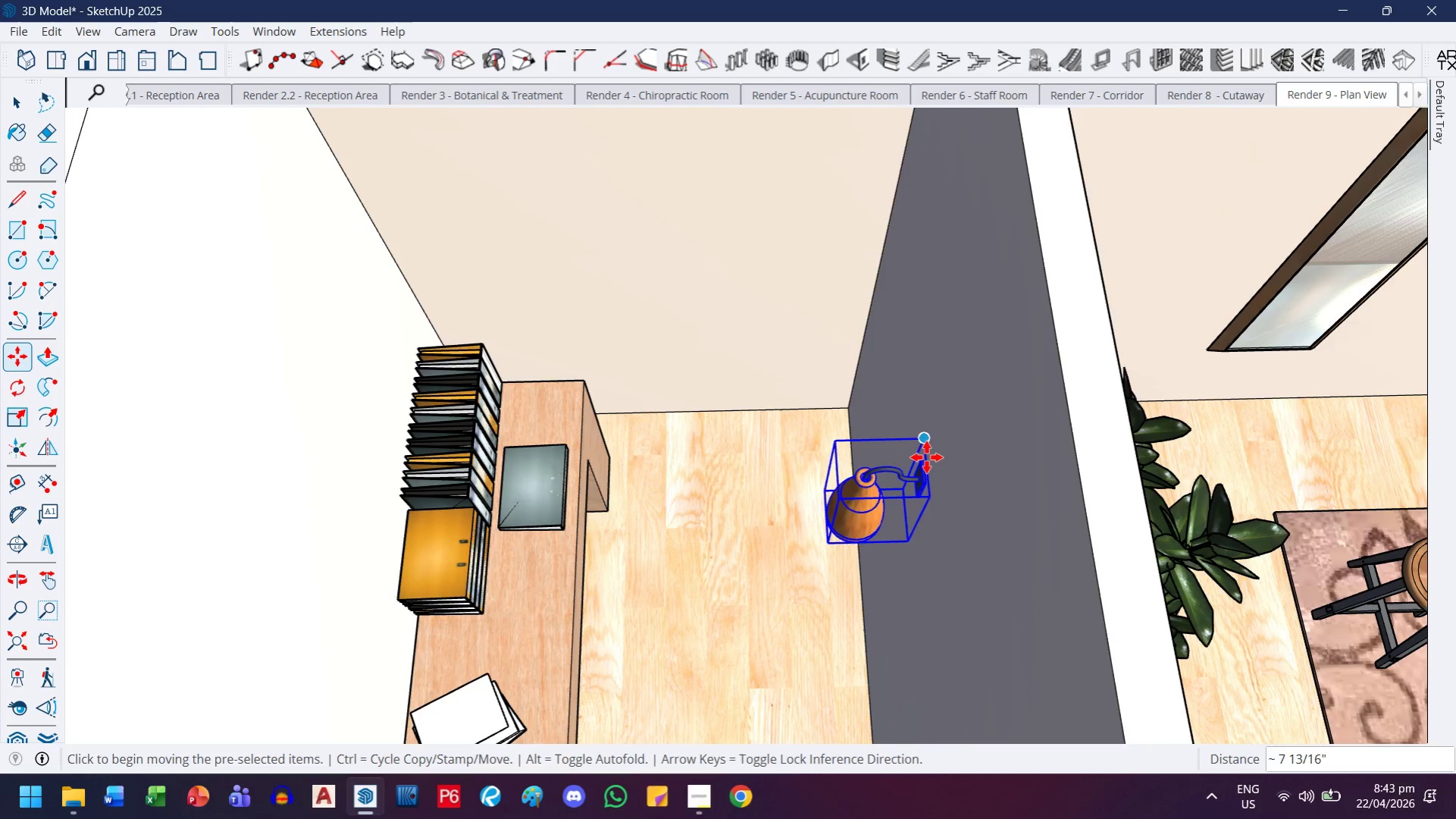 
scroll: coordinate [919, 506], scroll_direction: up, amount: 14.0
 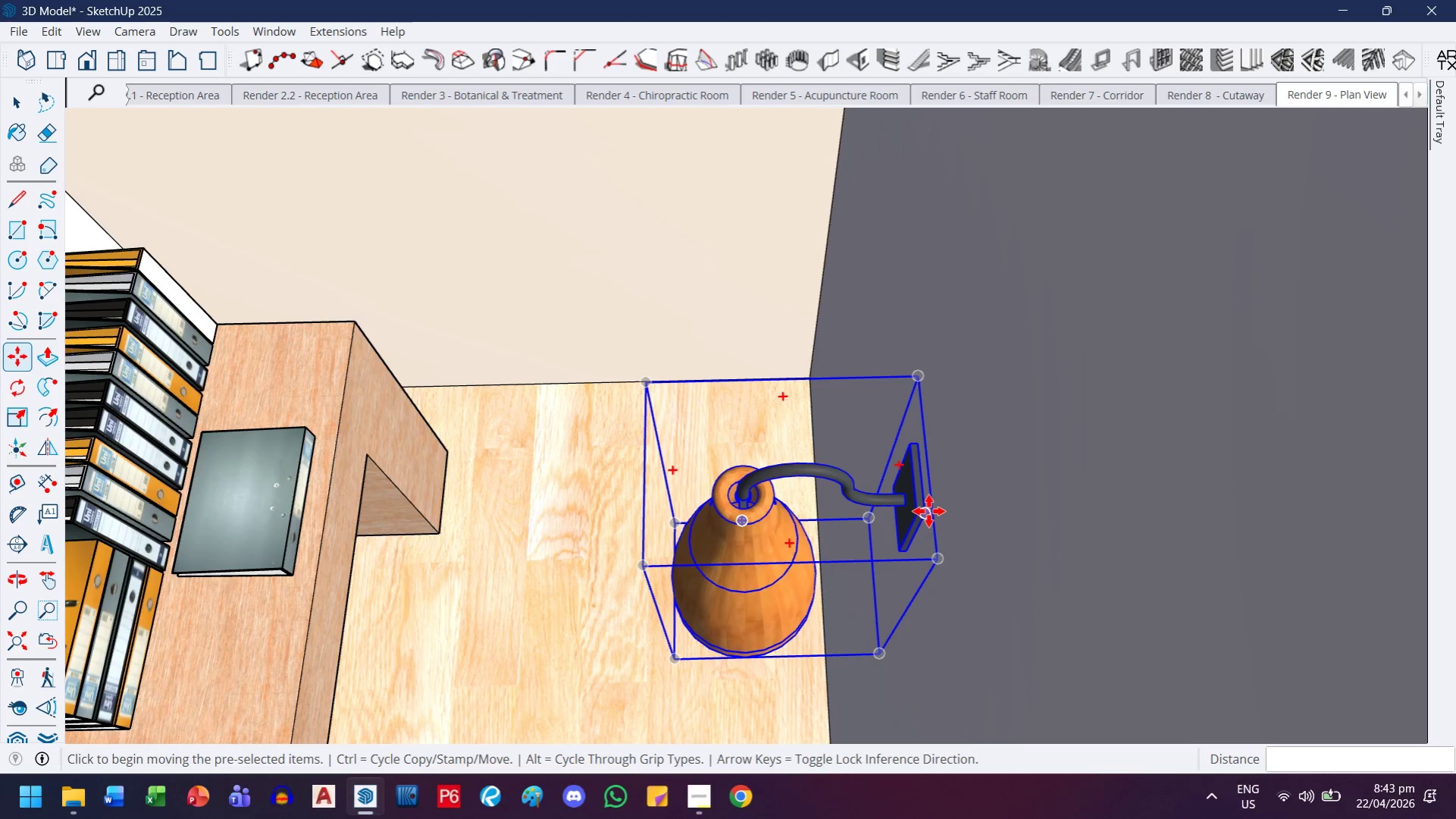 
left_click([928, 511])
 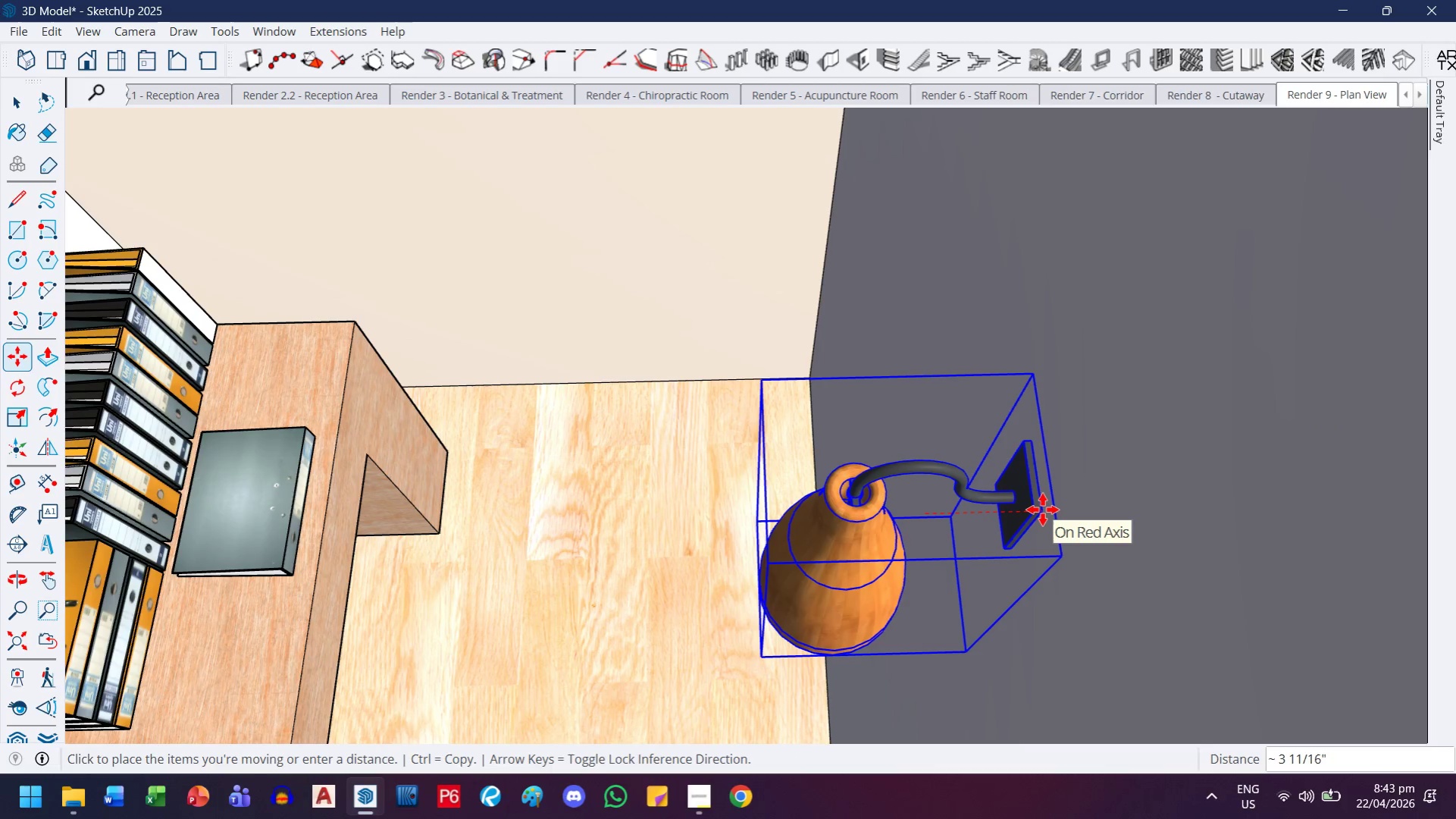 
key(ArrowLeft)
 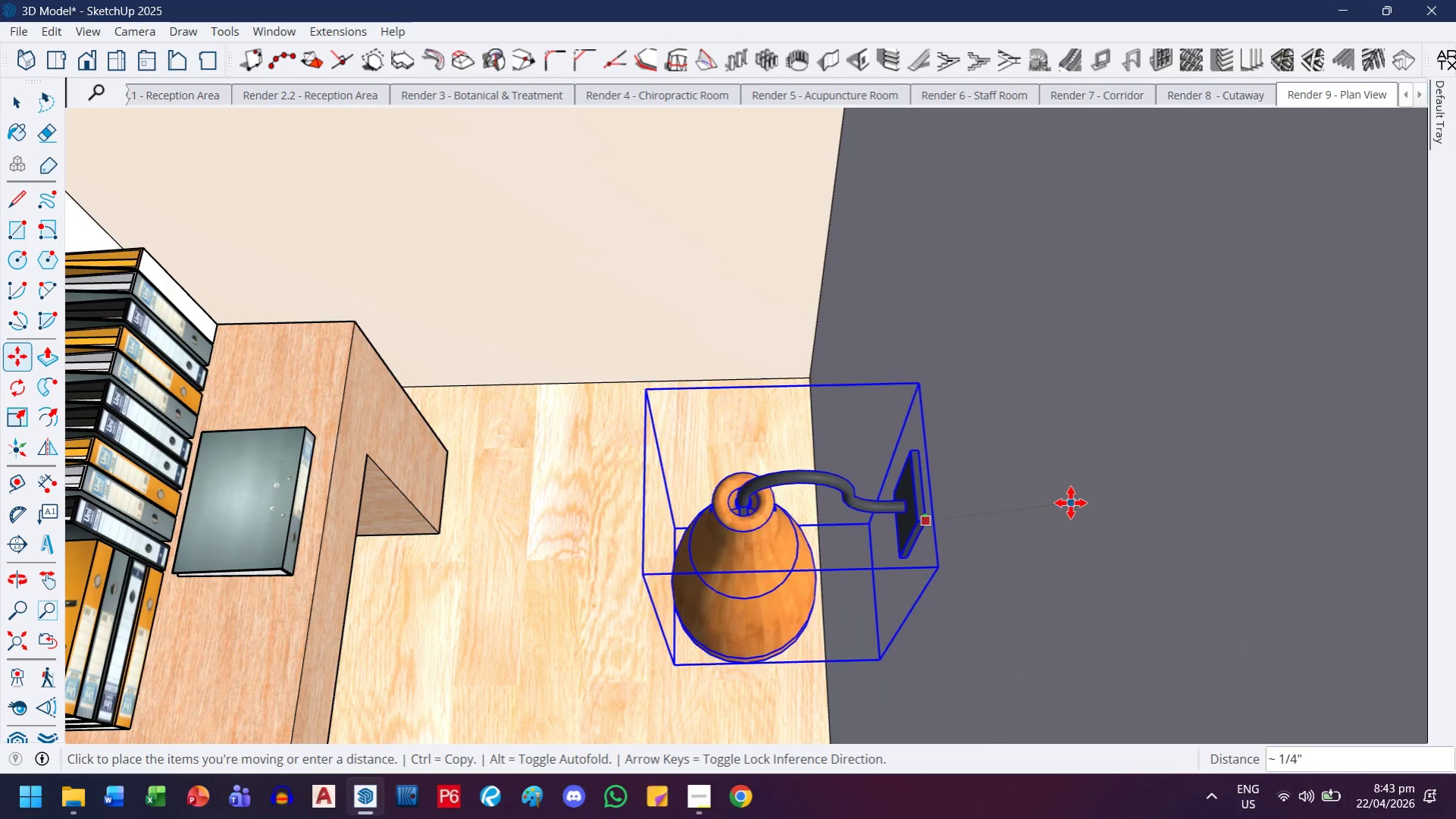 
key(ArrowRight)
 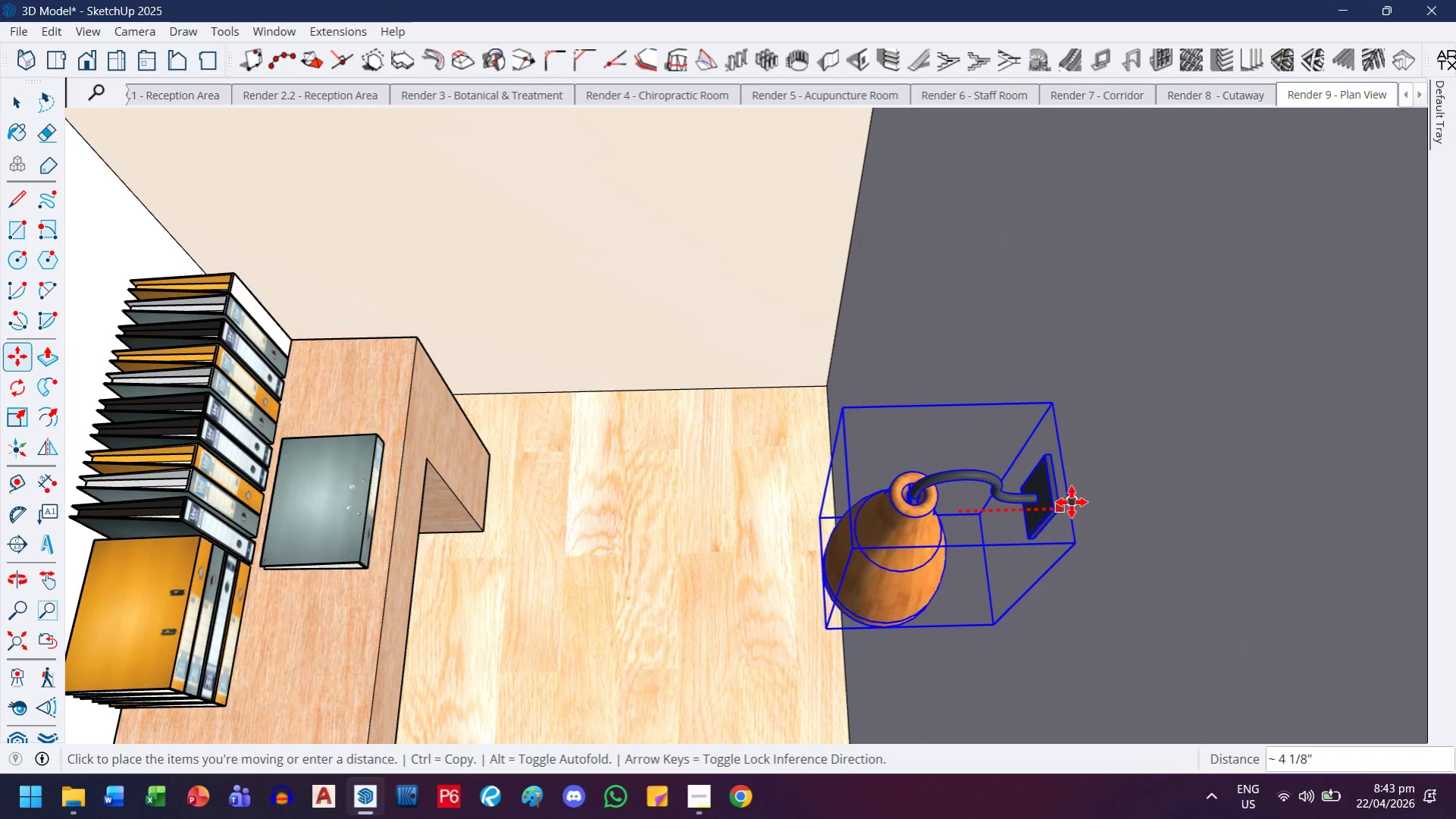 
scroll: coordinate [1070, 503], scroll_direction: down, amount: 3.0
 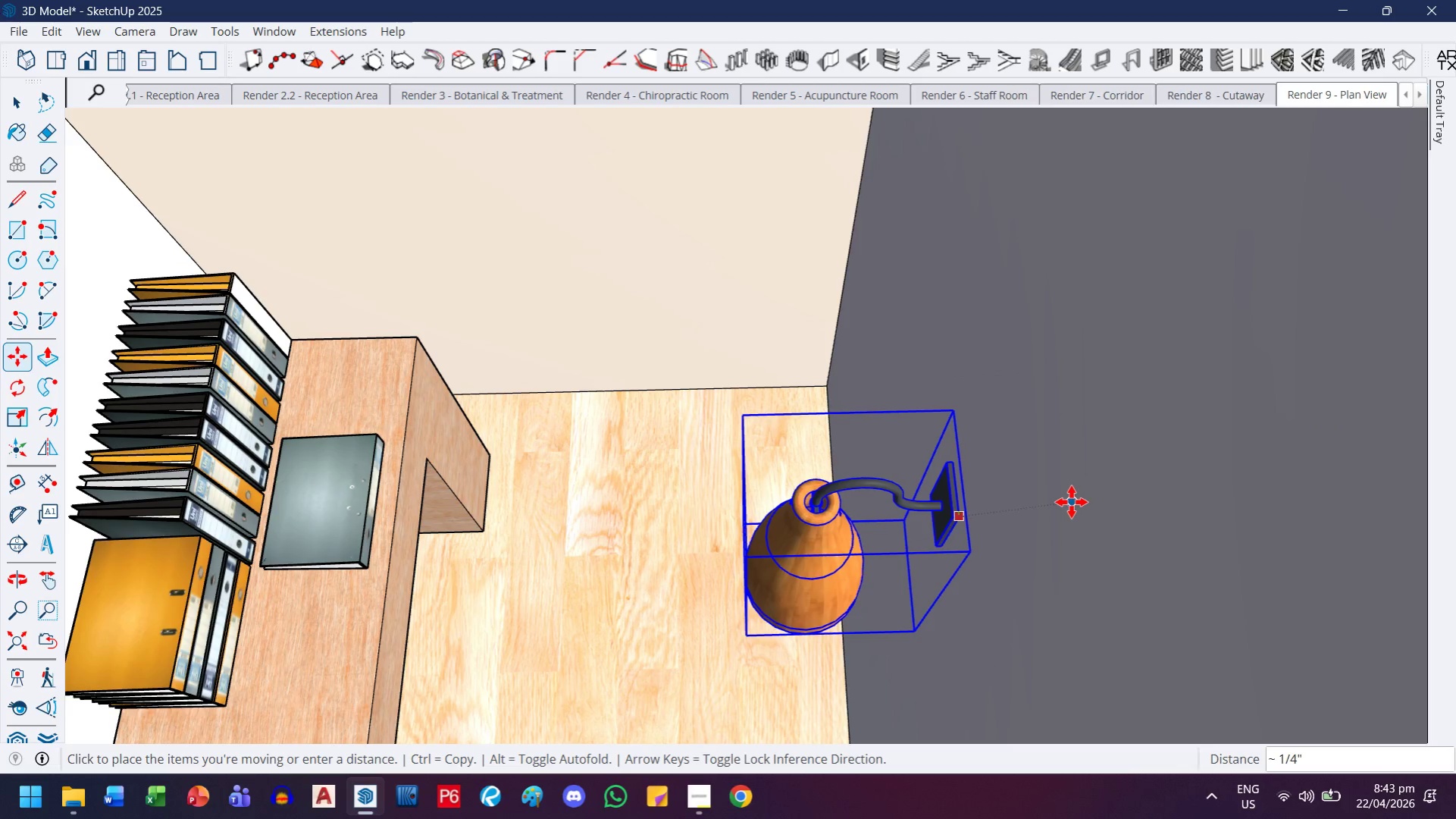 
key(H)
 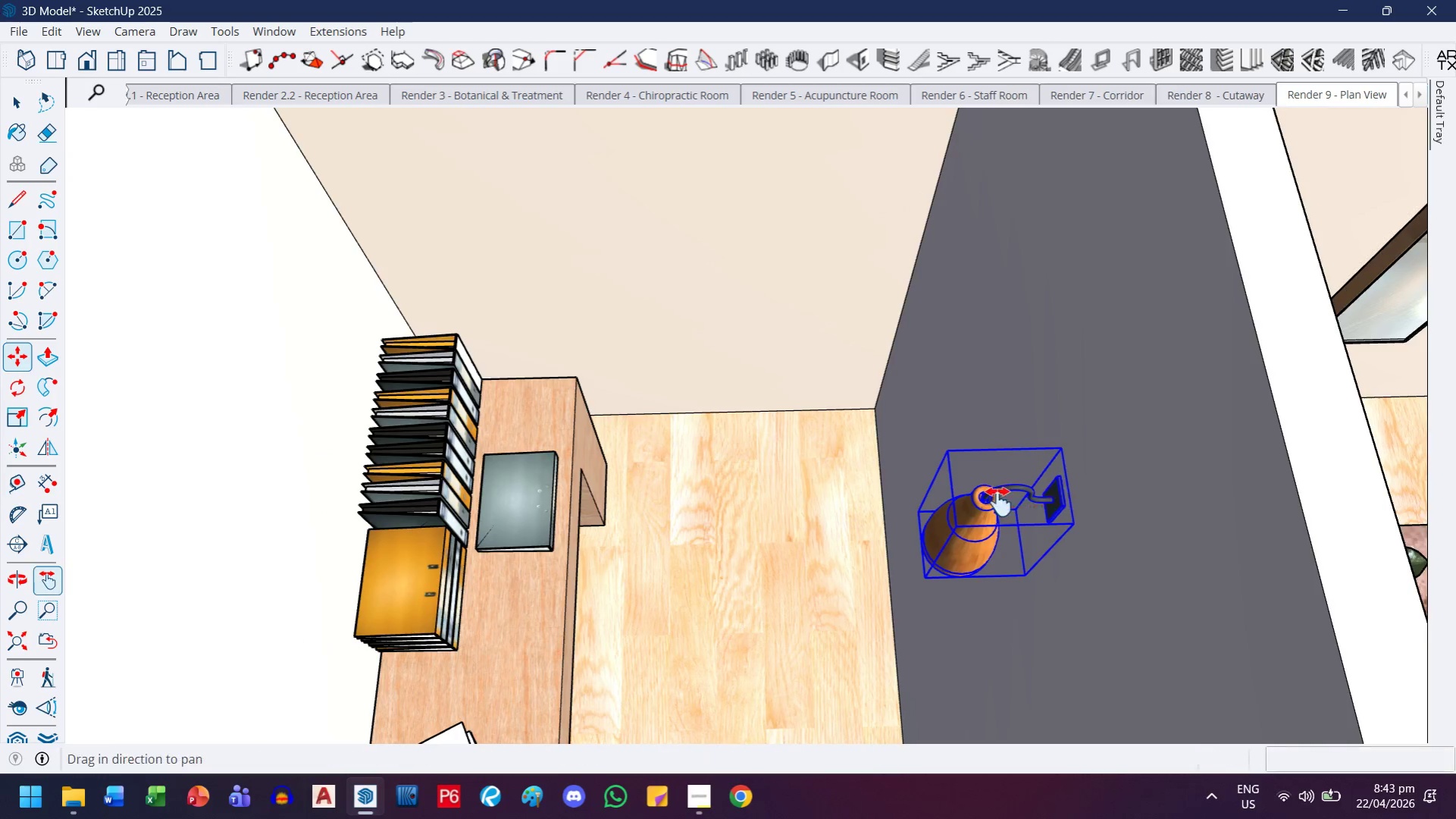 
left_click_drag(start_coordinate=[1054, 484], to_coordinate=[933, 528])
 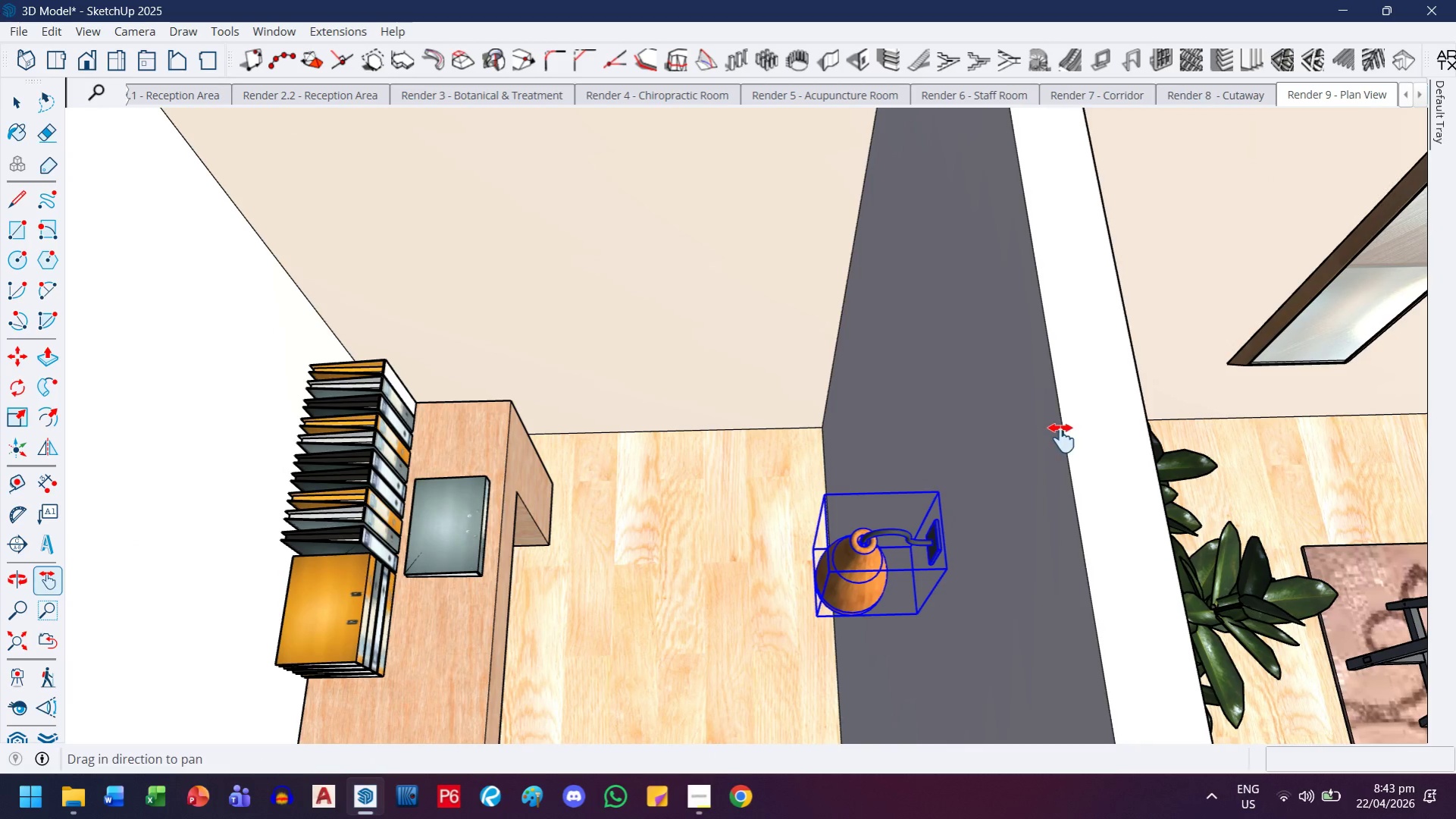 
scroll: coordinate [1071, 502], scroll_direction: down, amount: 7.0
 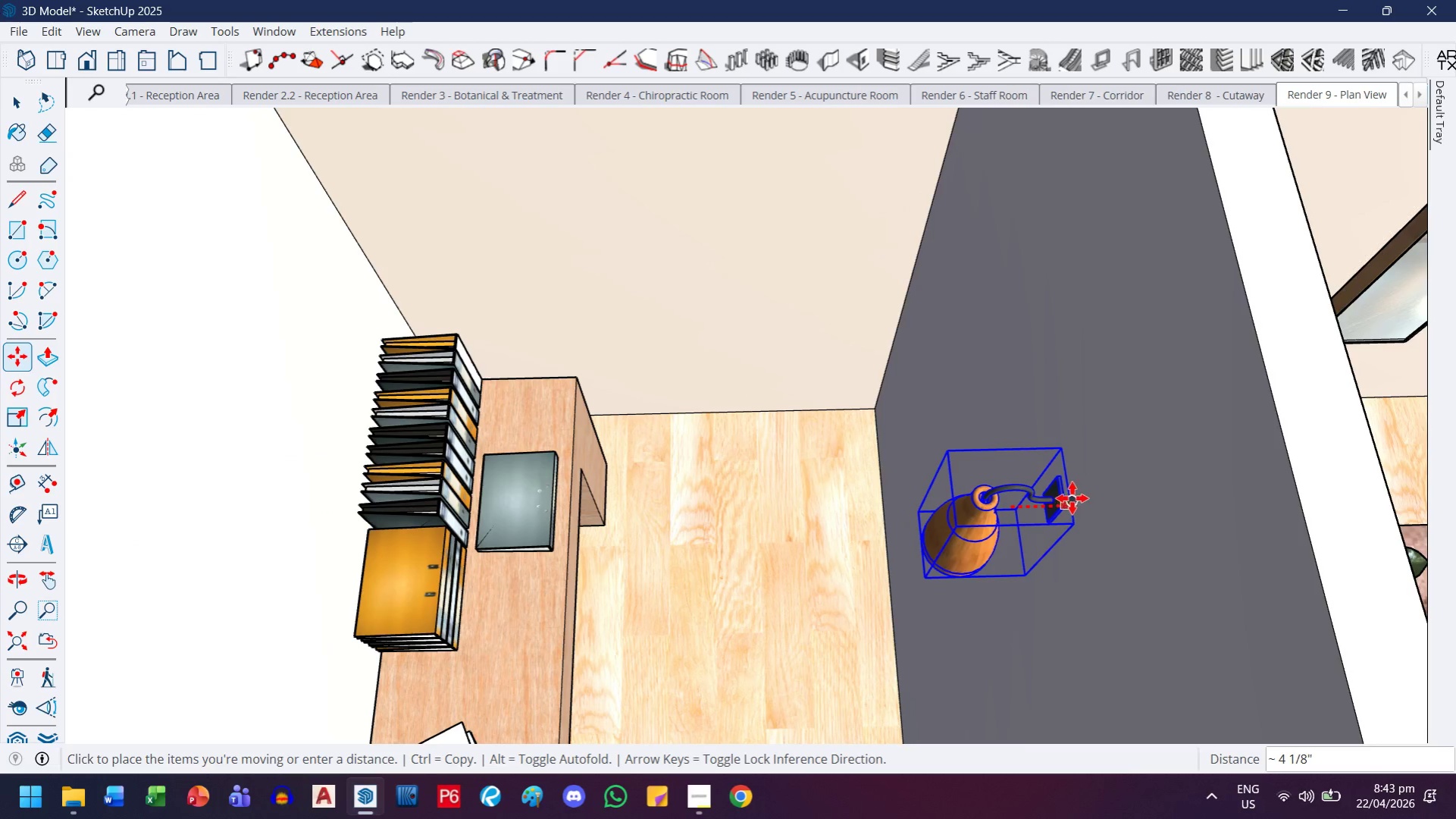 
key(Escape)
 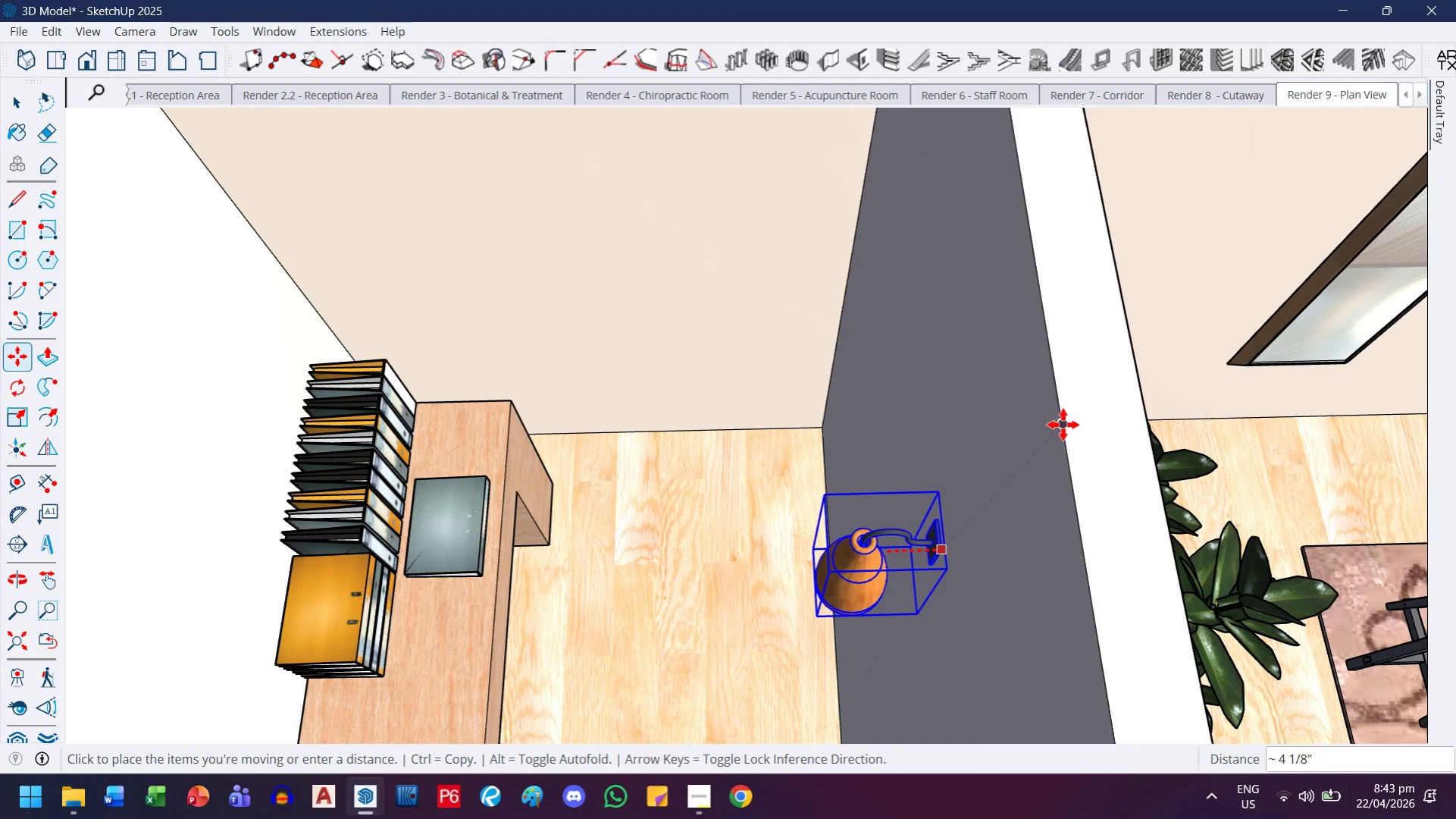 
left_click([1063, 425])
 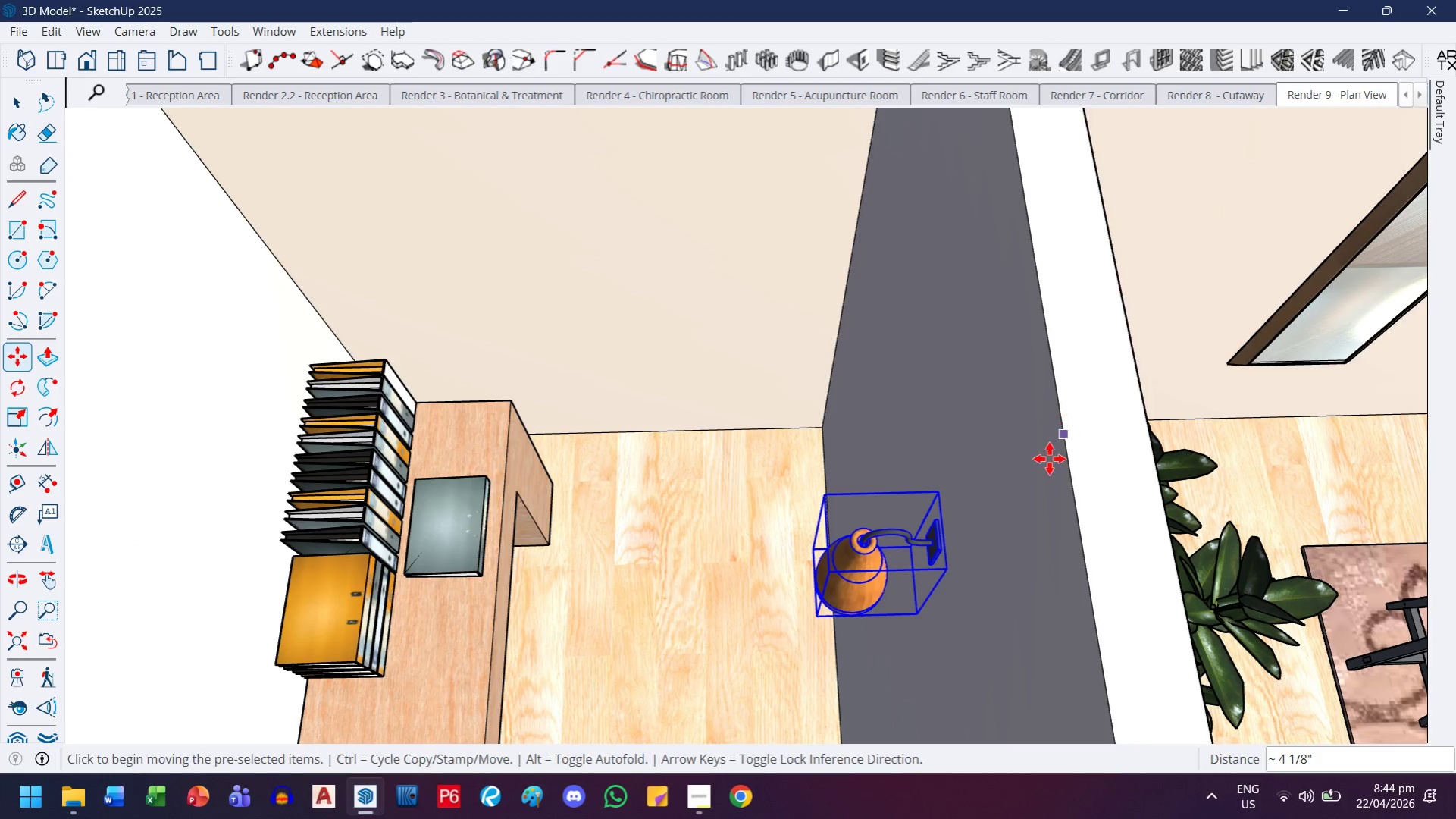 
scroll: coordinate [912, 450], scroll_direction: down, amount: 9.0
 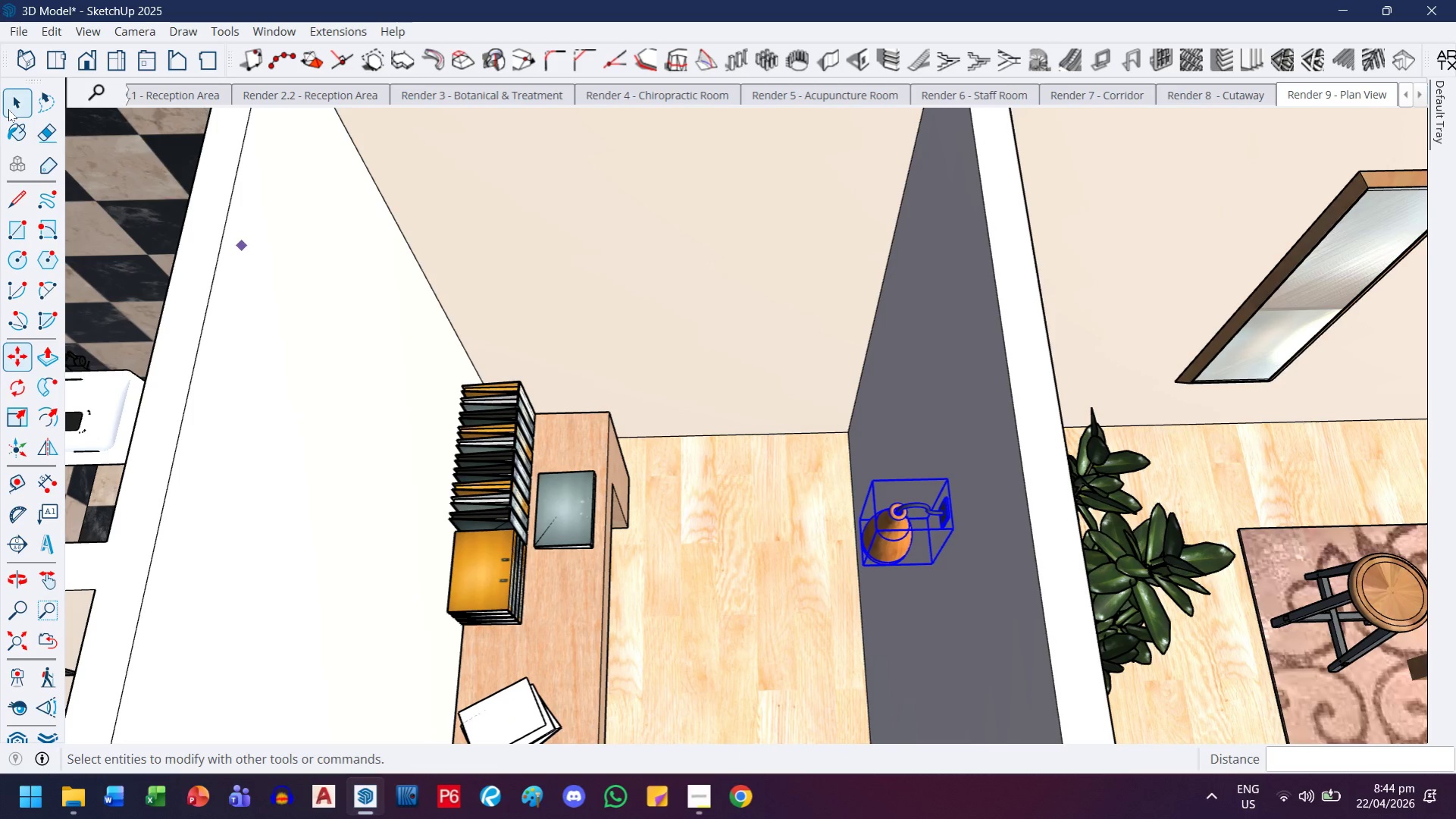 
left_click([8, 110])
 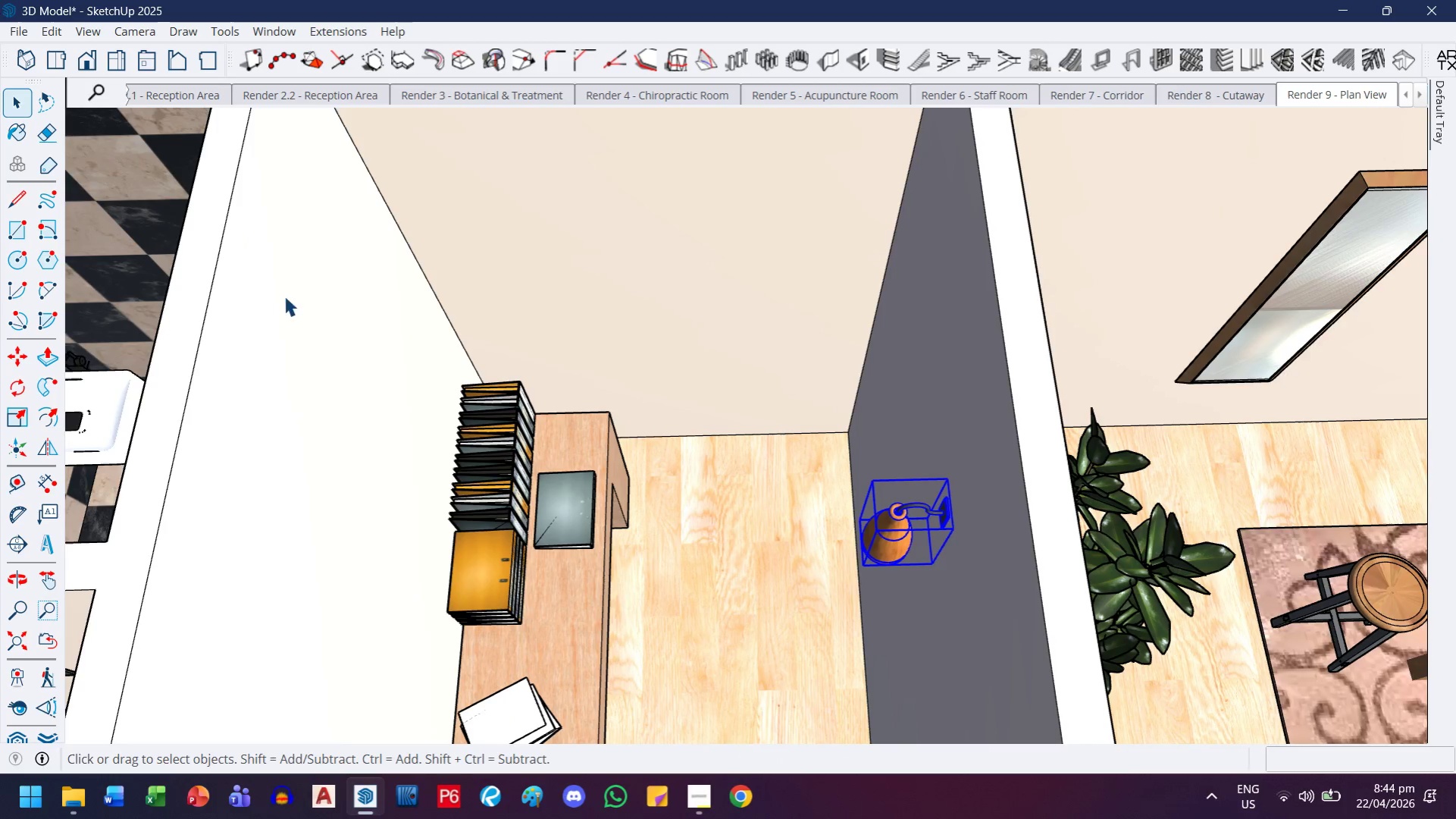 
key(Escape)
 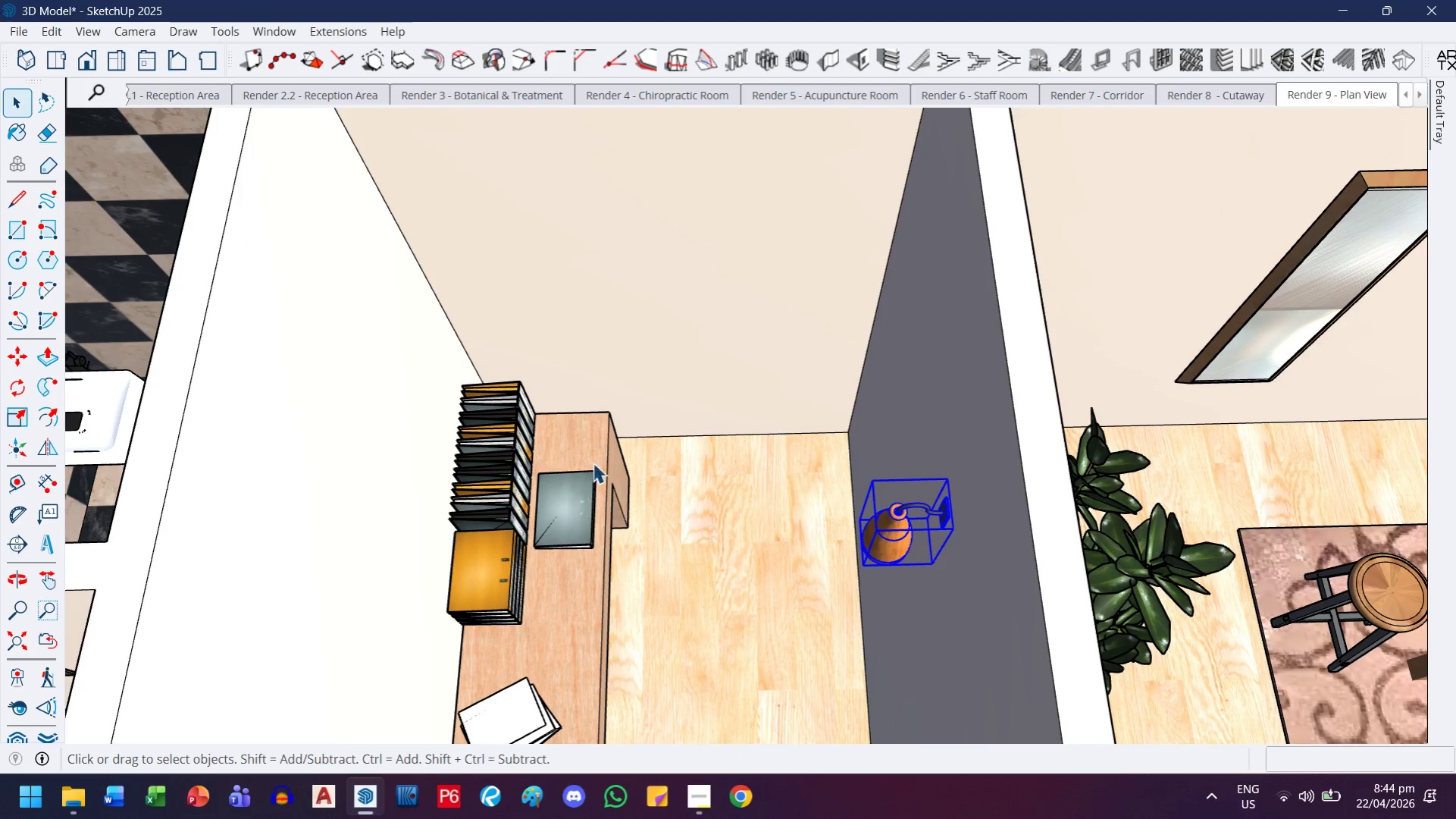 
key(Escape)
 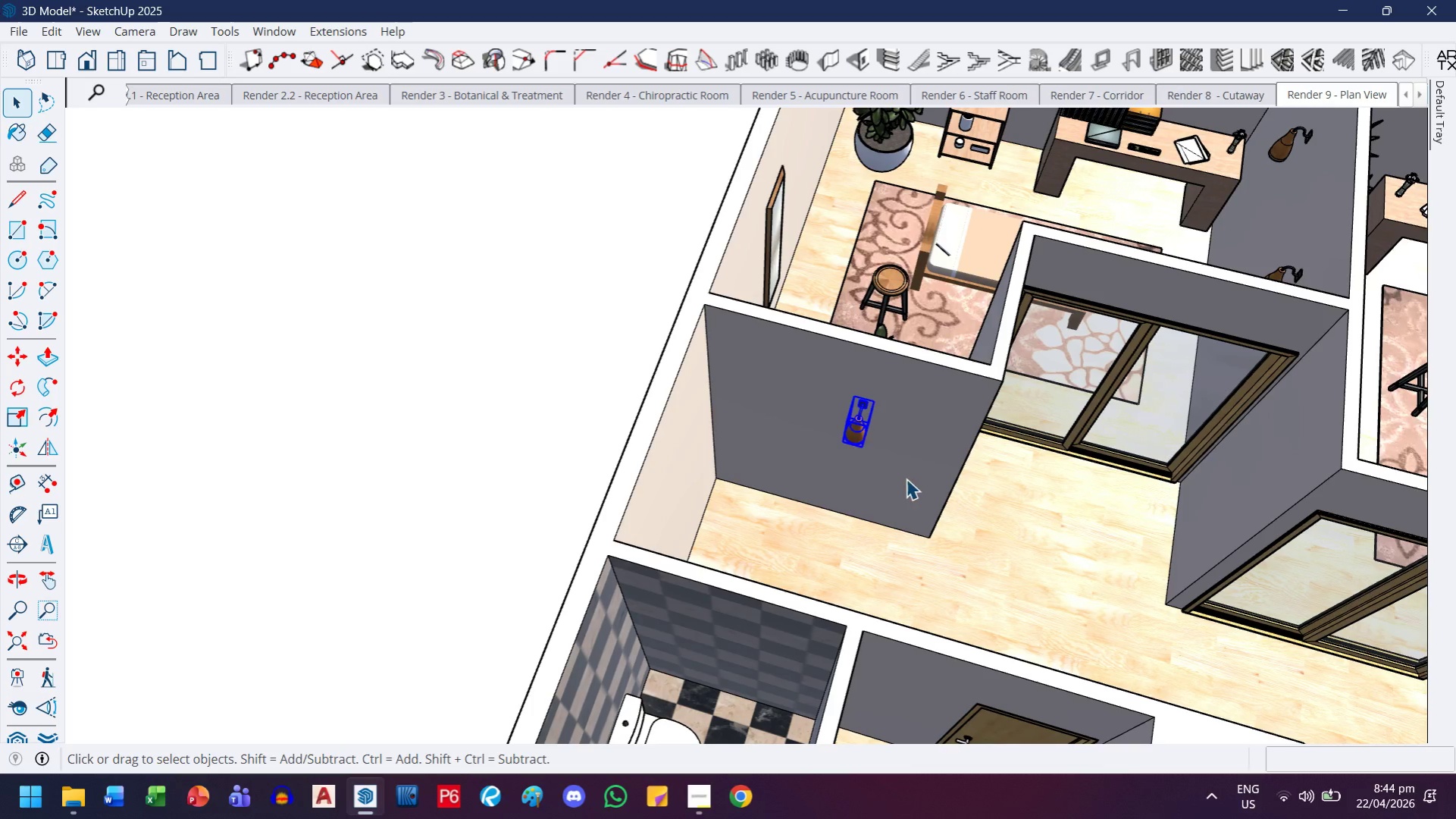 
scroll: coordinate [660, 499], scroll_direction: down, amount: 7.0
 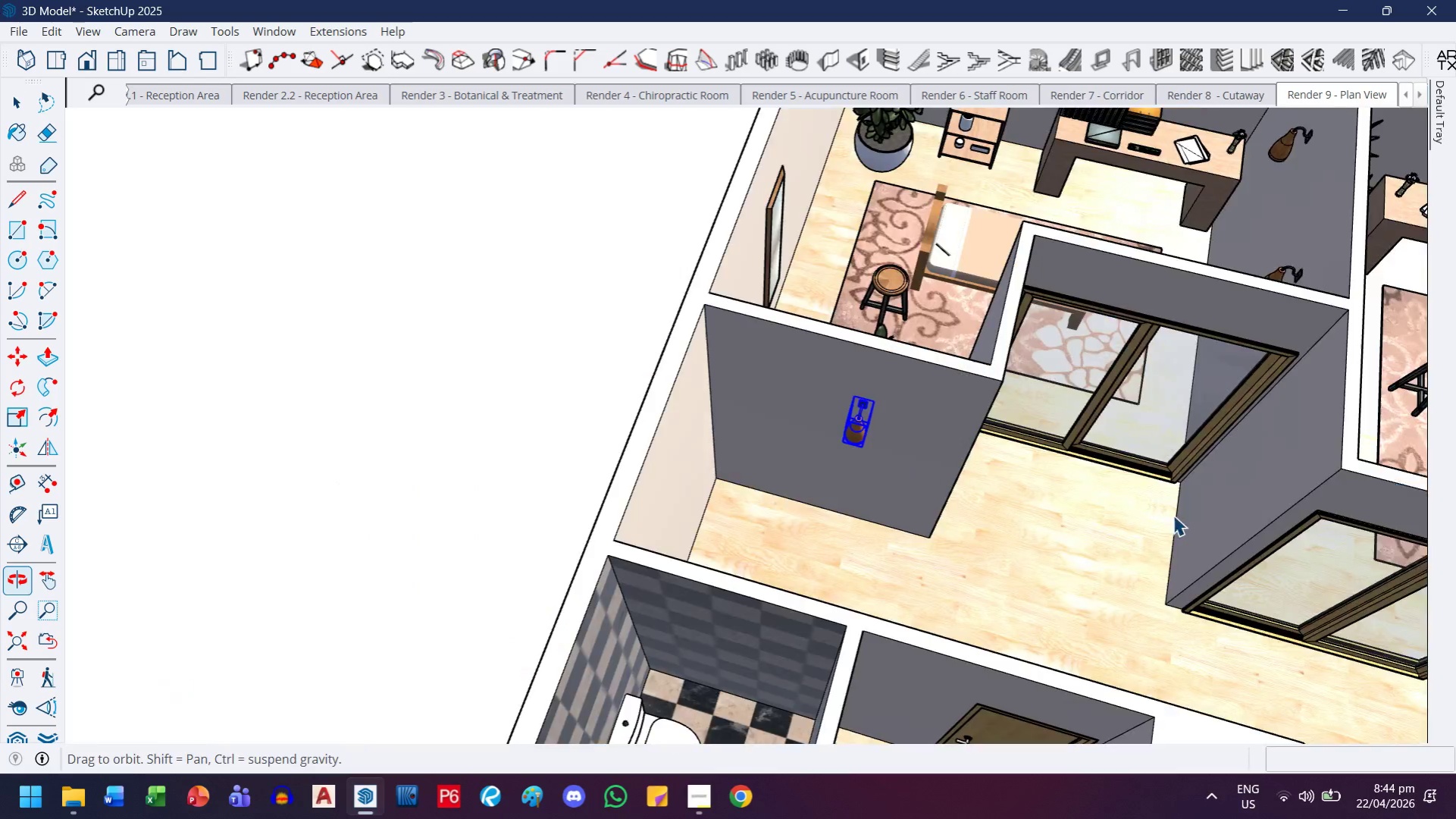 
scroll: coordinate [920, 400], scroll_direction: up, amount: 7.0
 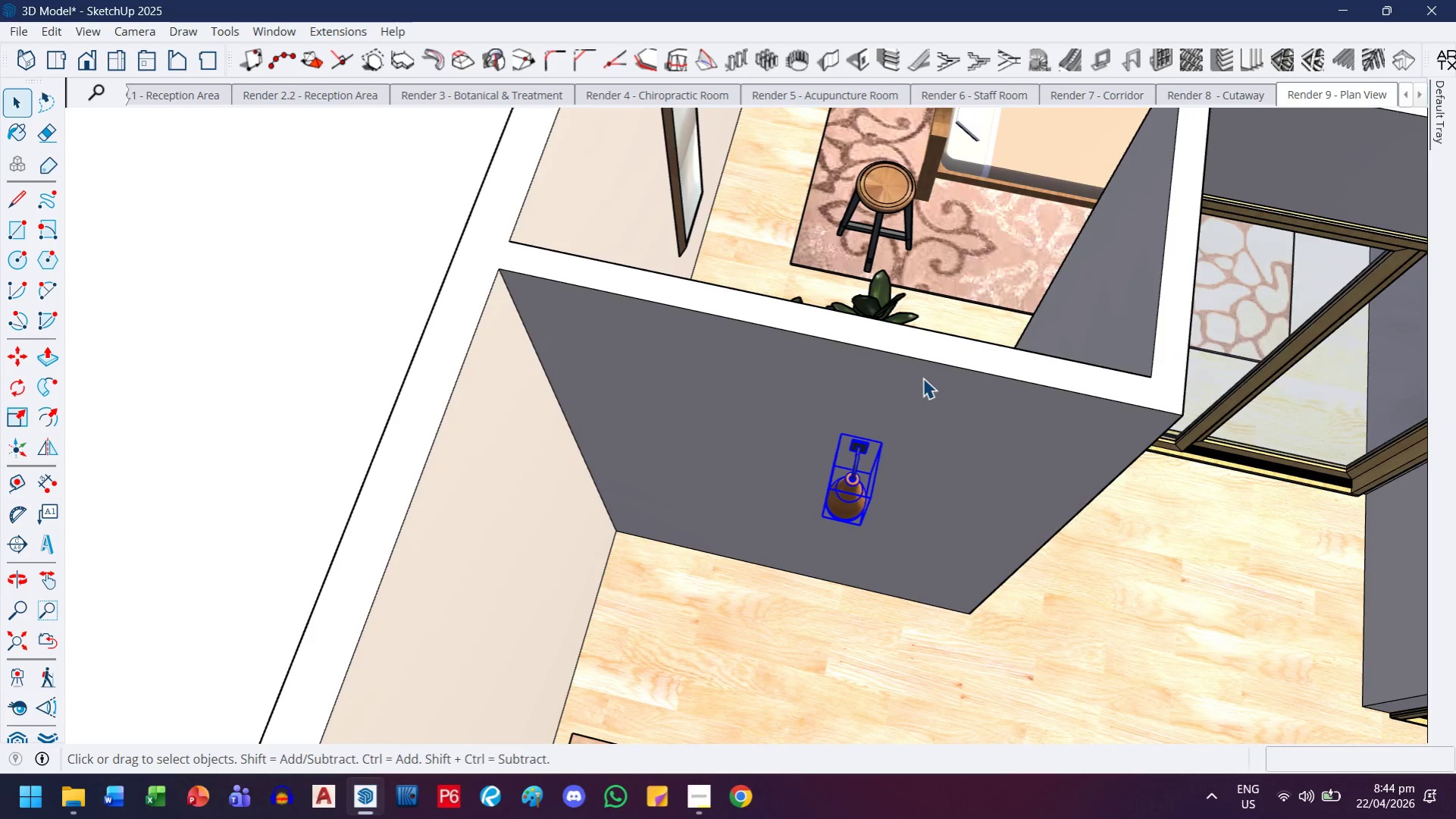 
key(M)
 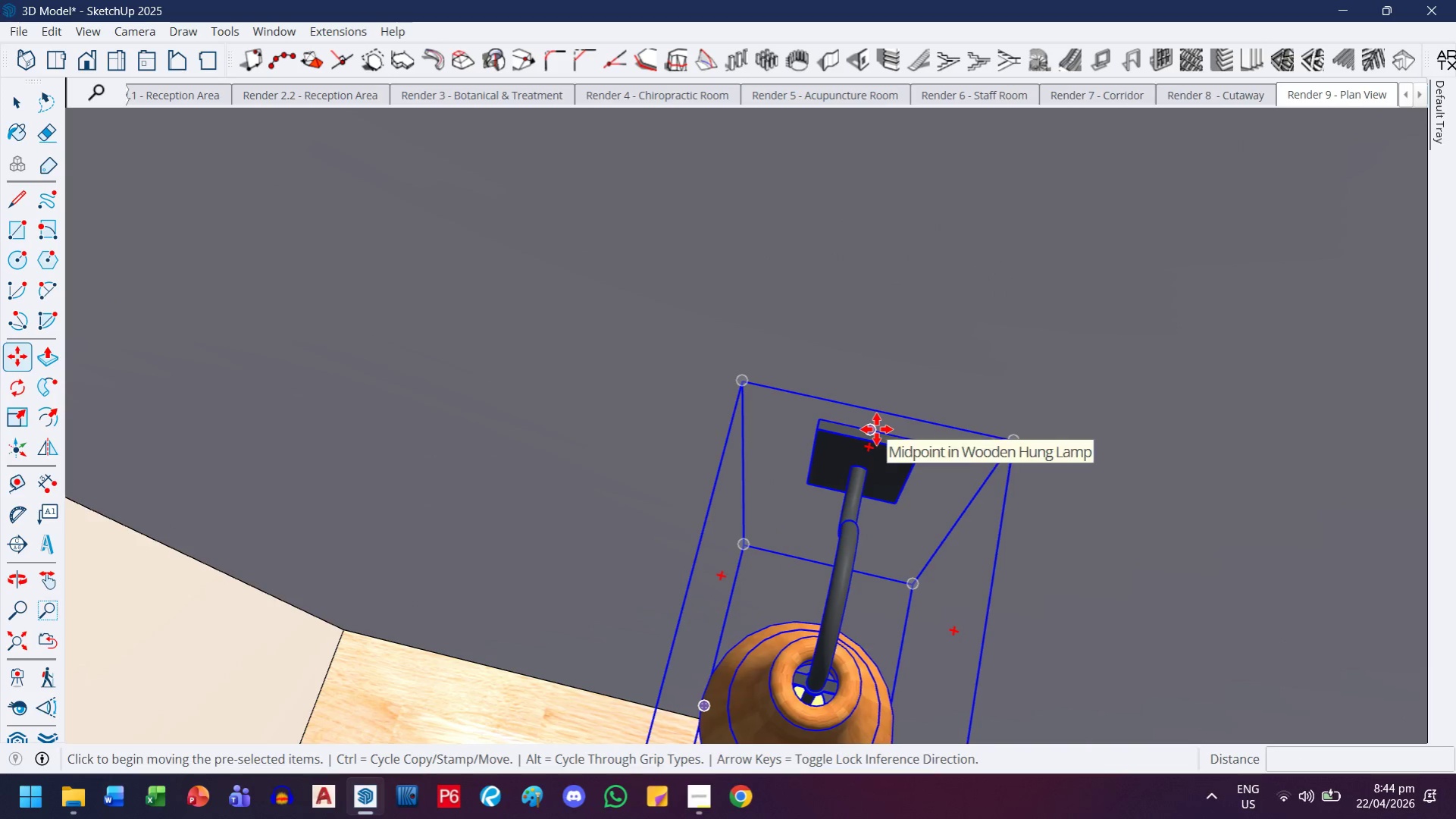 
scroll: coordinate [835, 472], scroll_direction: up, amount: 18.0
 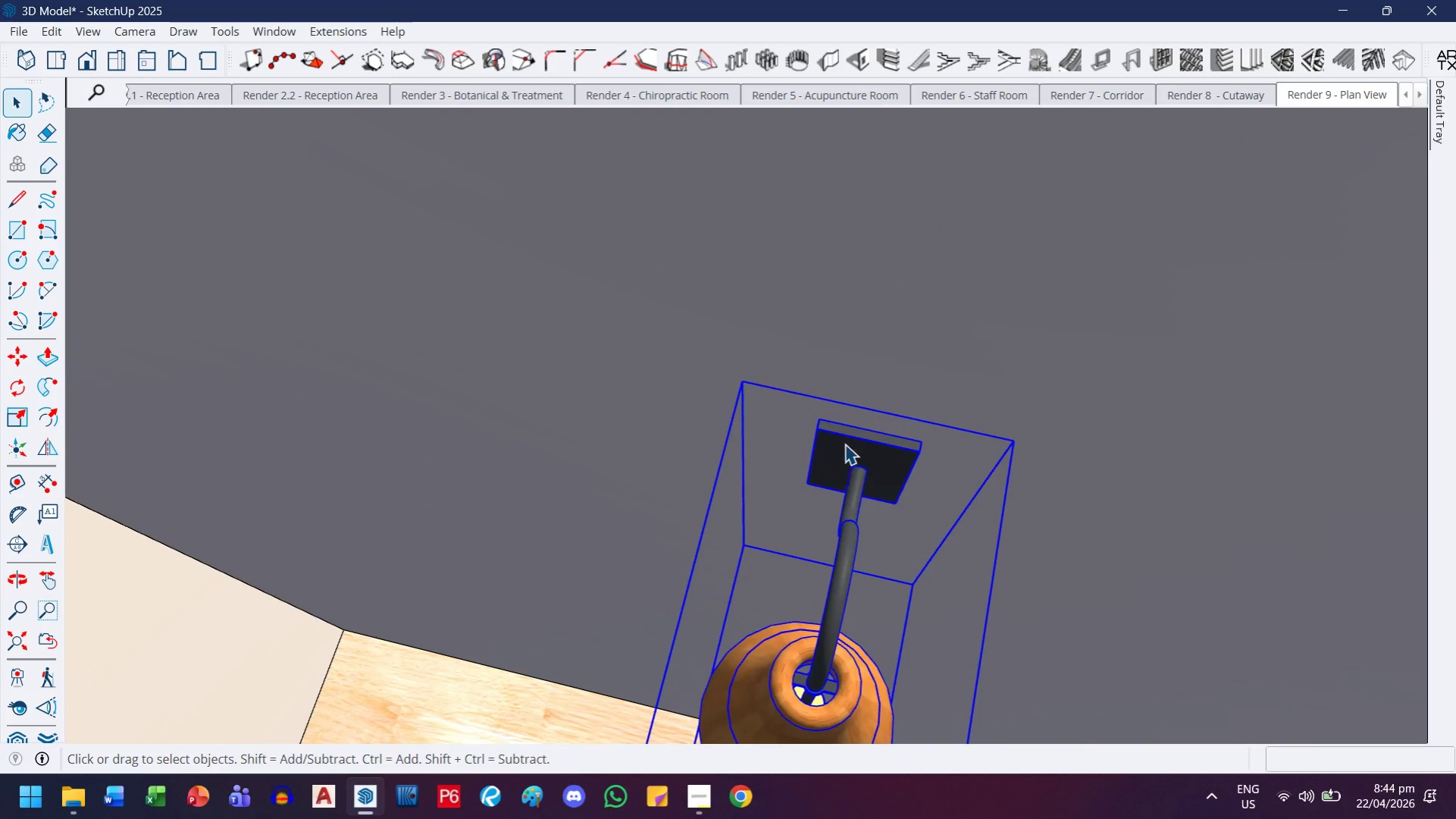 
wait(6.02)
 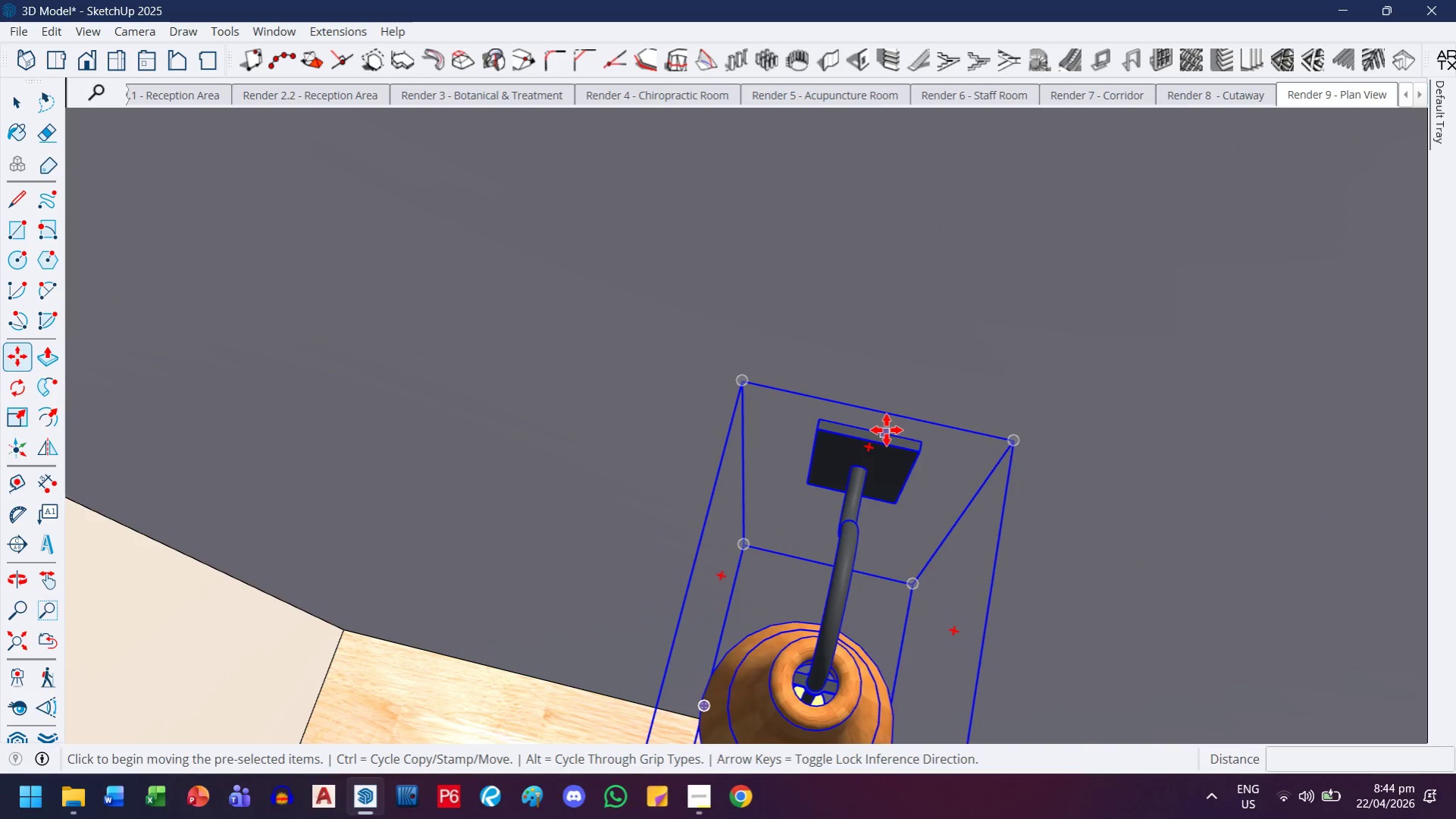 
left_click([874, 430])
 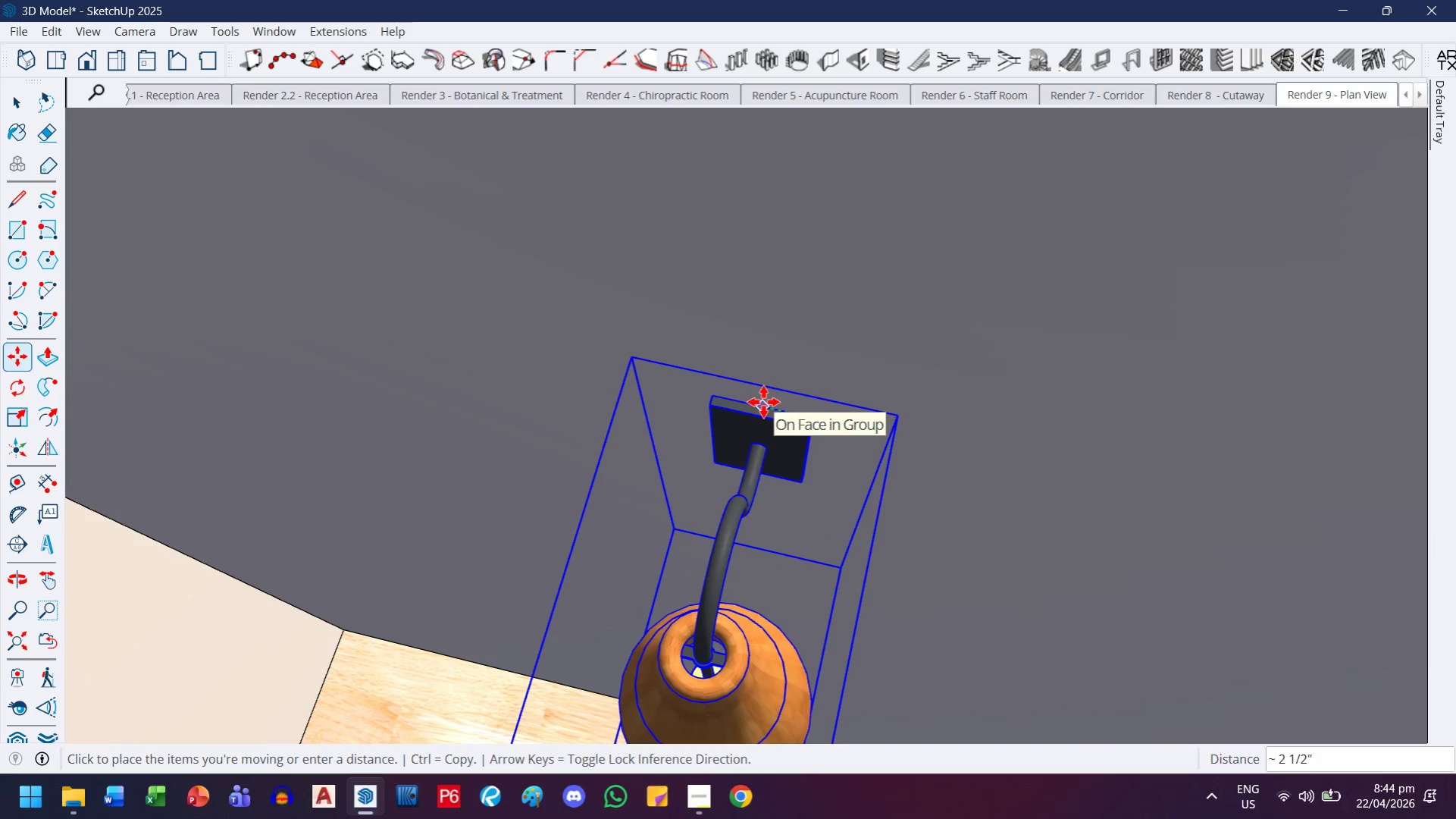 
key(ArrowLeft)
 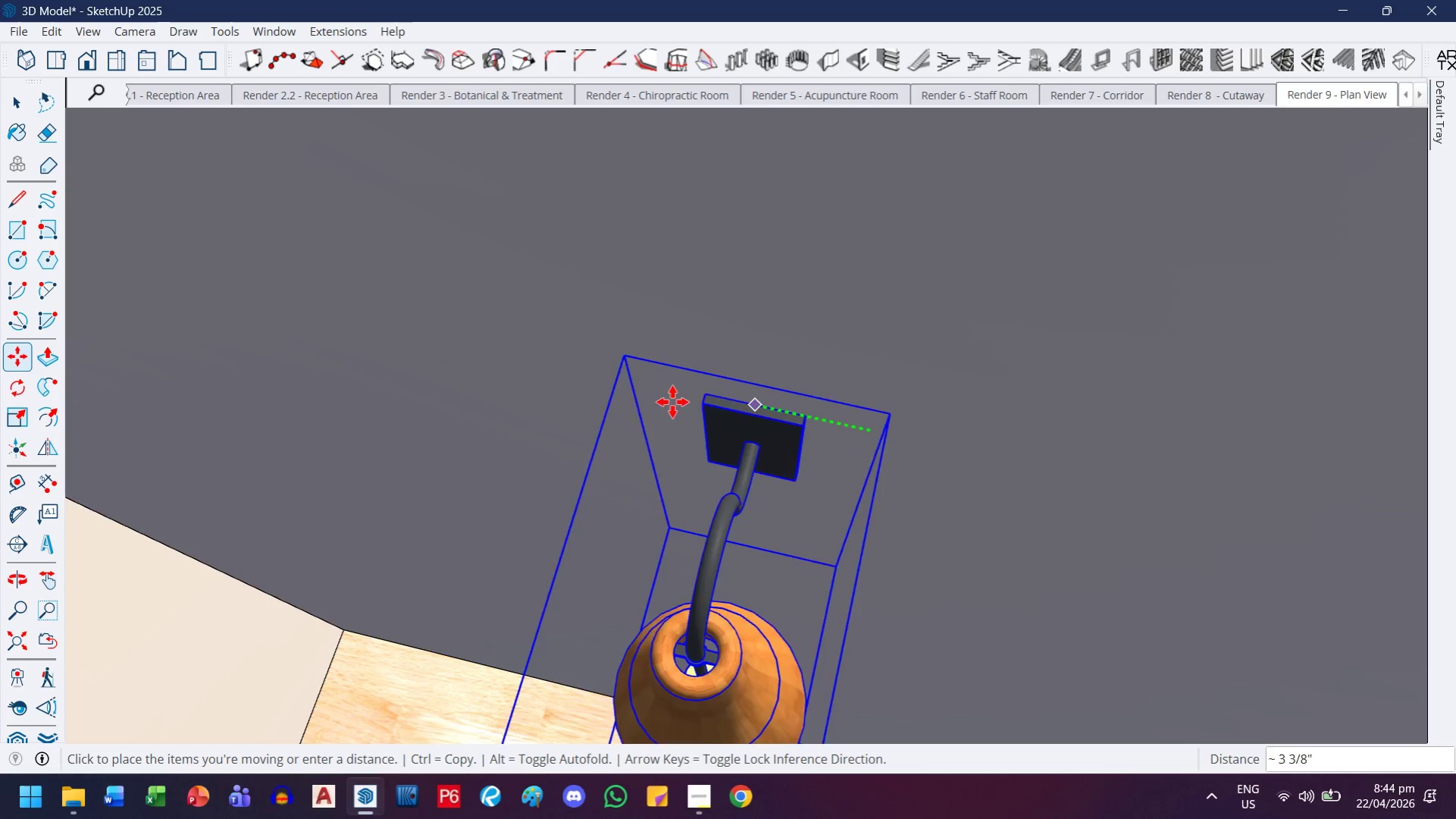 
key(H)
 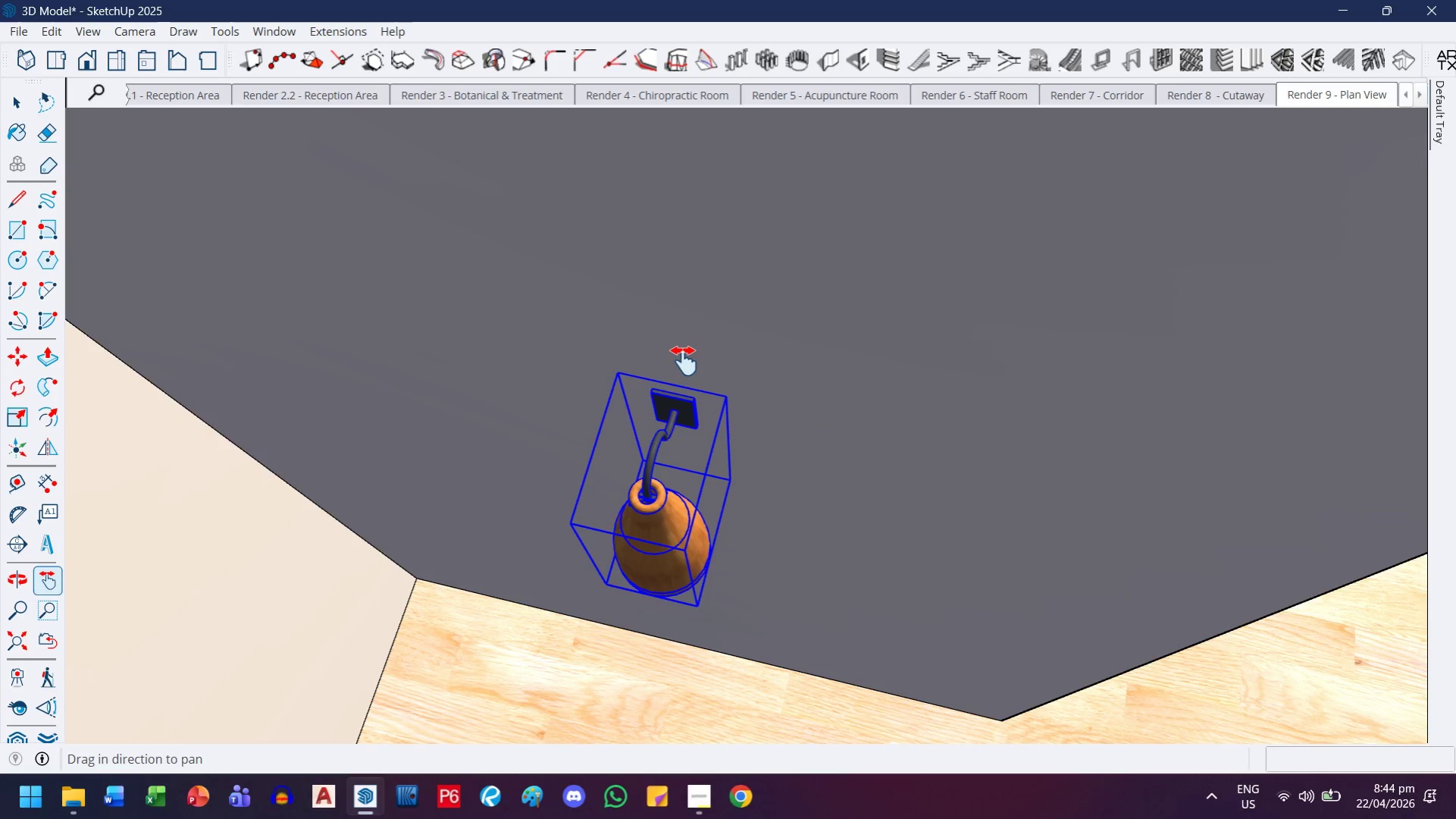 
scroll: coordinate [672, 397], scroll_direction: down, amount: 12.0
 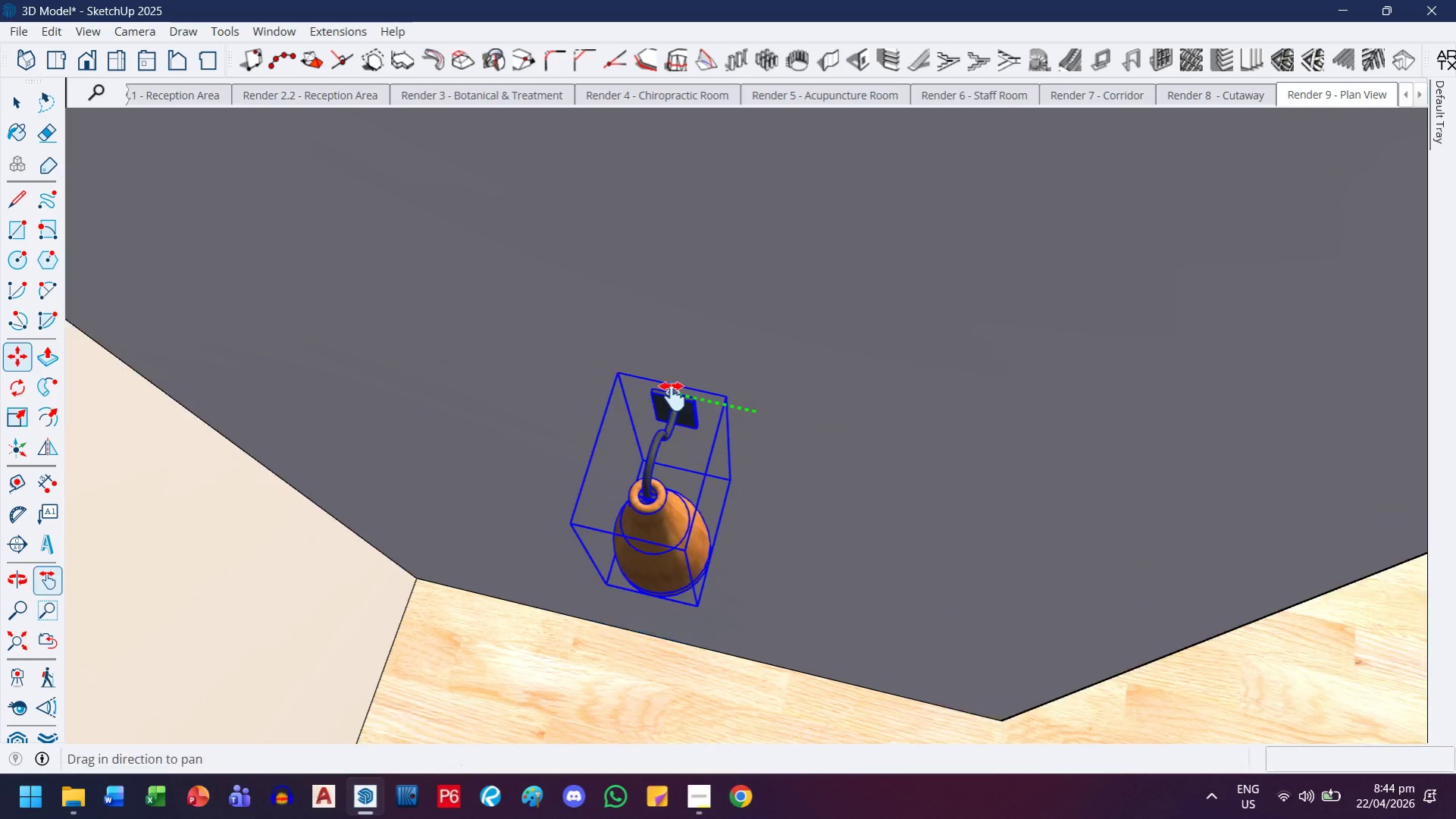 
left_click_drag(start_coordinate=[682, 331], to_coordinate=[700, 428])
 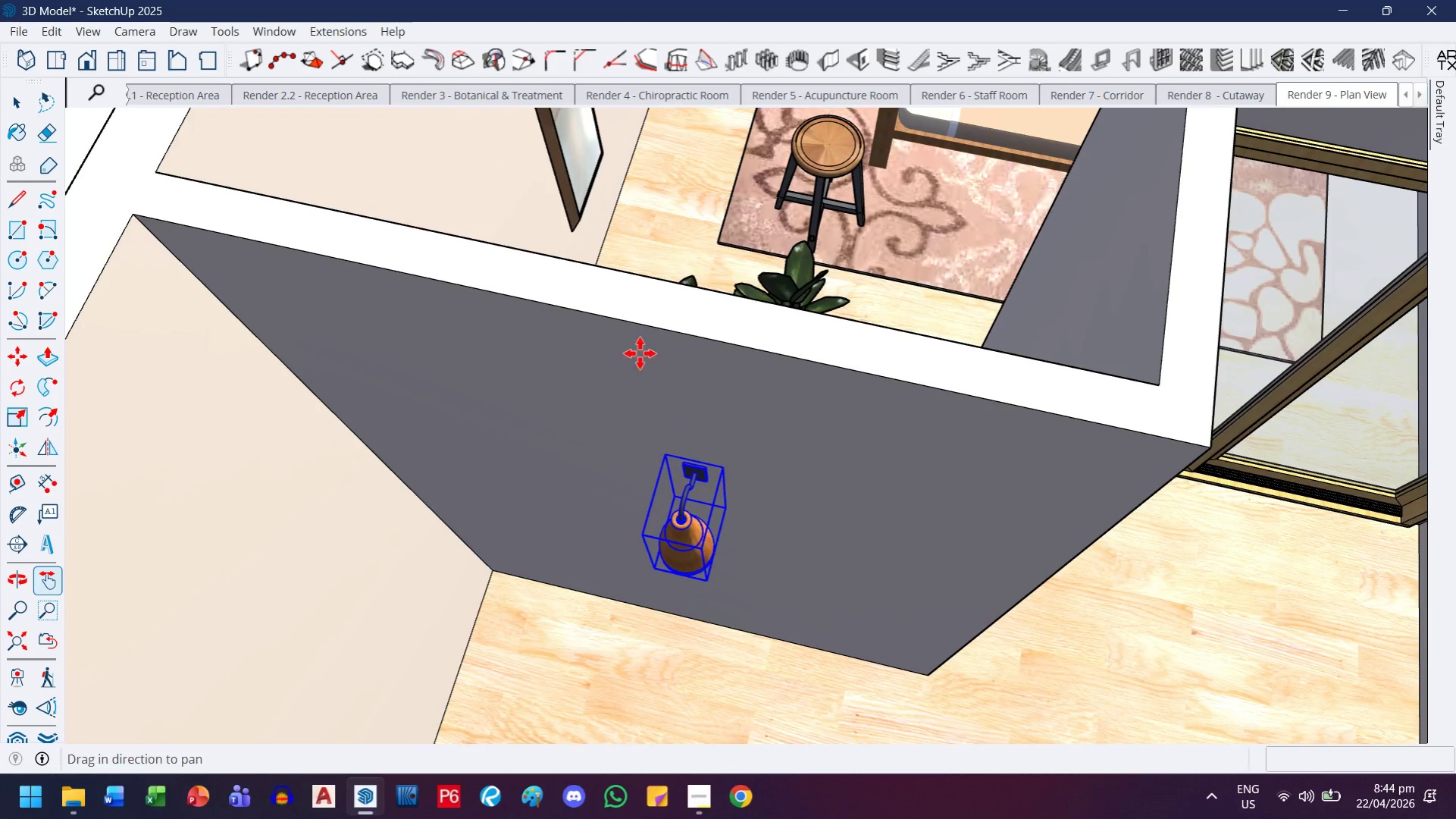 
scroll: coordinate [684, 361], scroll_direction: down, amount: 7.0
 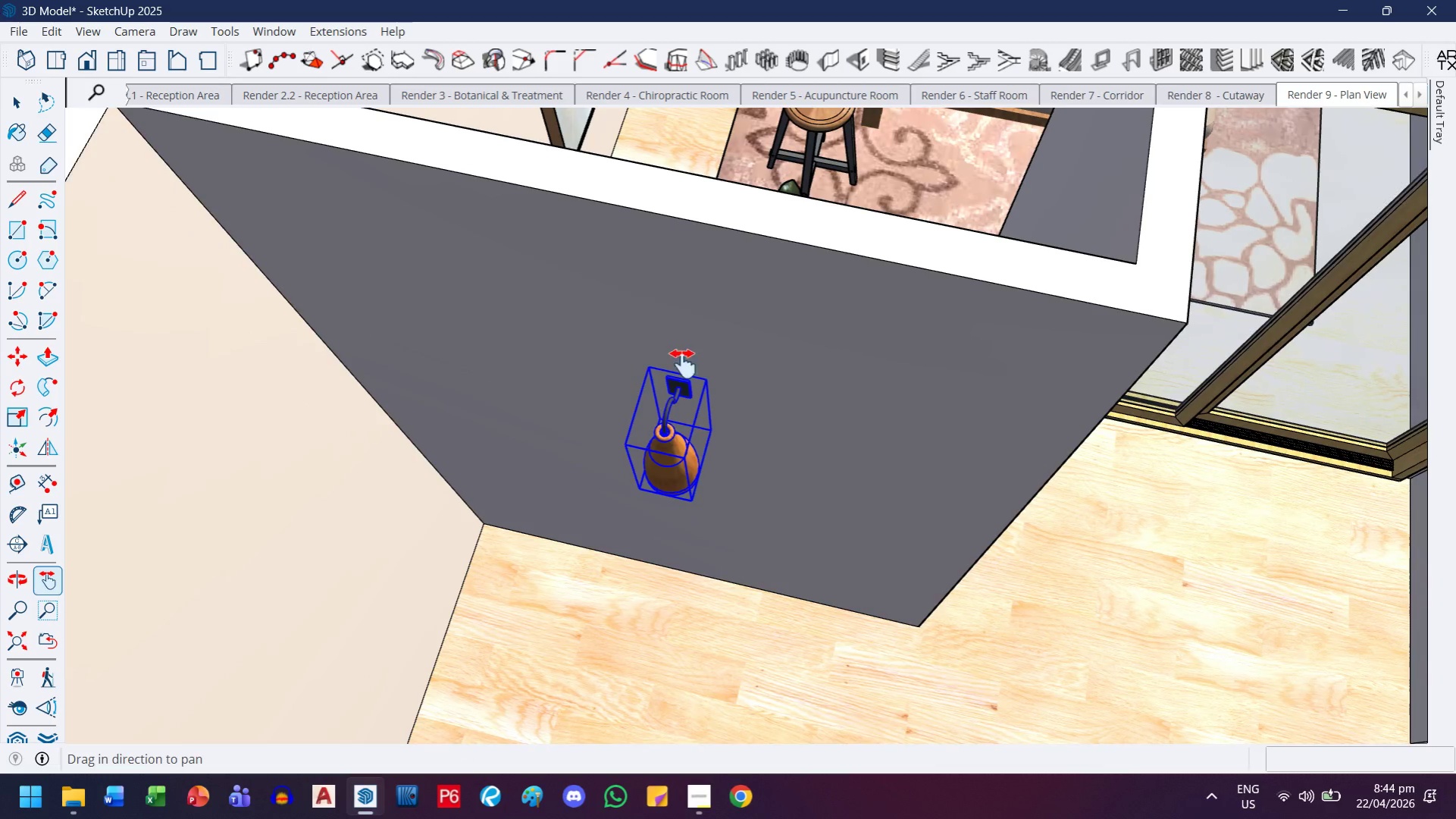 
key(Escape)
 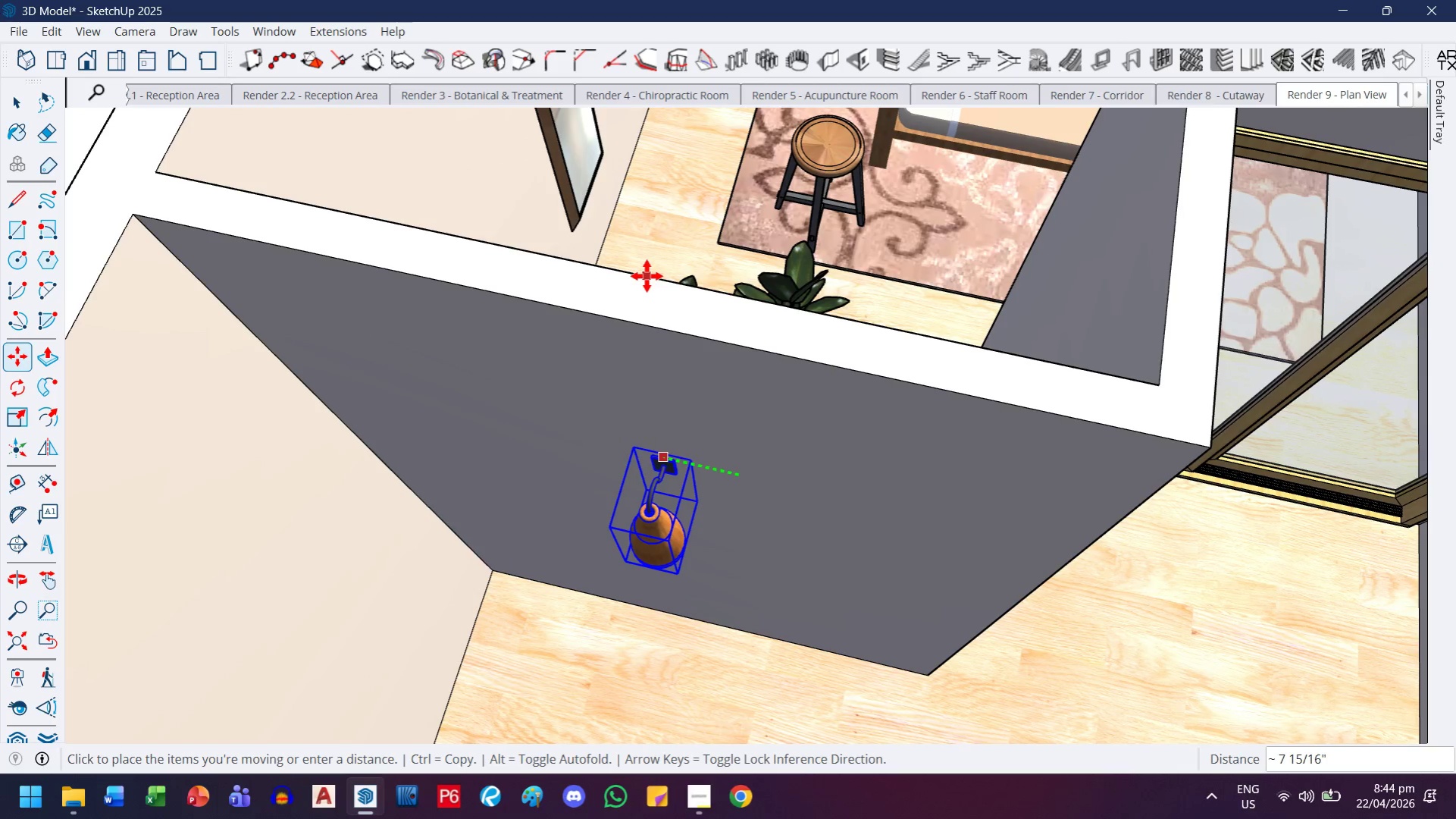 
left_click([642, 277])
 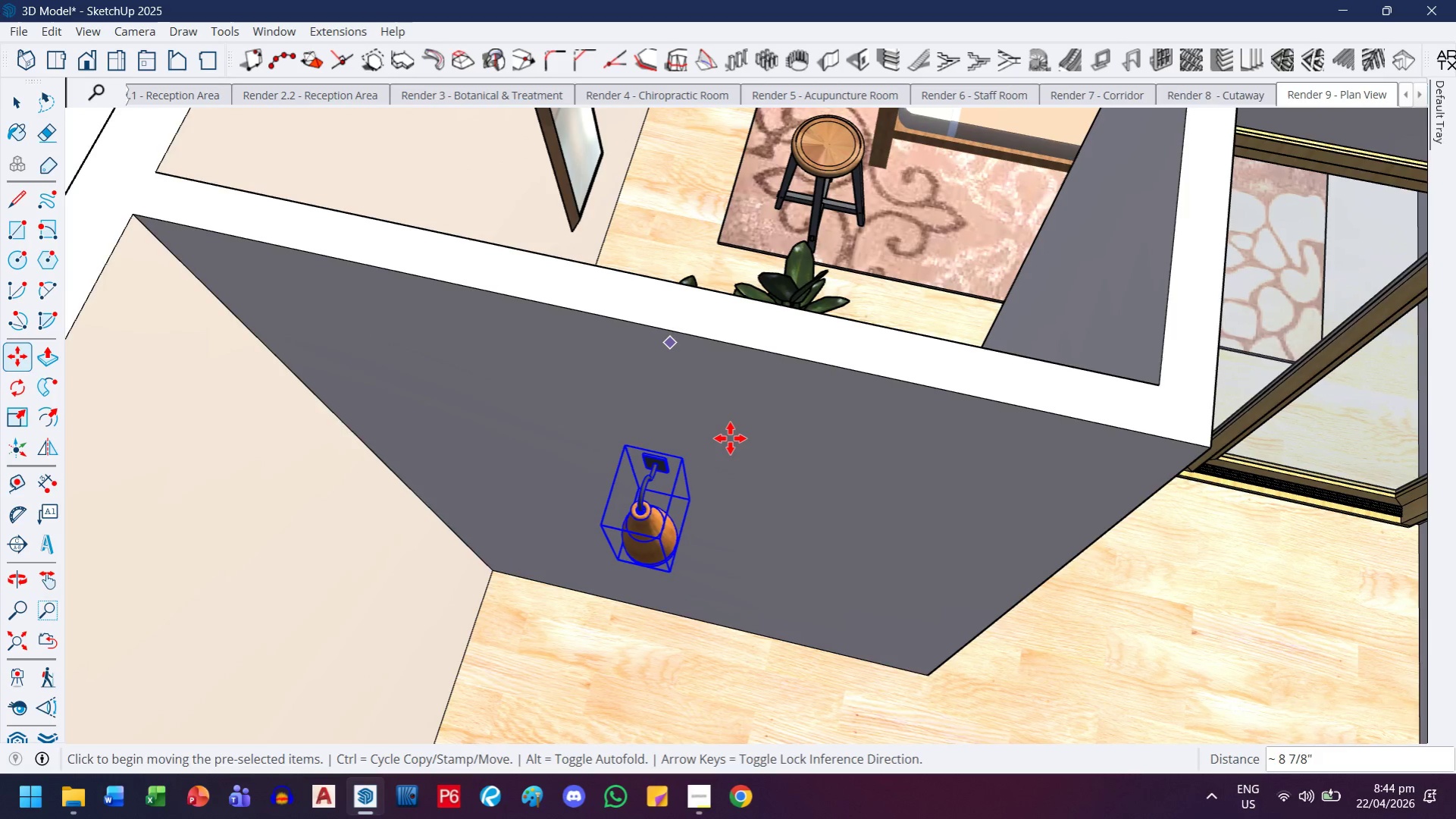 
scroll: coordinate [730, 438], scroll_direction: down, amount: 4.0
 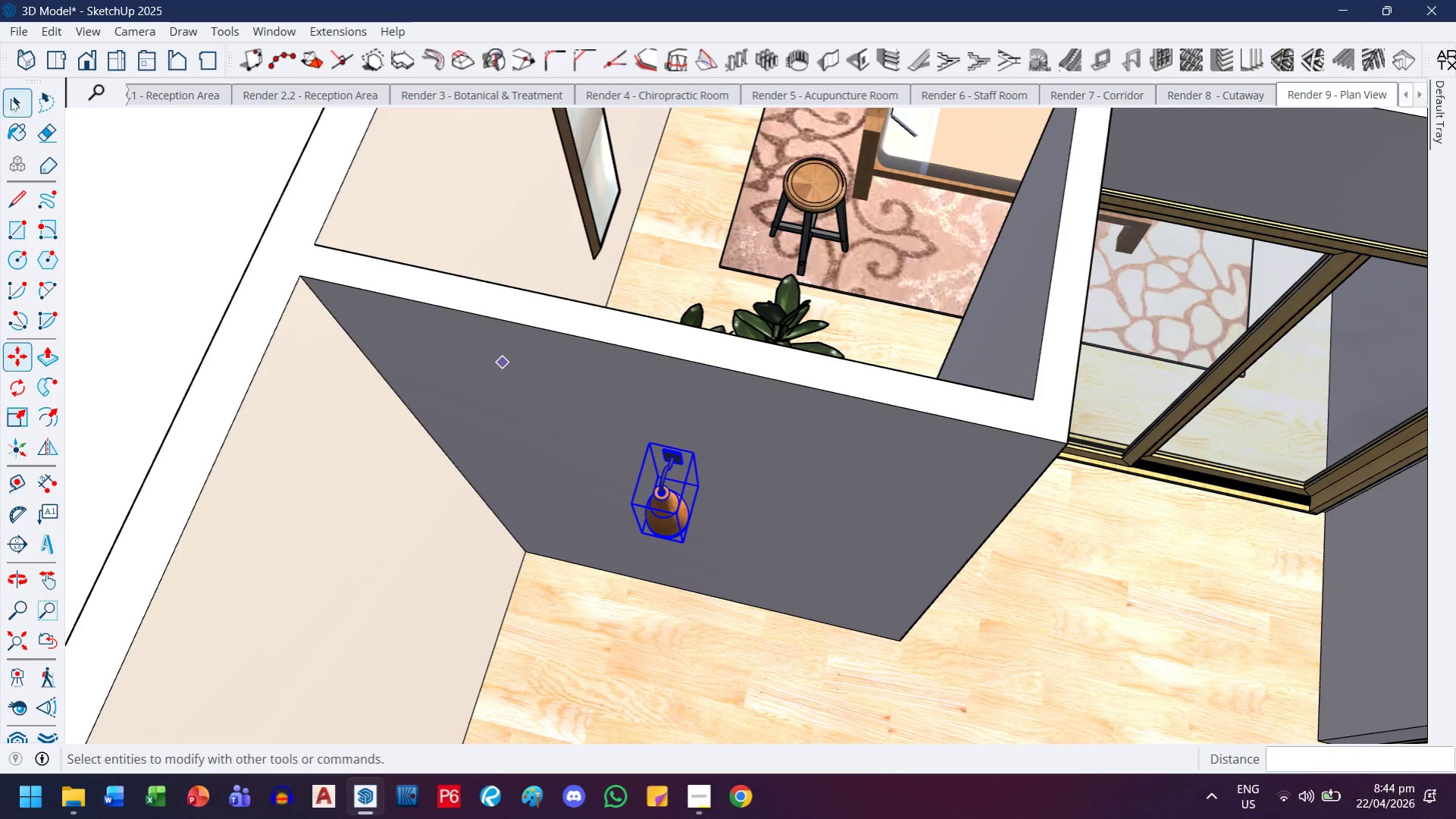 
double_click([158, 269])
 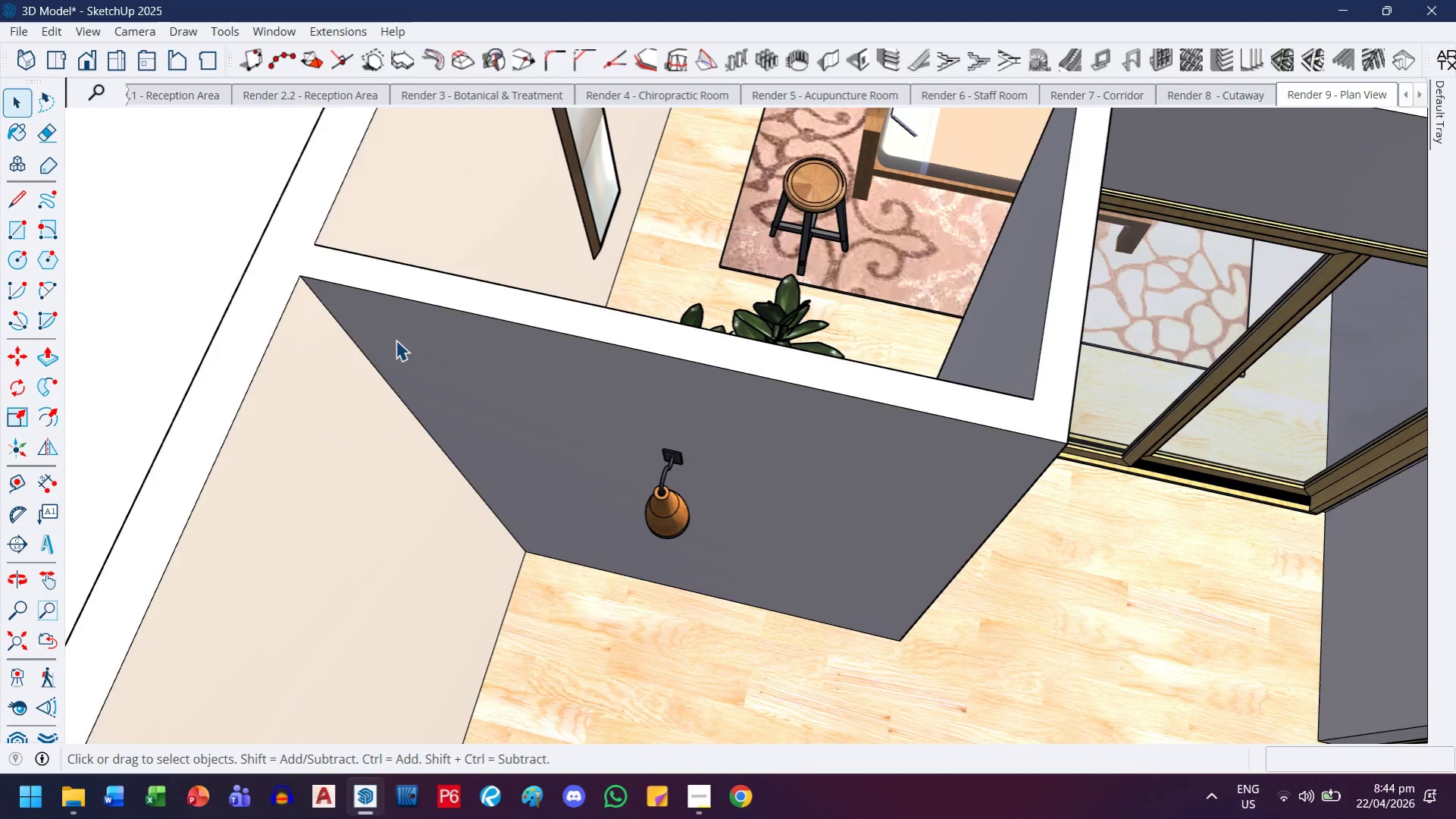 
scroll: coordinate [455, 457], scroll_direction: down, amount: 13.0
 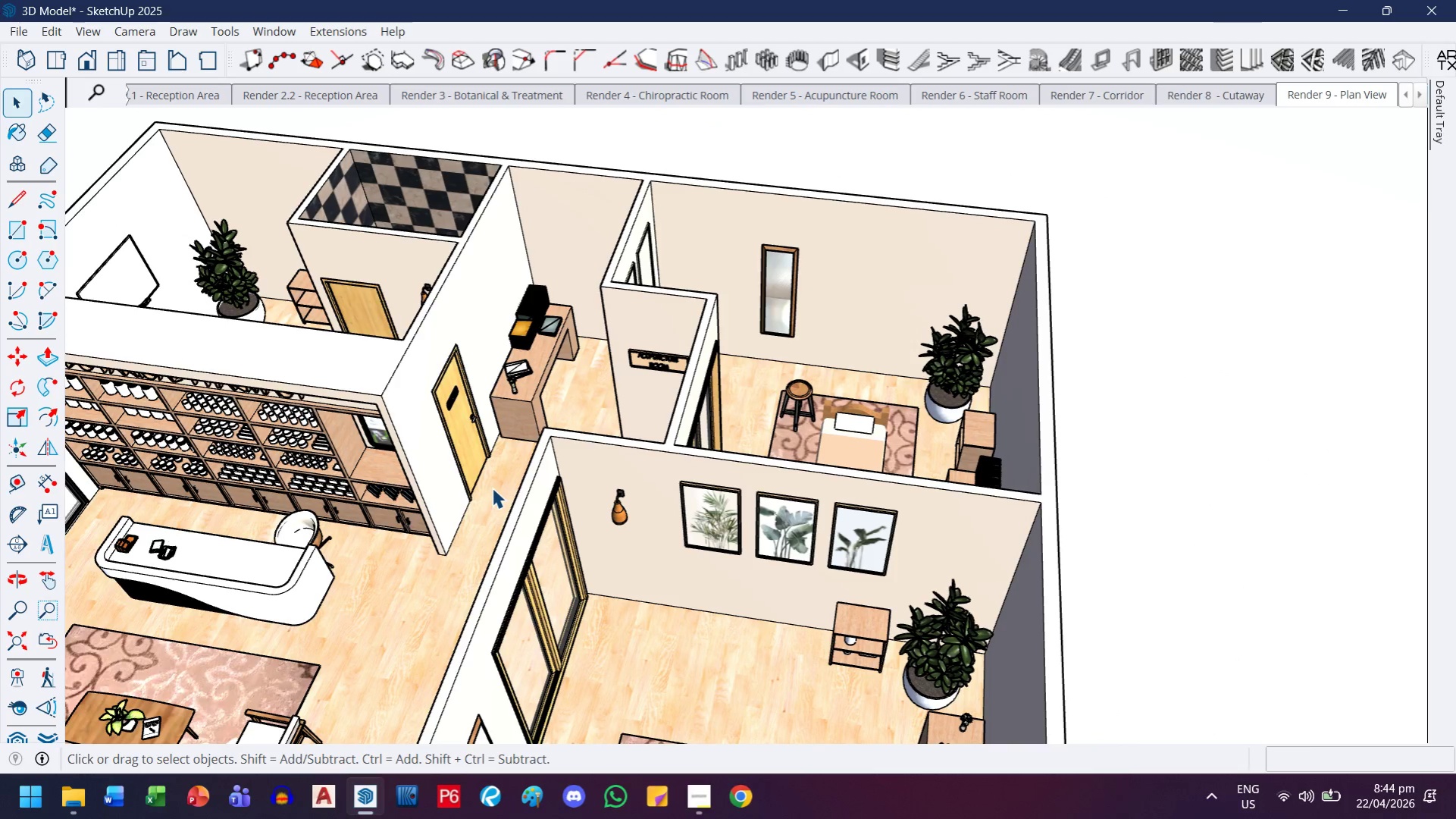 
scroll: coordinate [962, 507], scroll_direction: up, amount: 5.0
 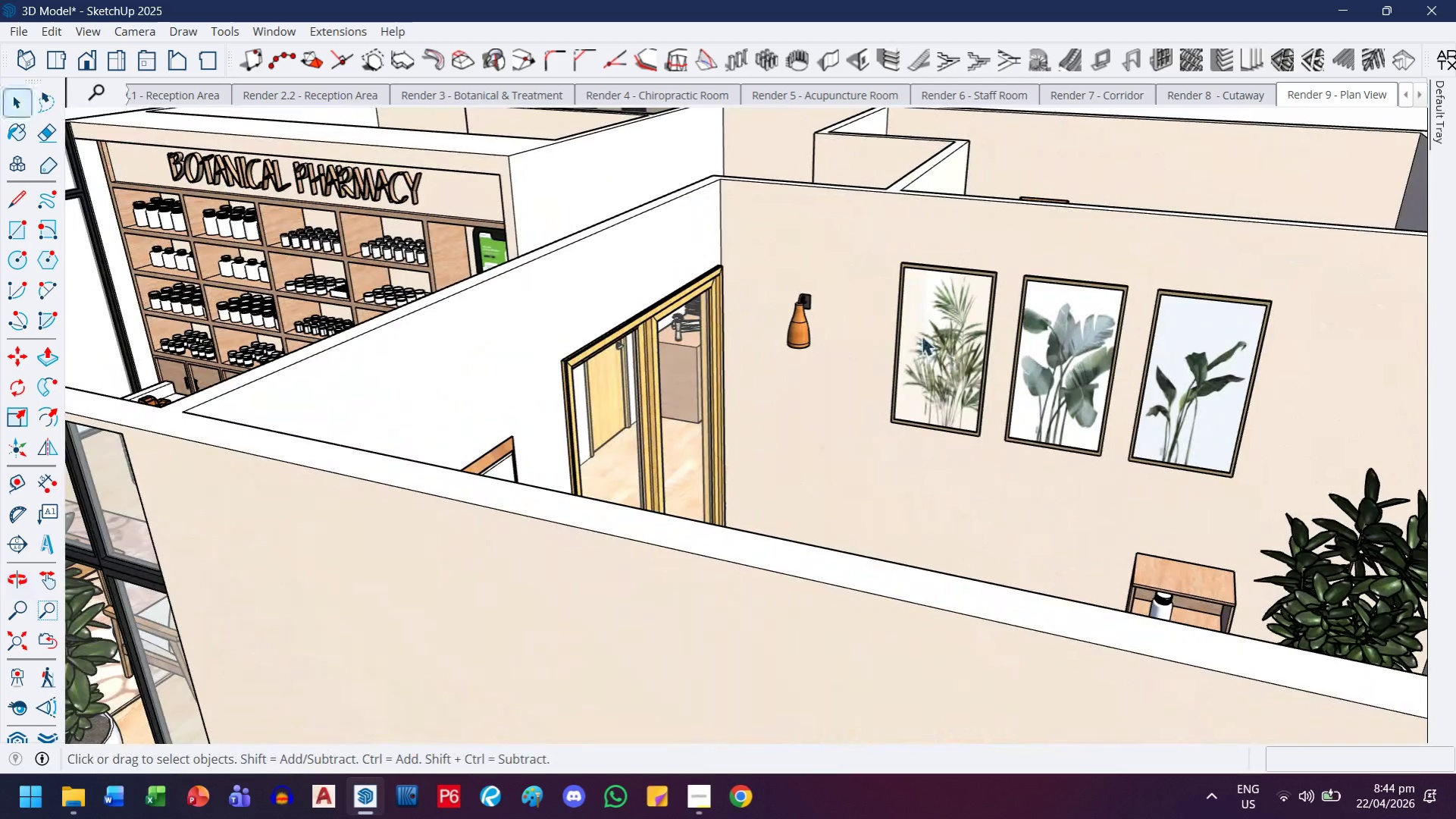 
double_click([938, 330])
 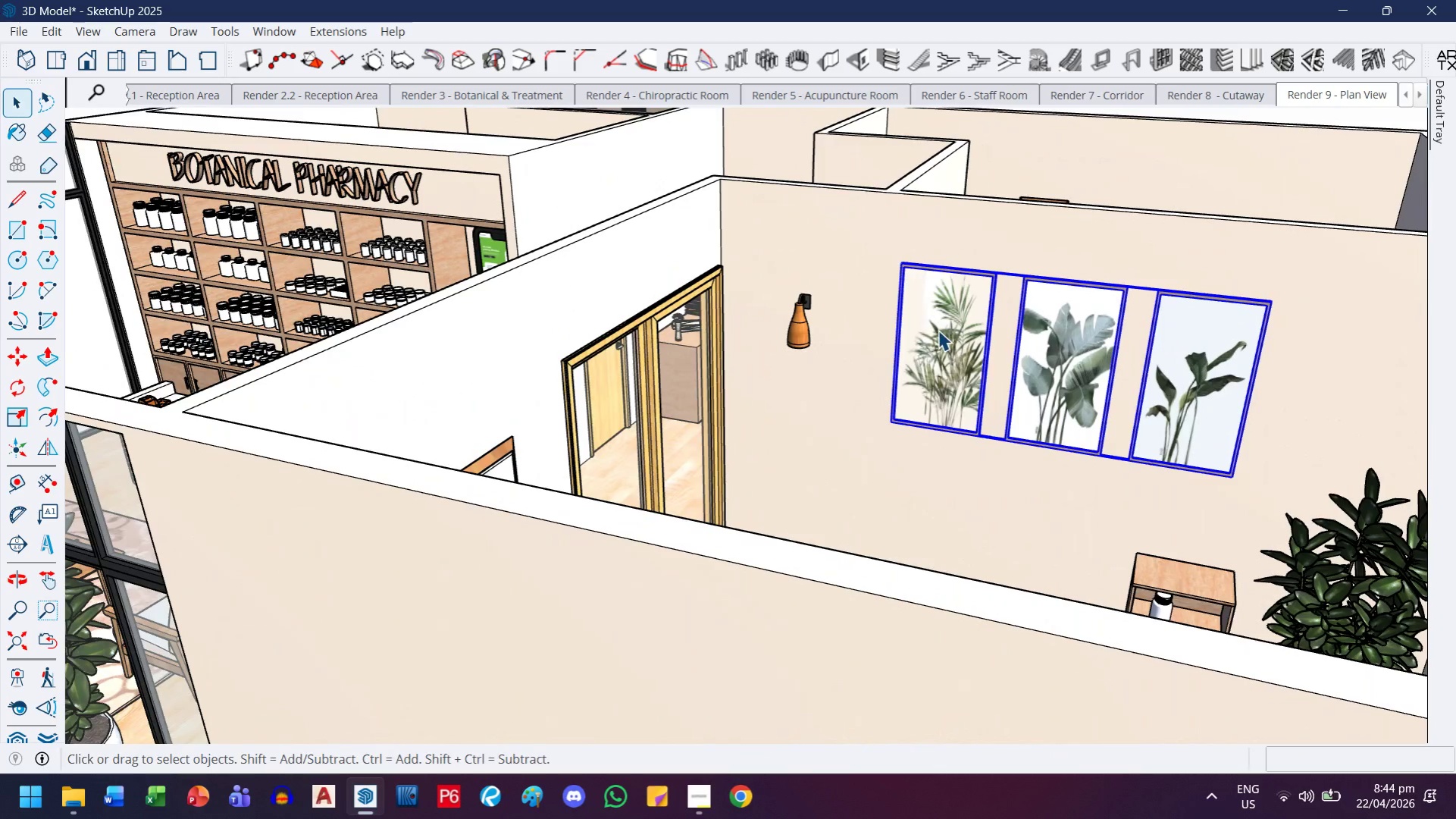 
triple_click([938, 330])
 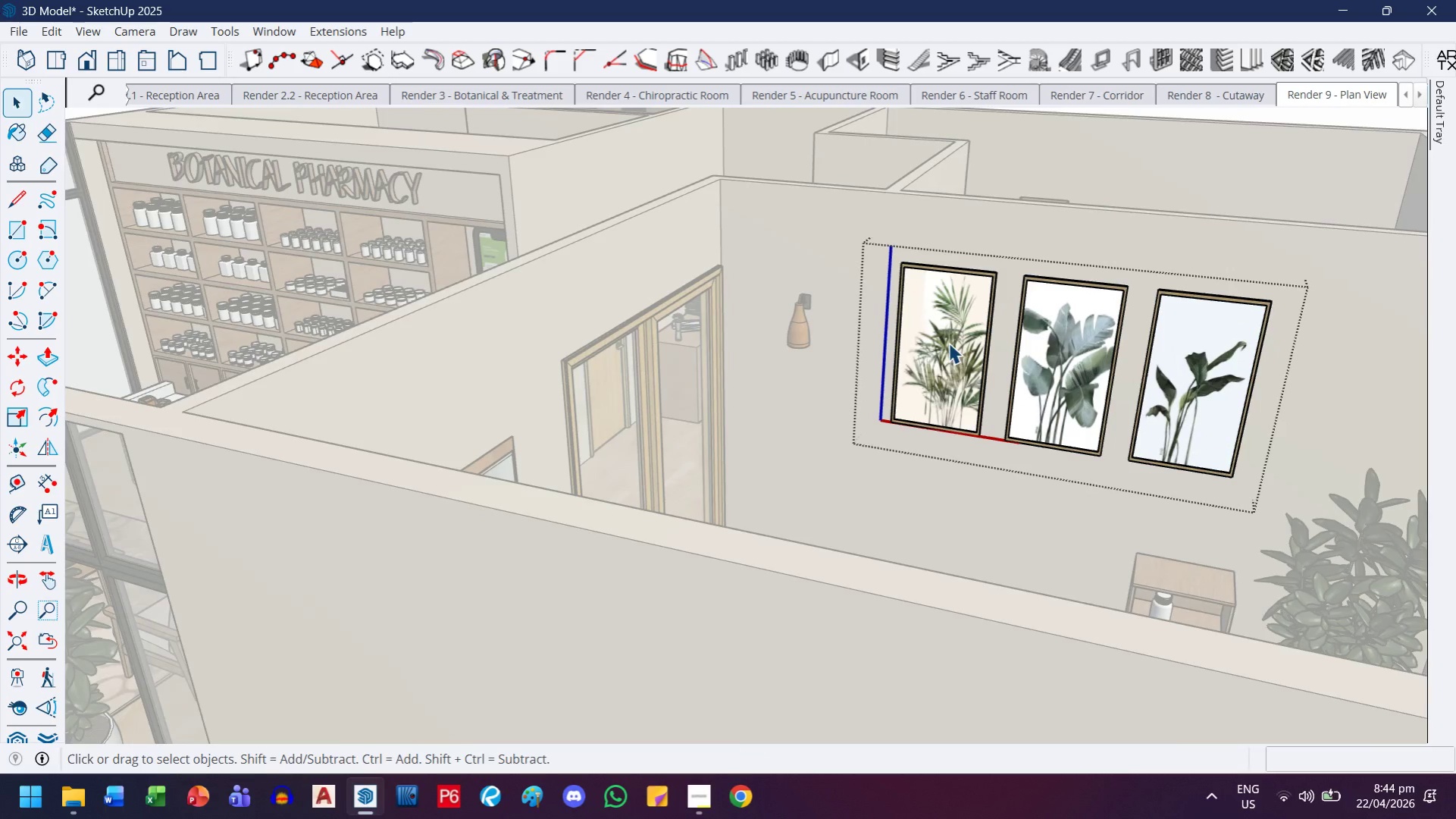 
triple_click([948, 343])
 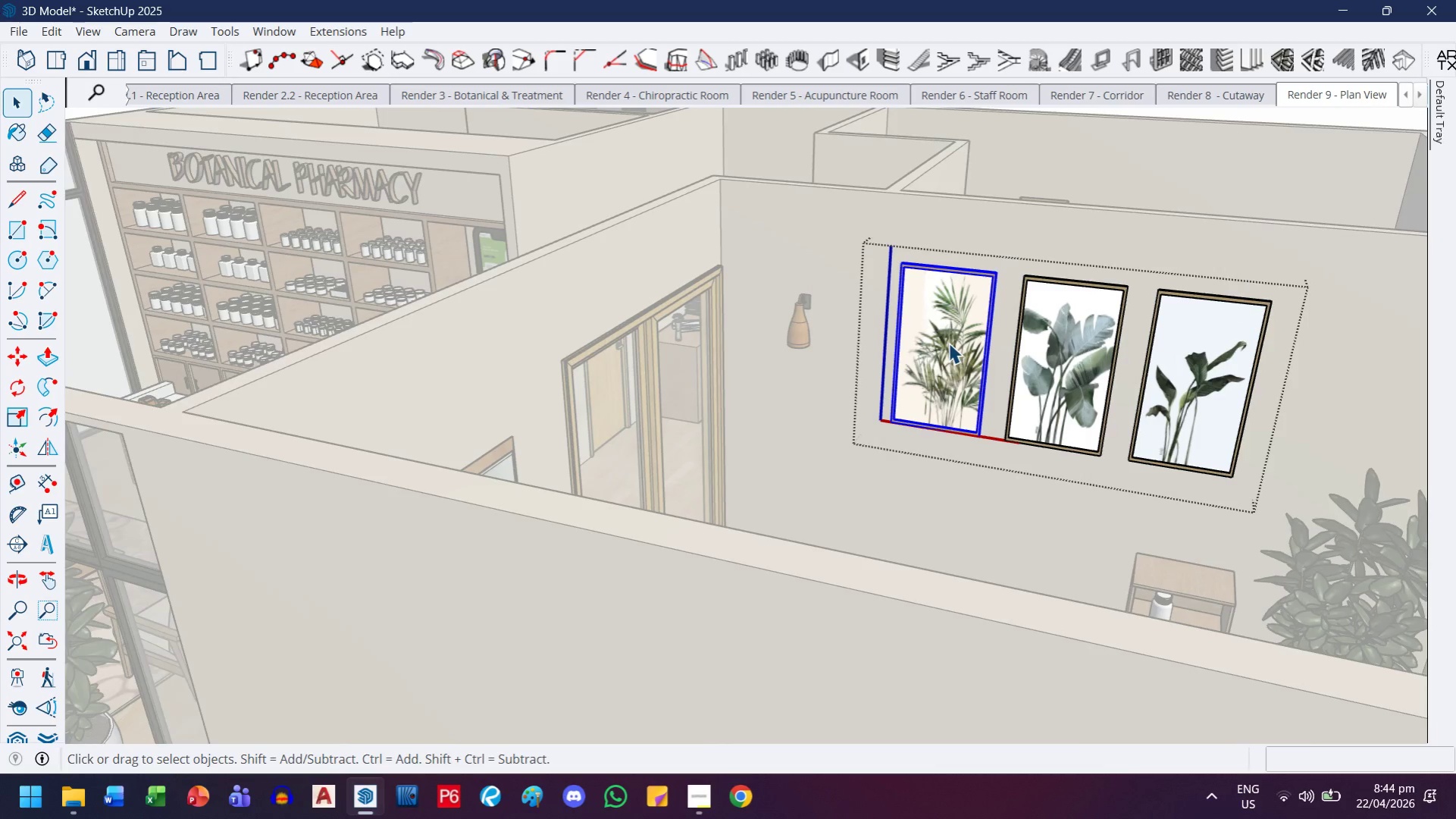 
key(Control+C)
 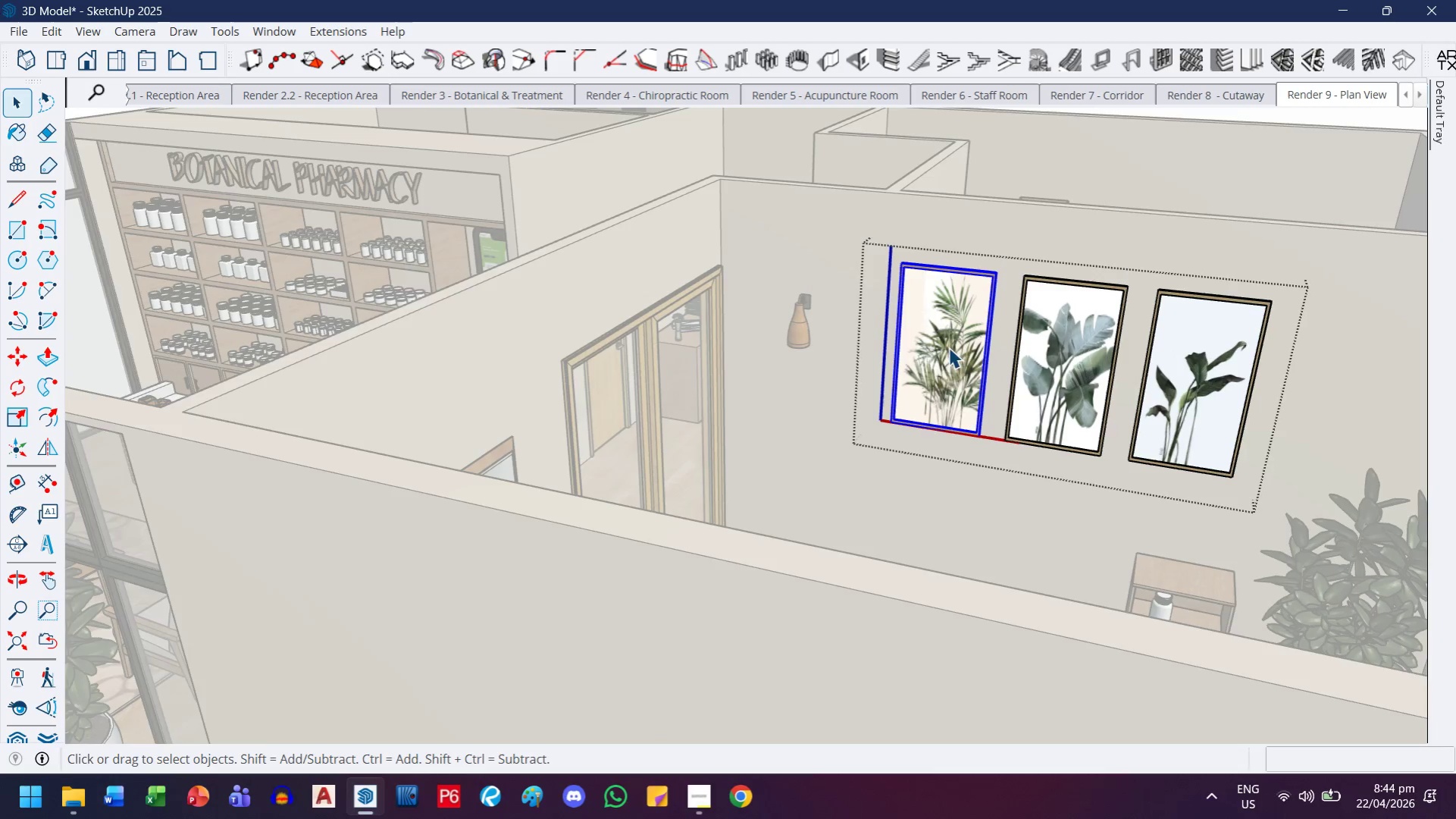 
key(Escape)
 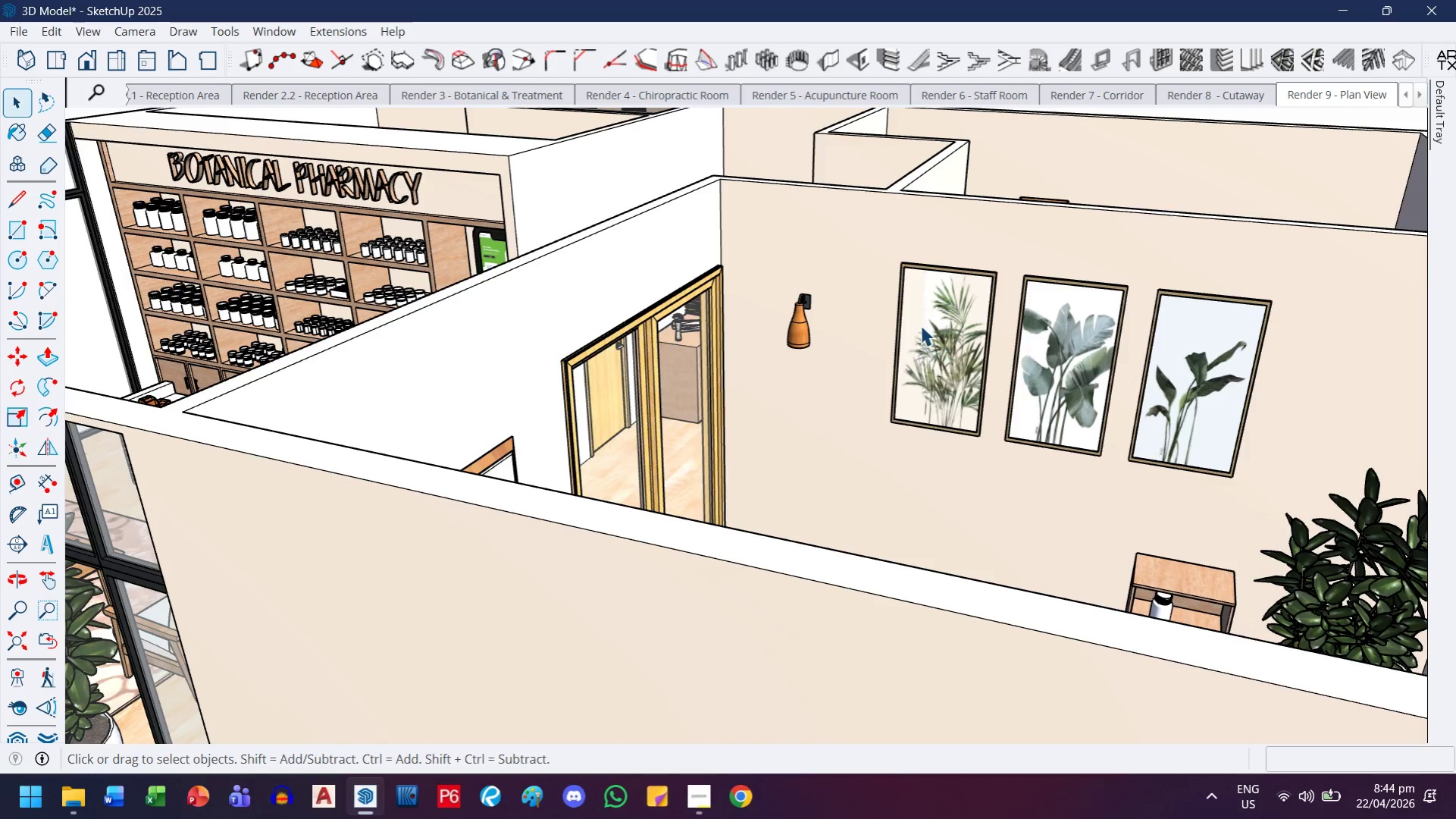 
key(H)
 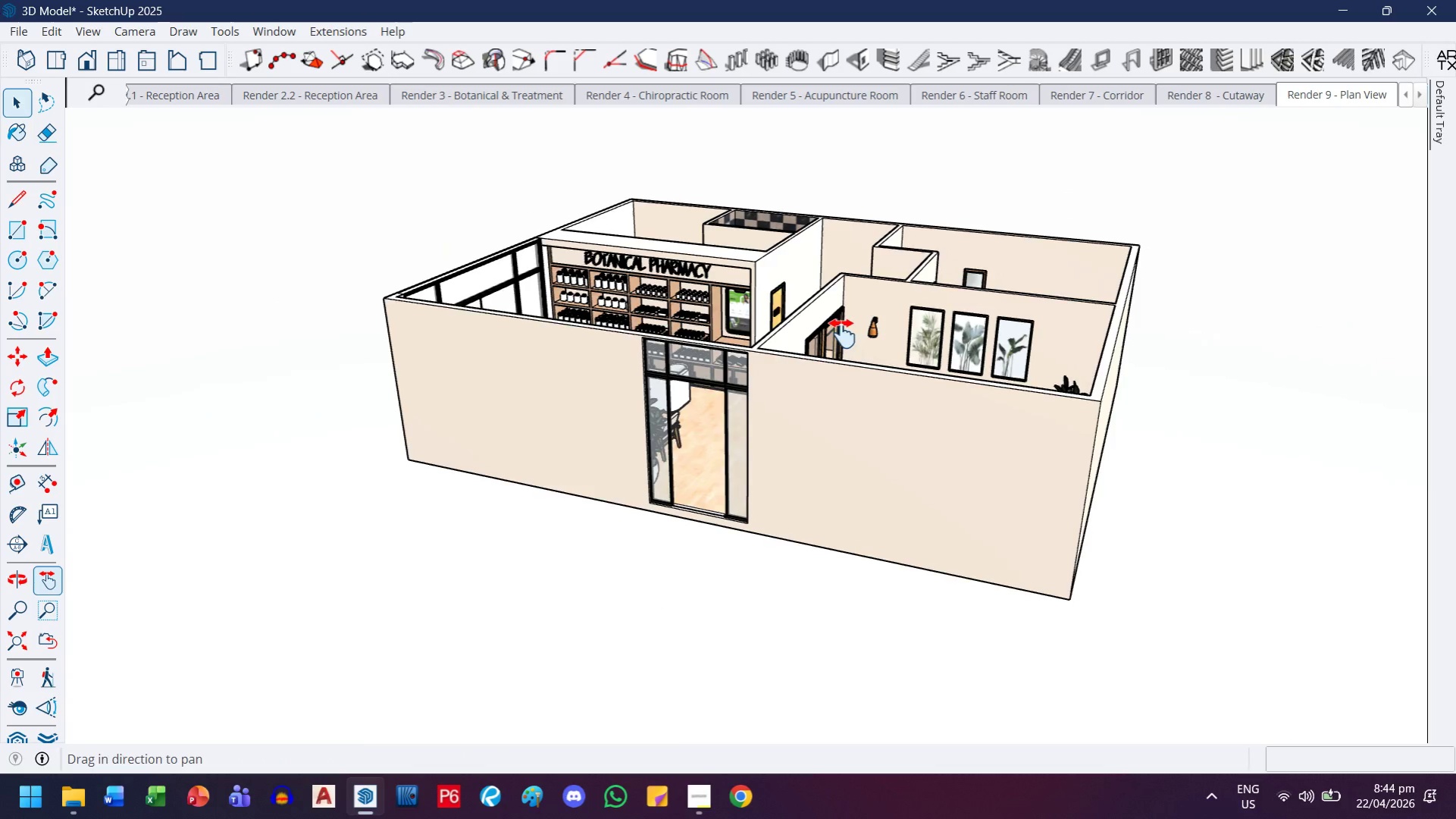 
left_click_drag(start_coordinate=[848, 314], to_coordinate=[847, 446])
 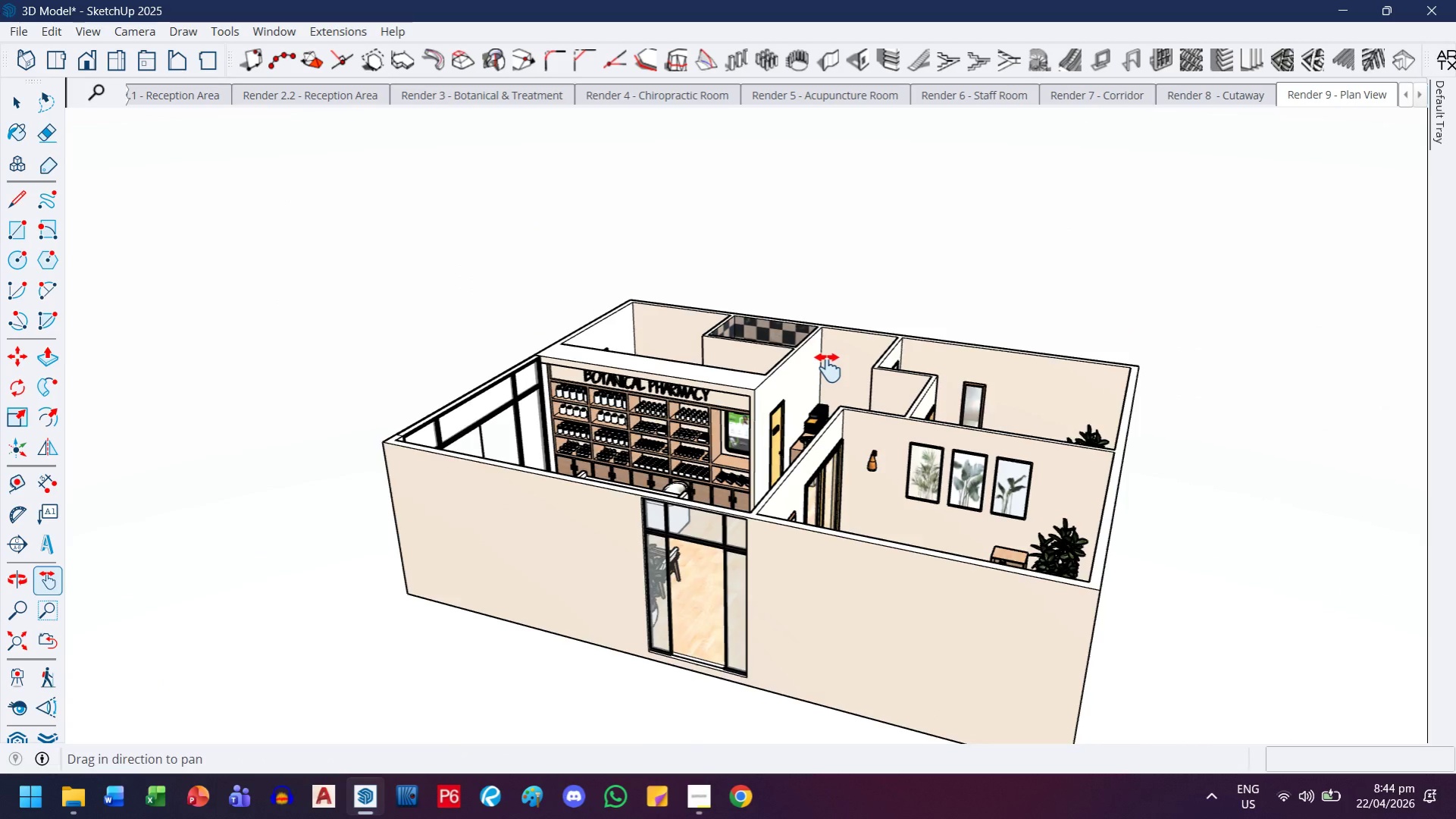 
scroll: coordinate [911, 332], scroll_direction: down, amount: 13.0
 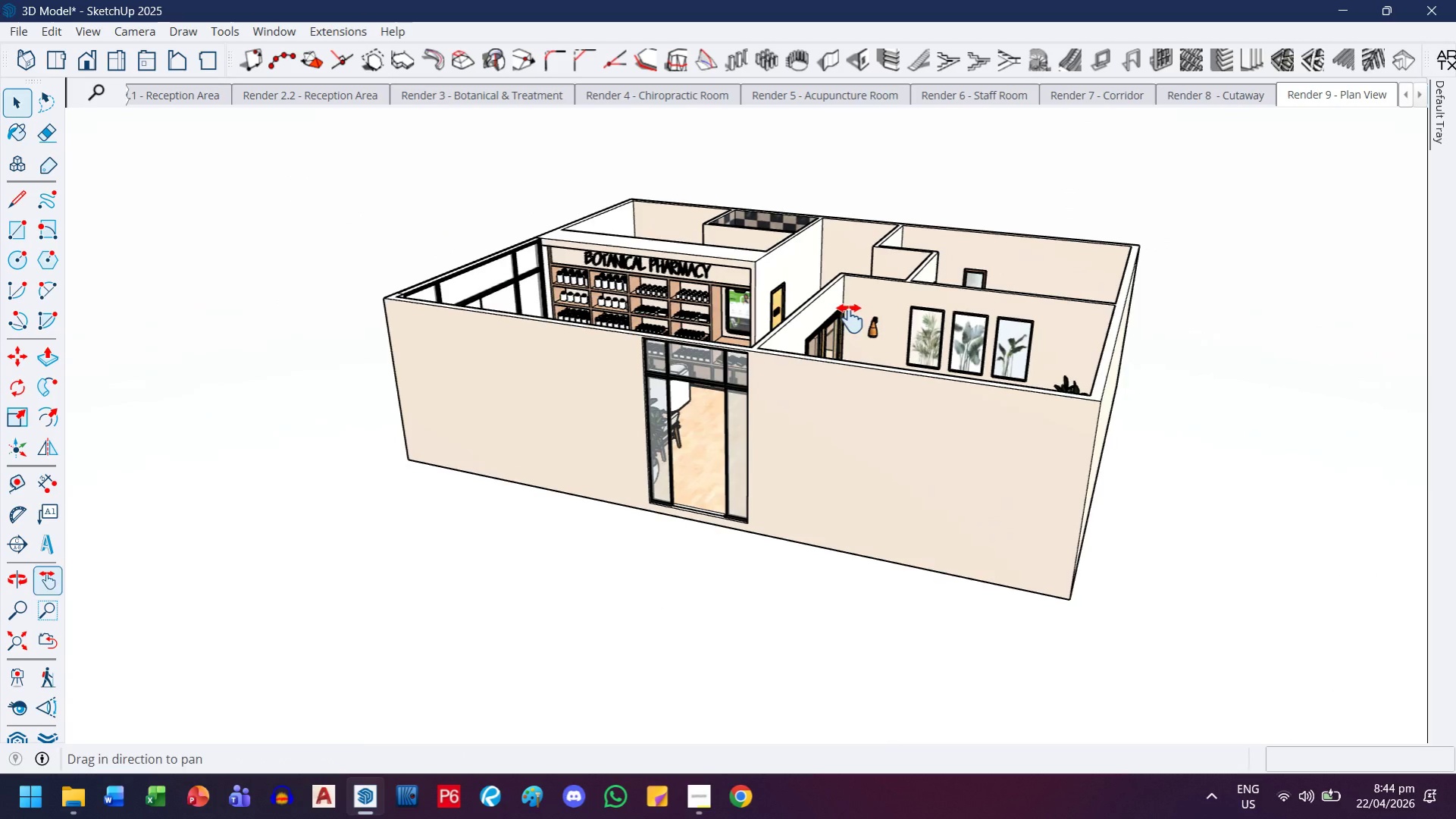 
scroll: coordinate [828, 369], scroll_direction: up, amount: 8.0
 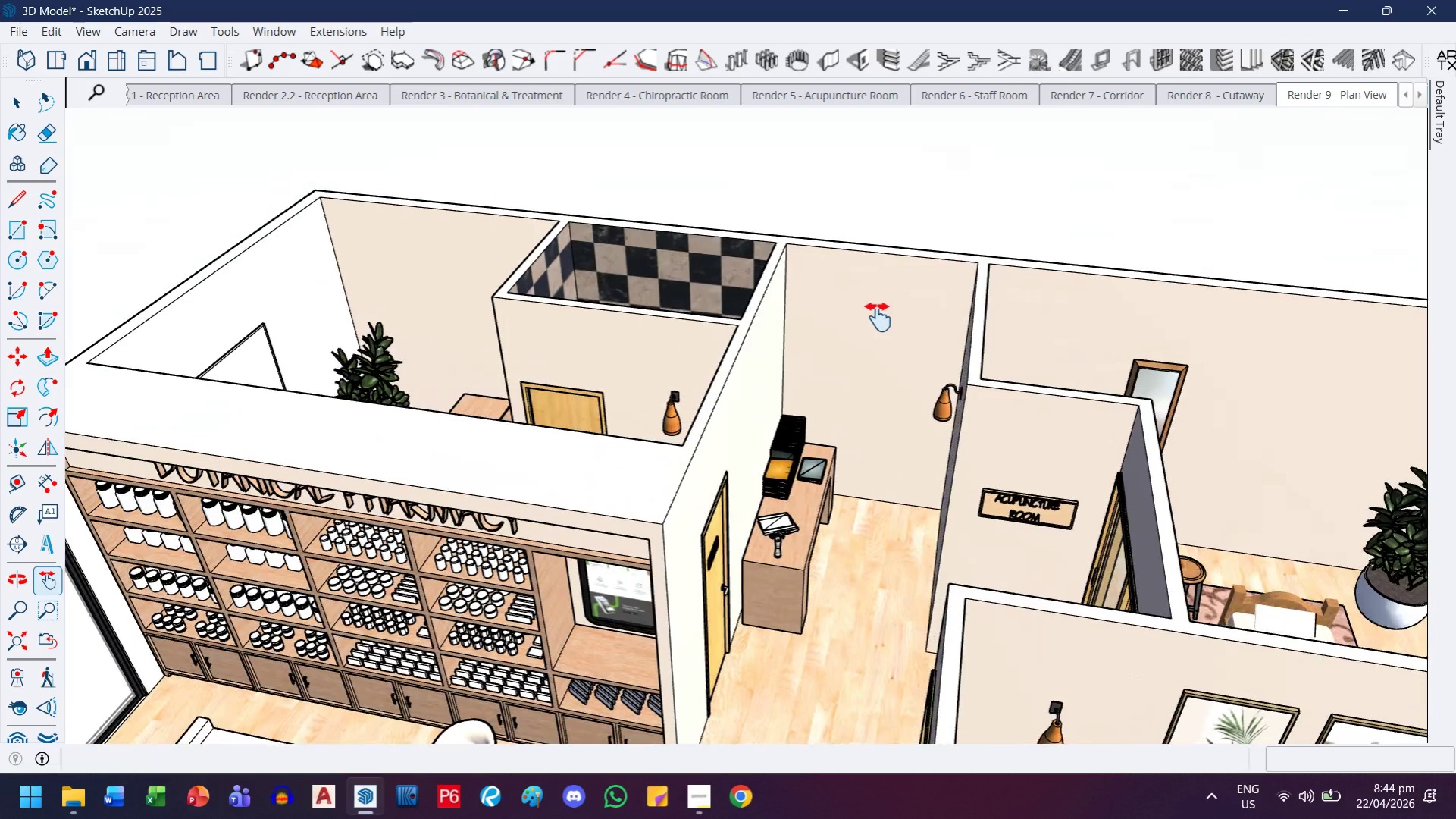 
key(Control+ControlLeft)
 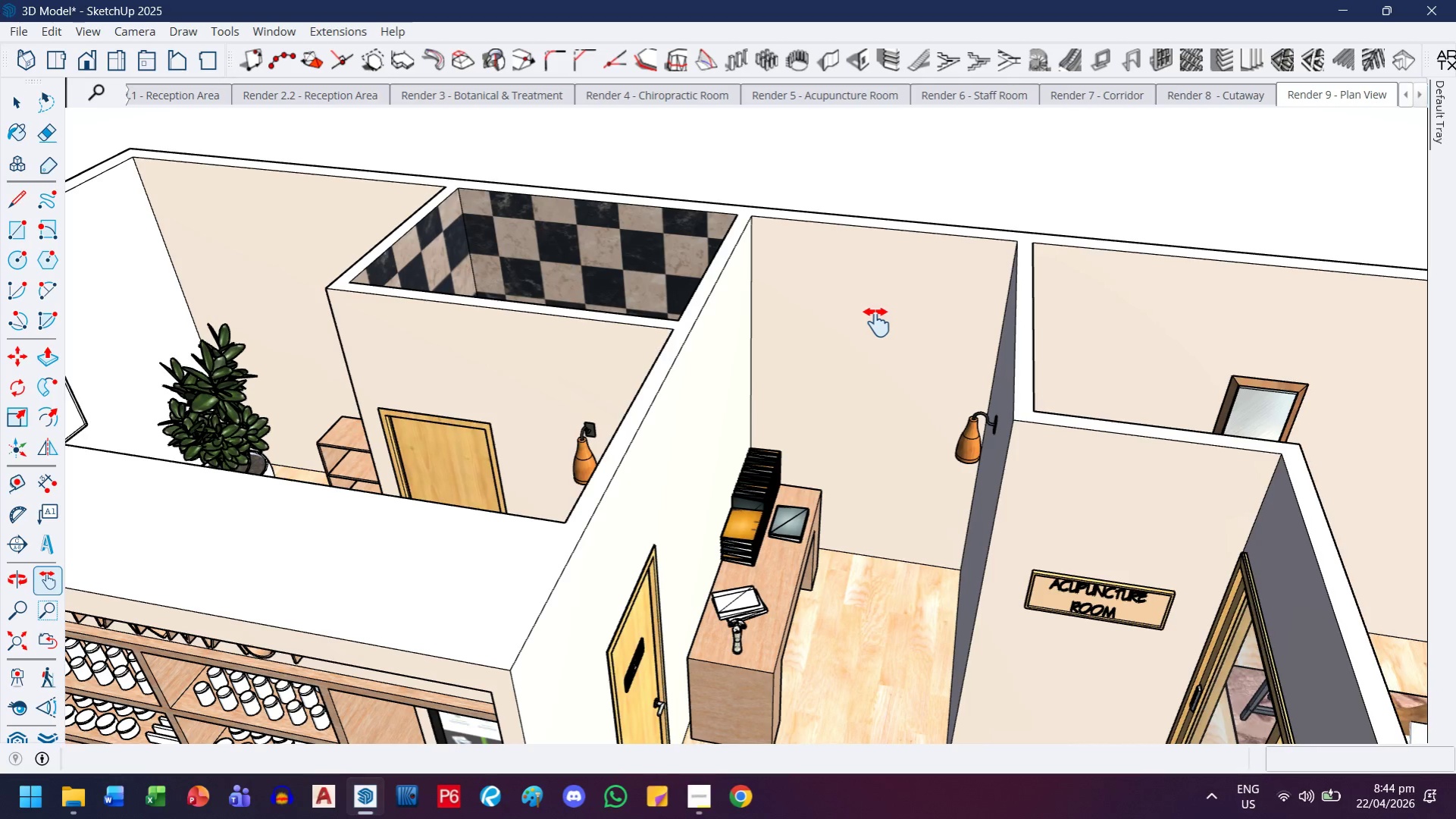 
scroll: coordinate [878, 317], scroll_direction: up, amount: 3.0
 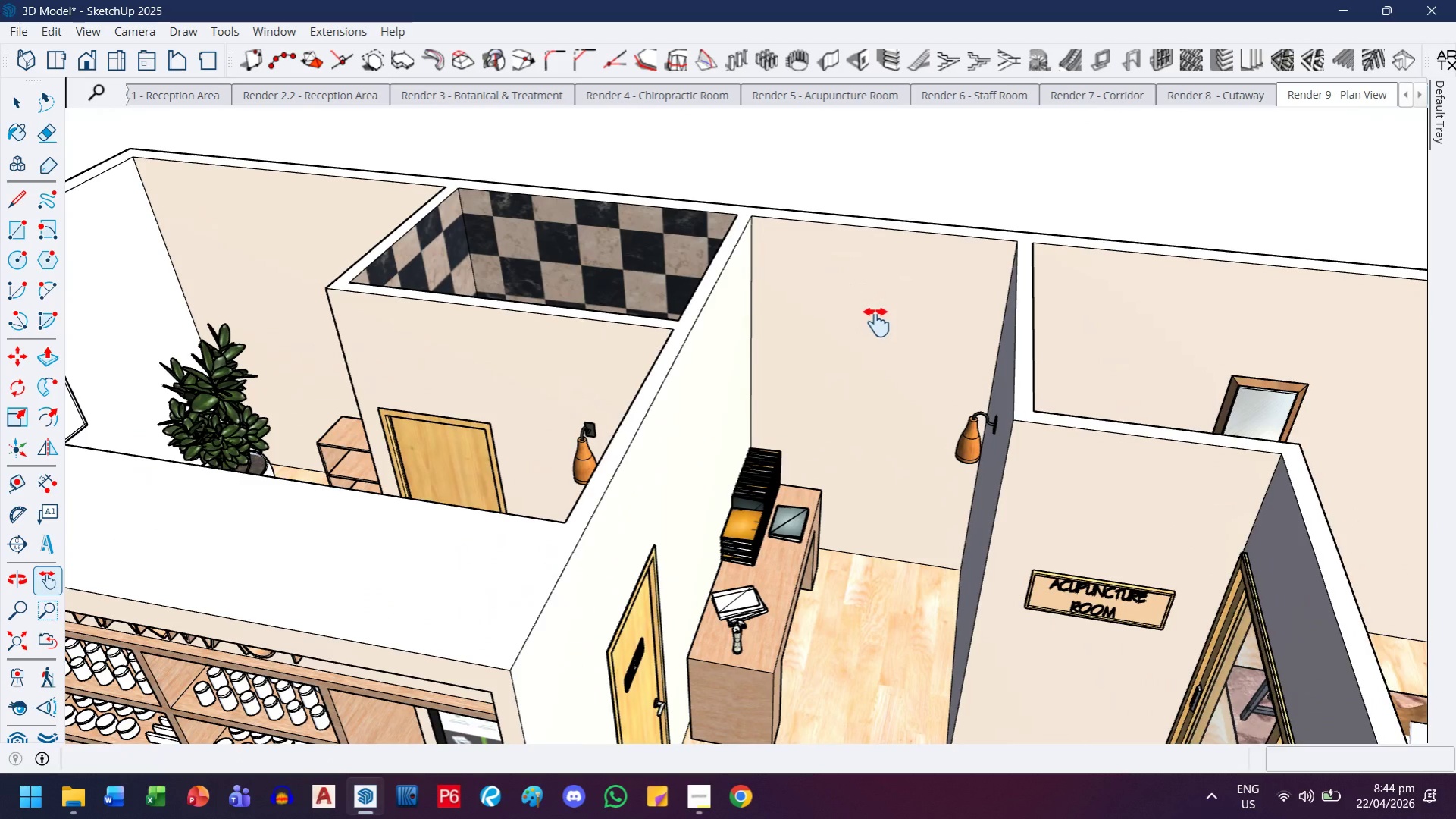 
key(Control+V)
 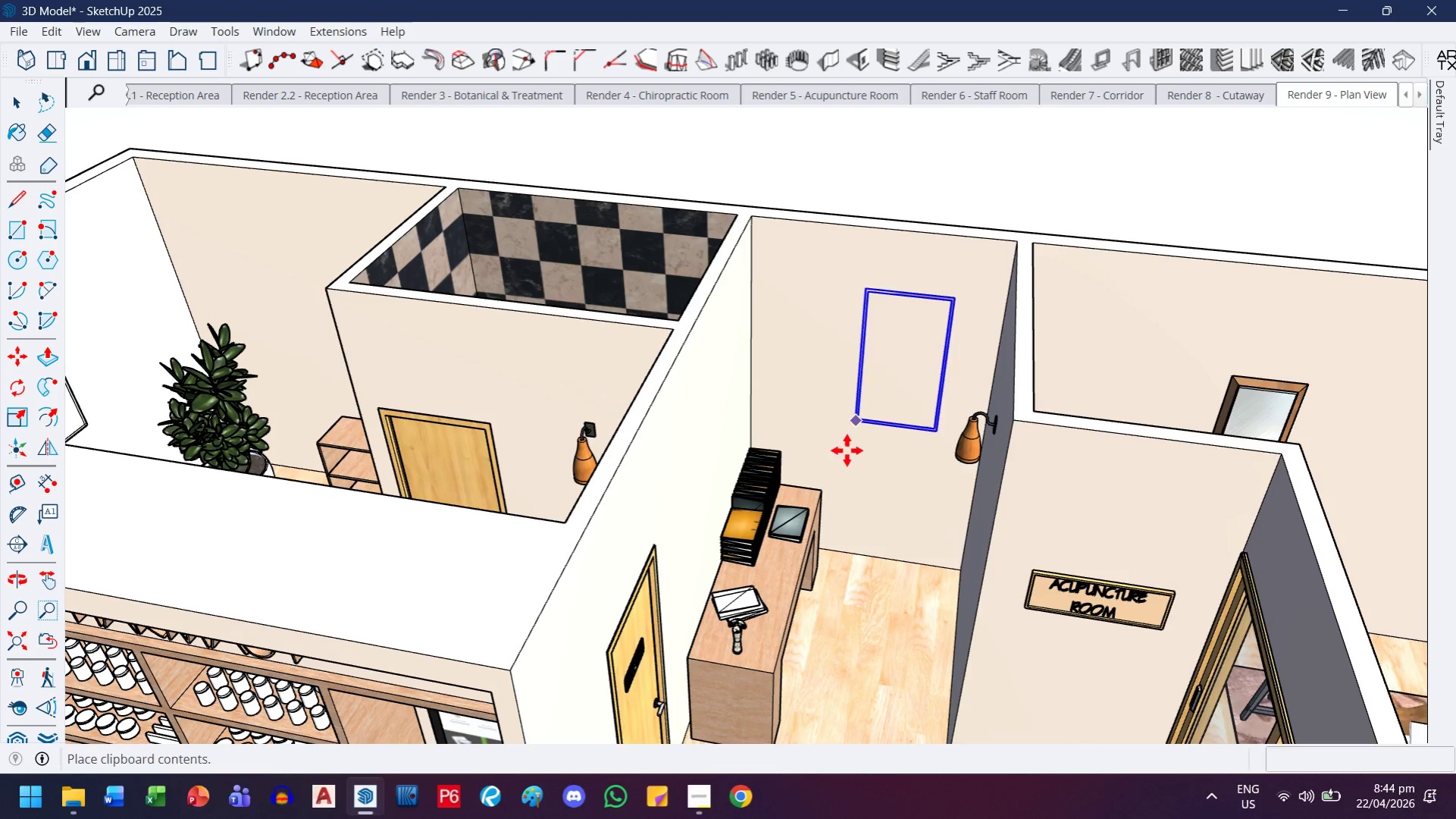 
left_click([844, 454])
 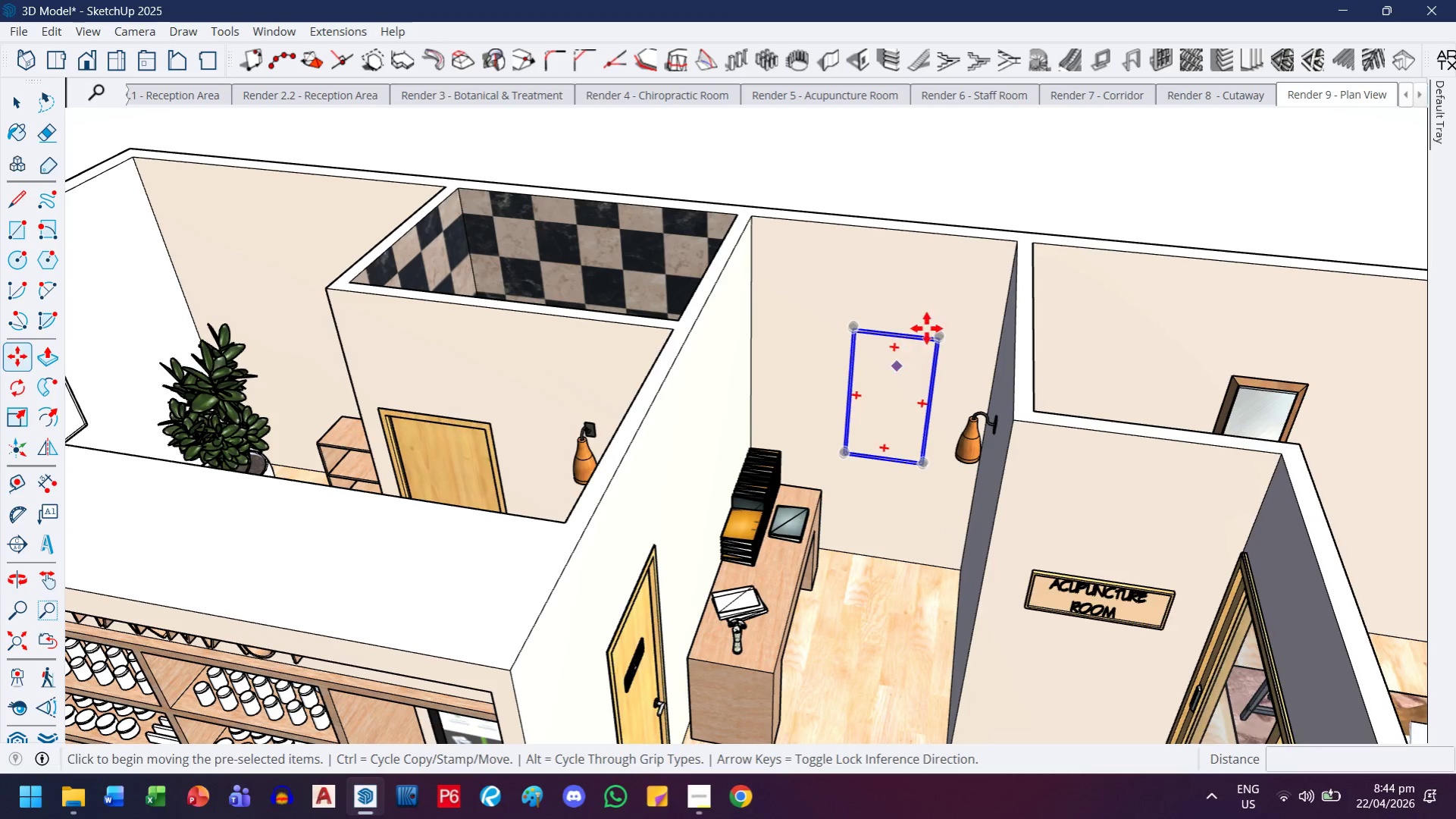 
scroll: coordinate [1004, 361], scroll_direction: up, amount: 15.0
 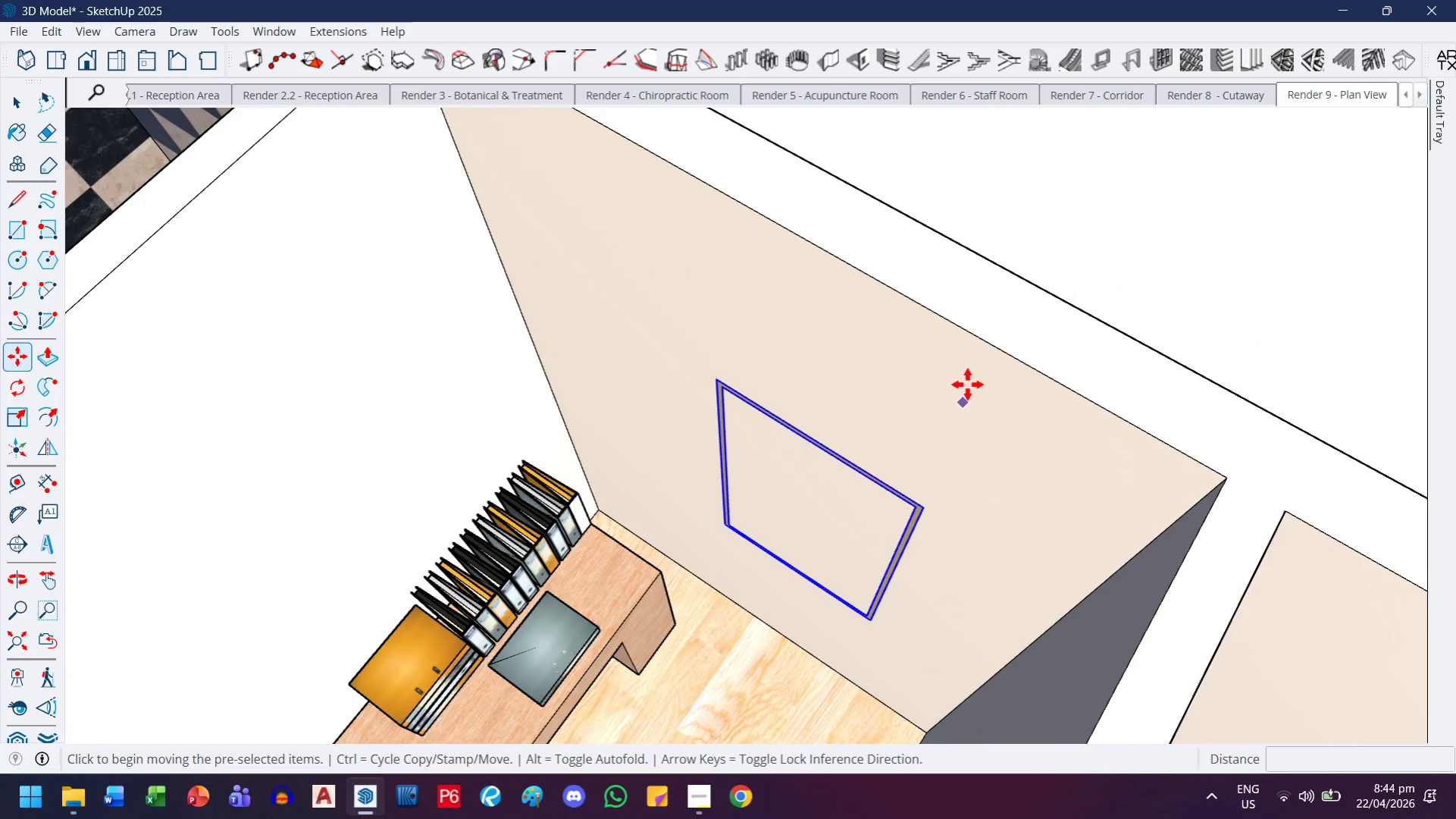 
left_click([967, 384])
 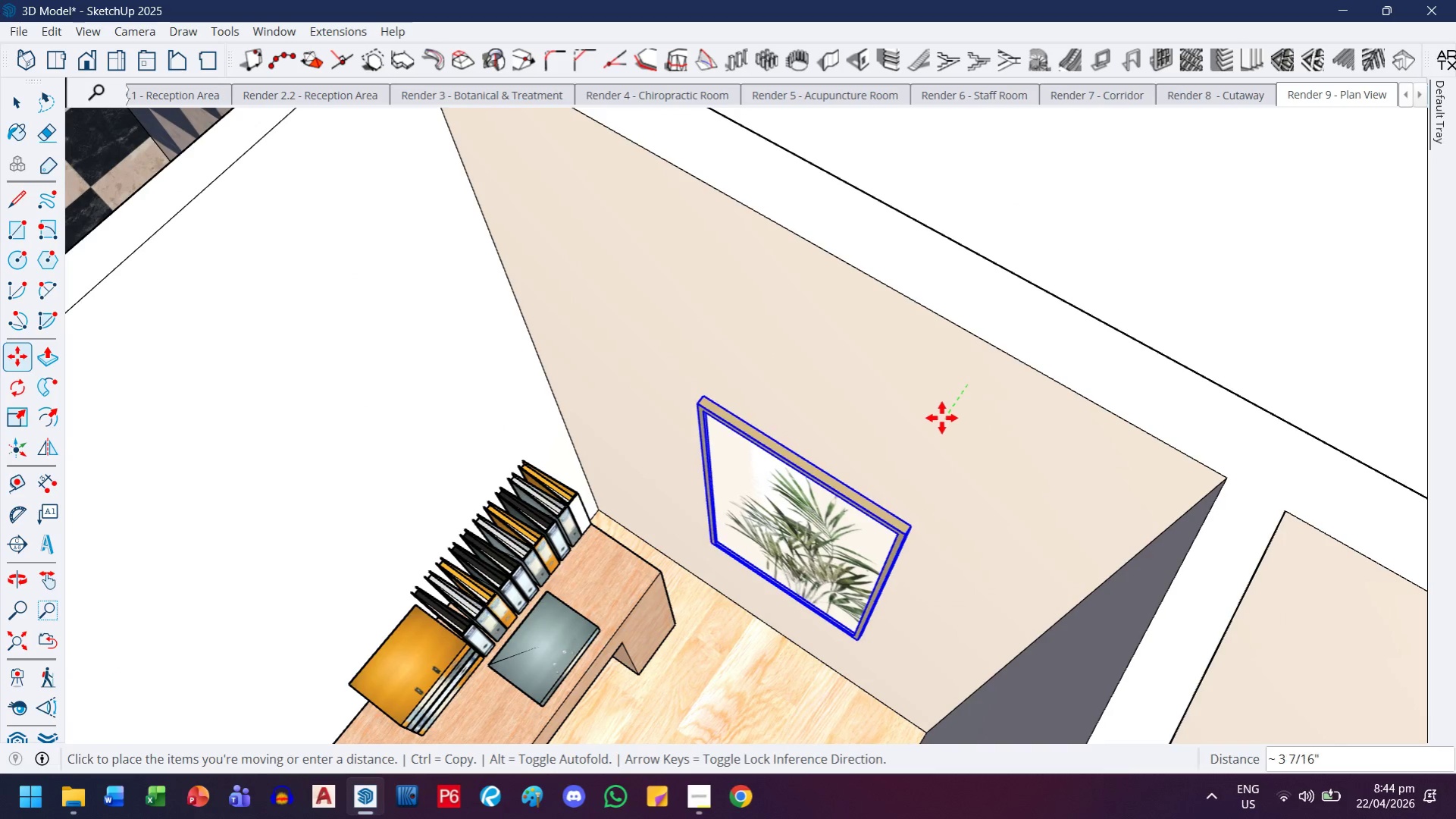 
left_click([941, 418])
 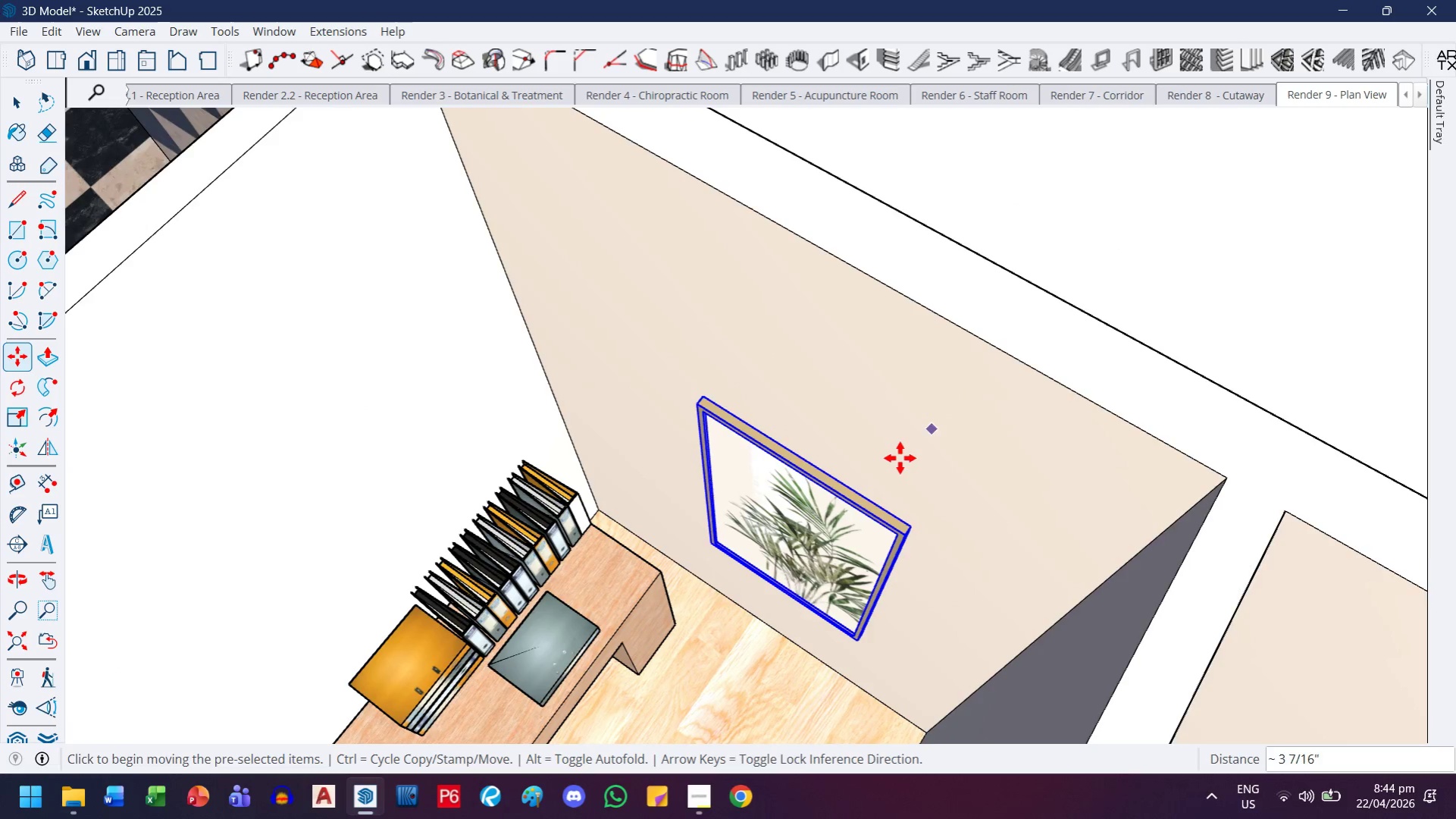 
scroll: coordinate [906, 445], scroll_direction: down, amount: 19.0
 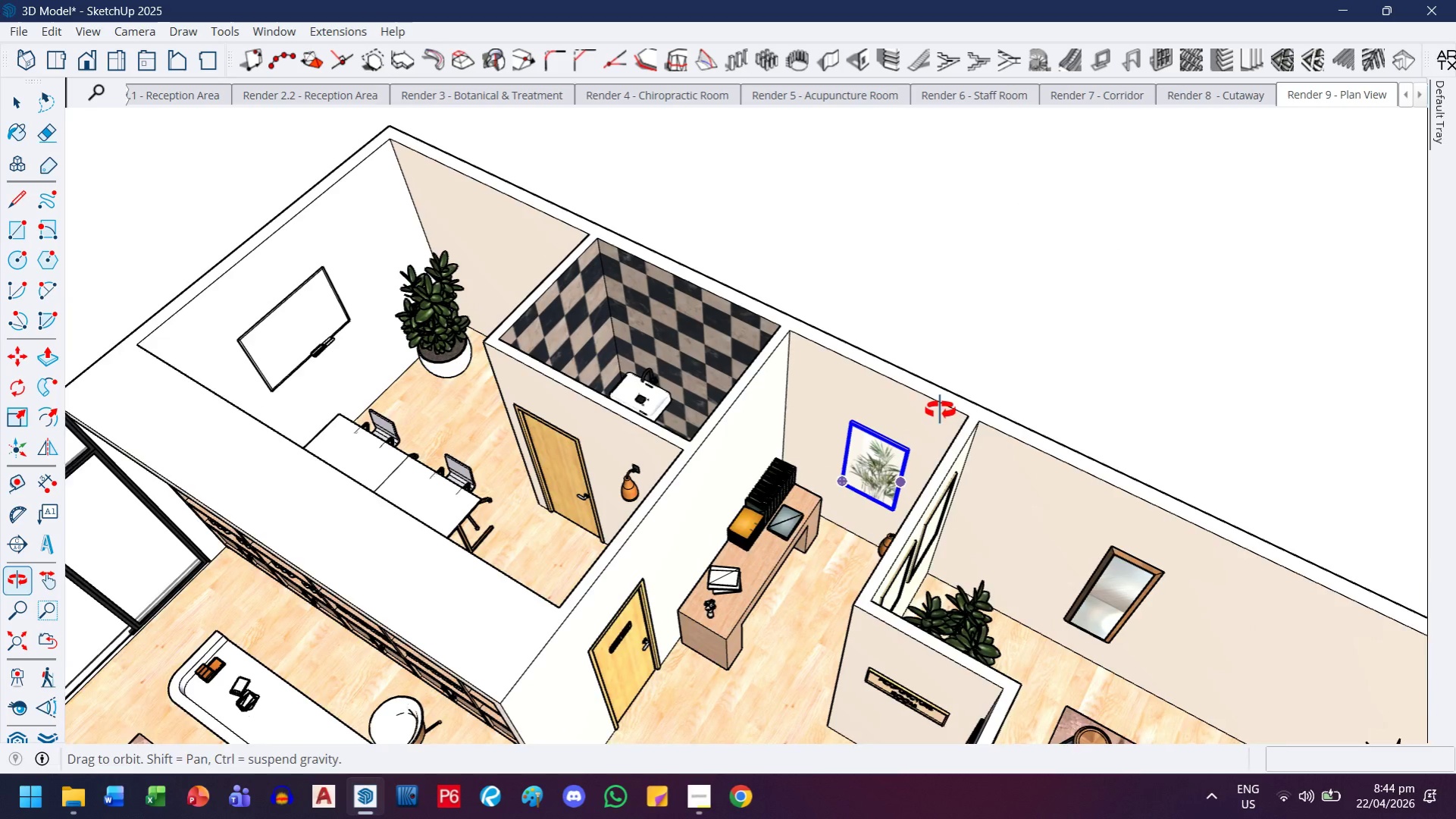 
key(T)
 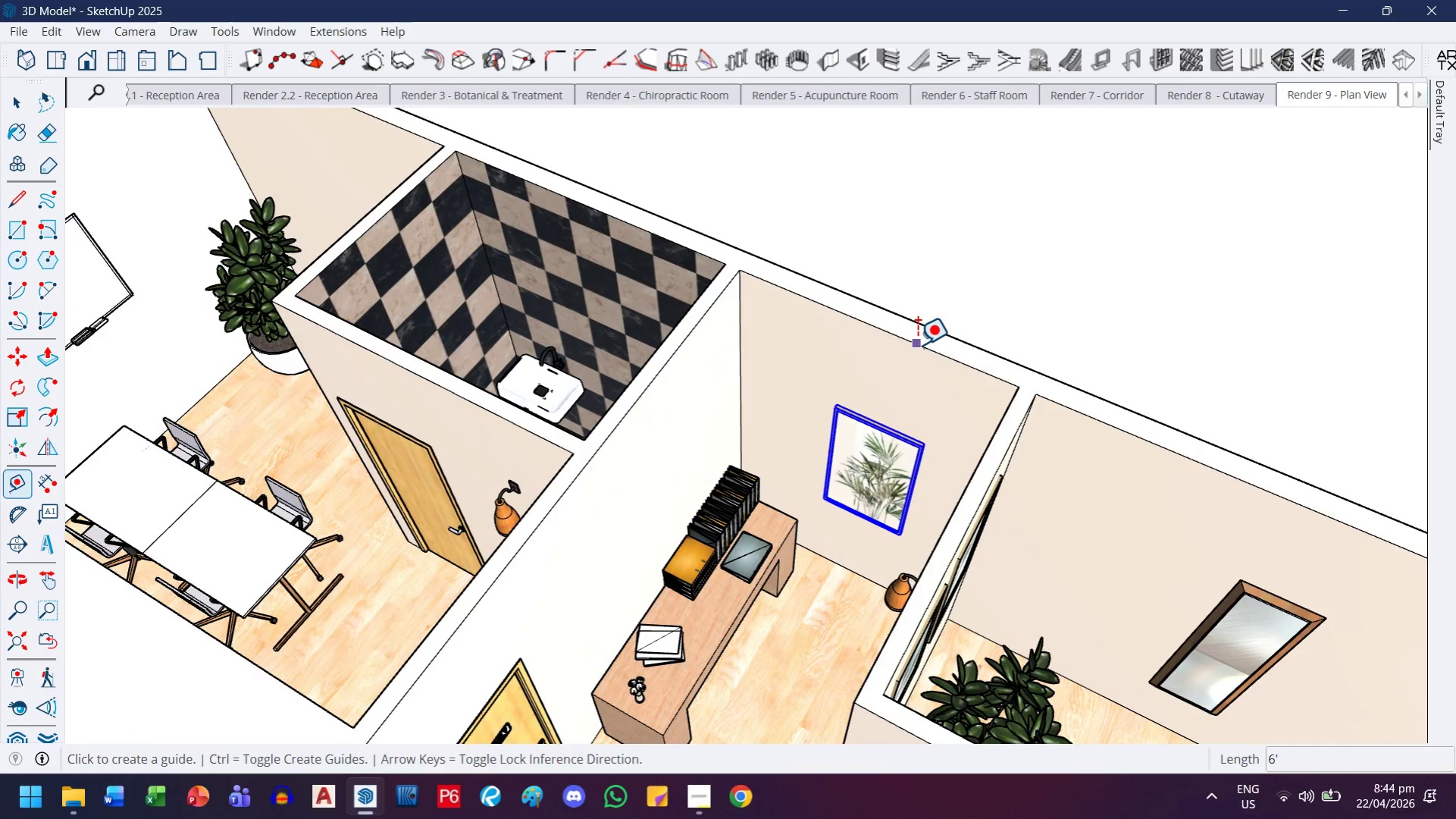 
scroll: coordinate [878, 441], scroll_direction: up, amount: 7.0
 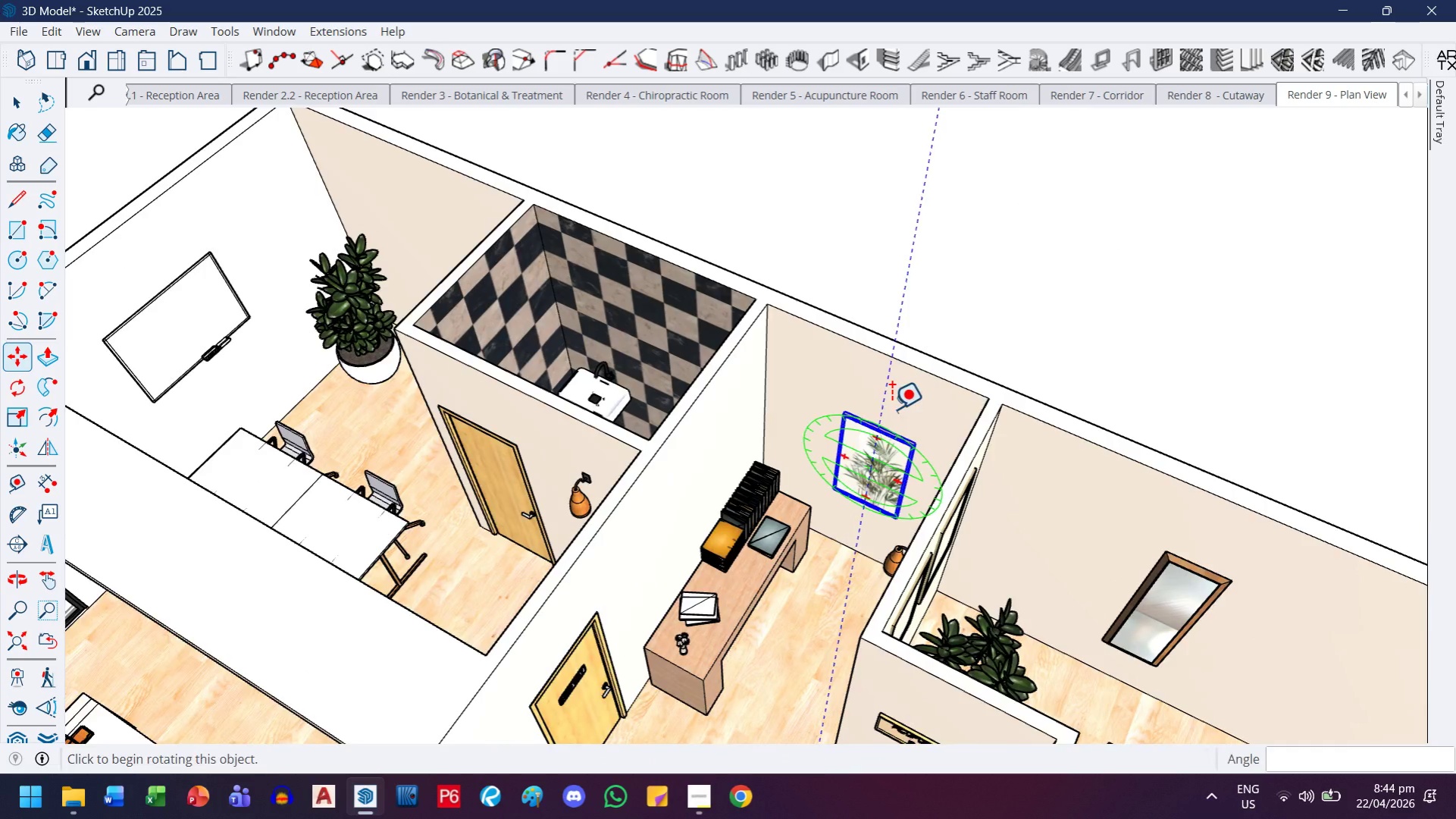 
left_click([916, 344])
 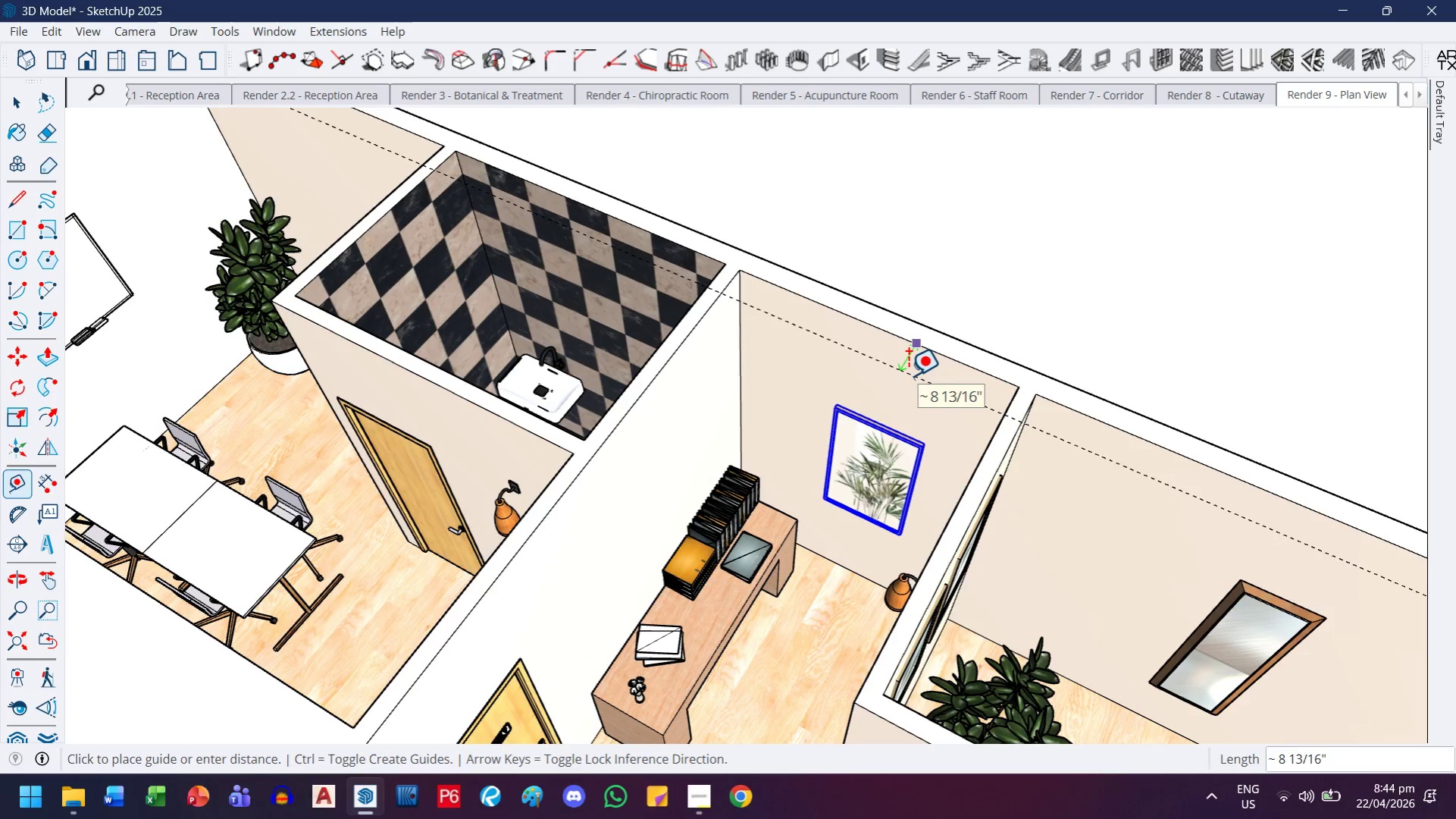 
key(ArrowUp)
 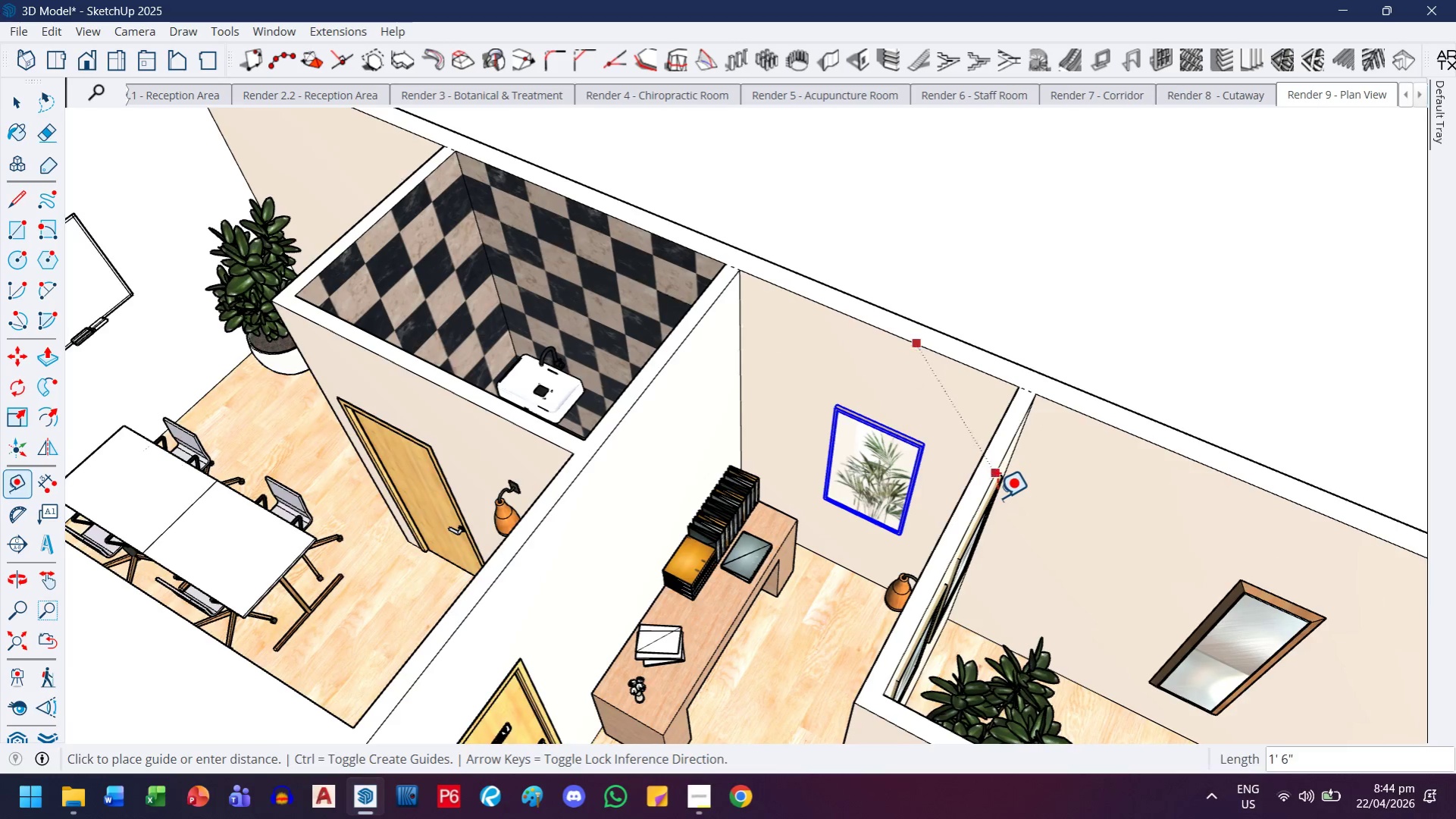 
scroll: coordinate [910, 534], scroll_direction: up, amount: 12.0
 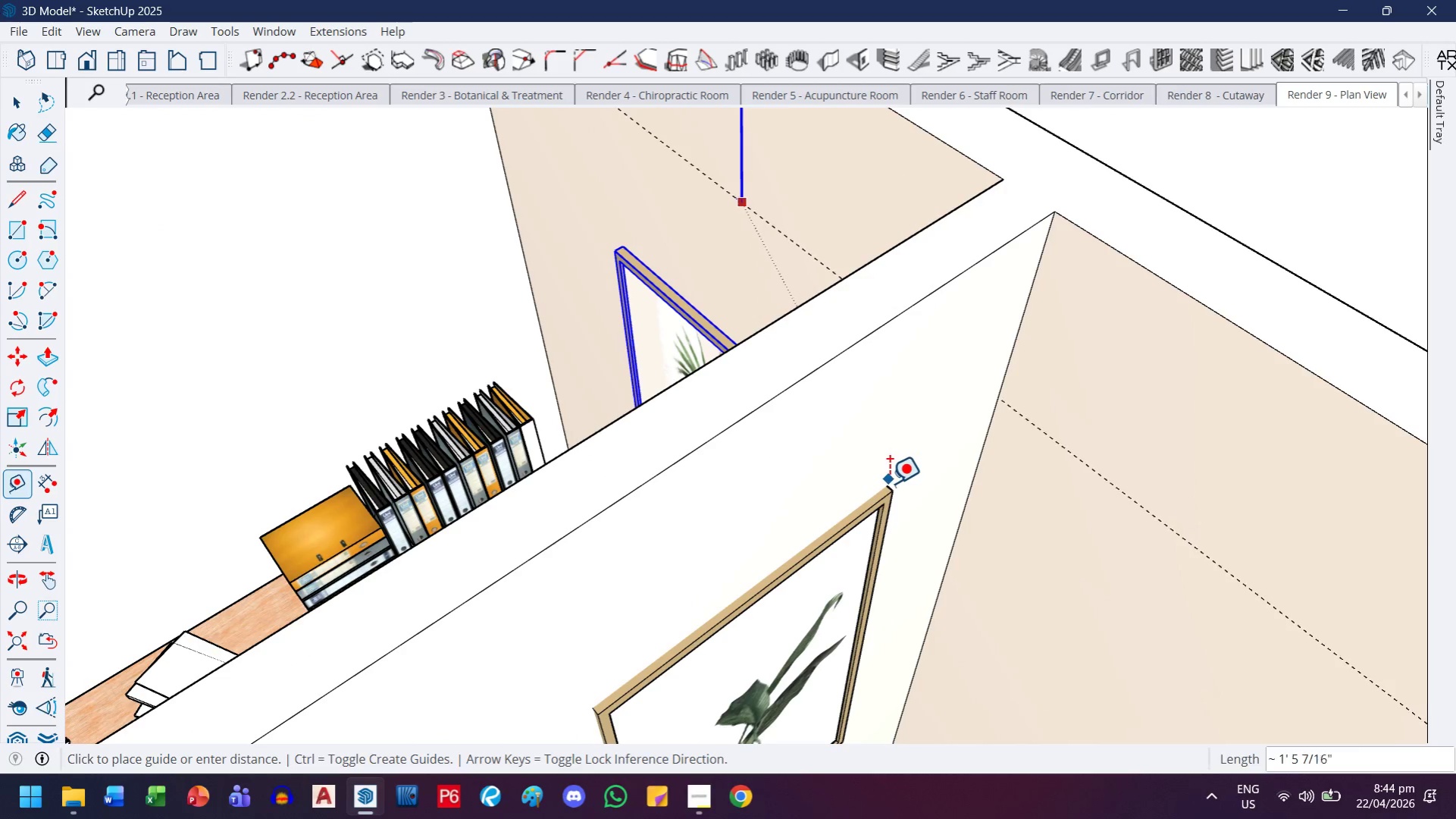 
left_click([888, 491])
 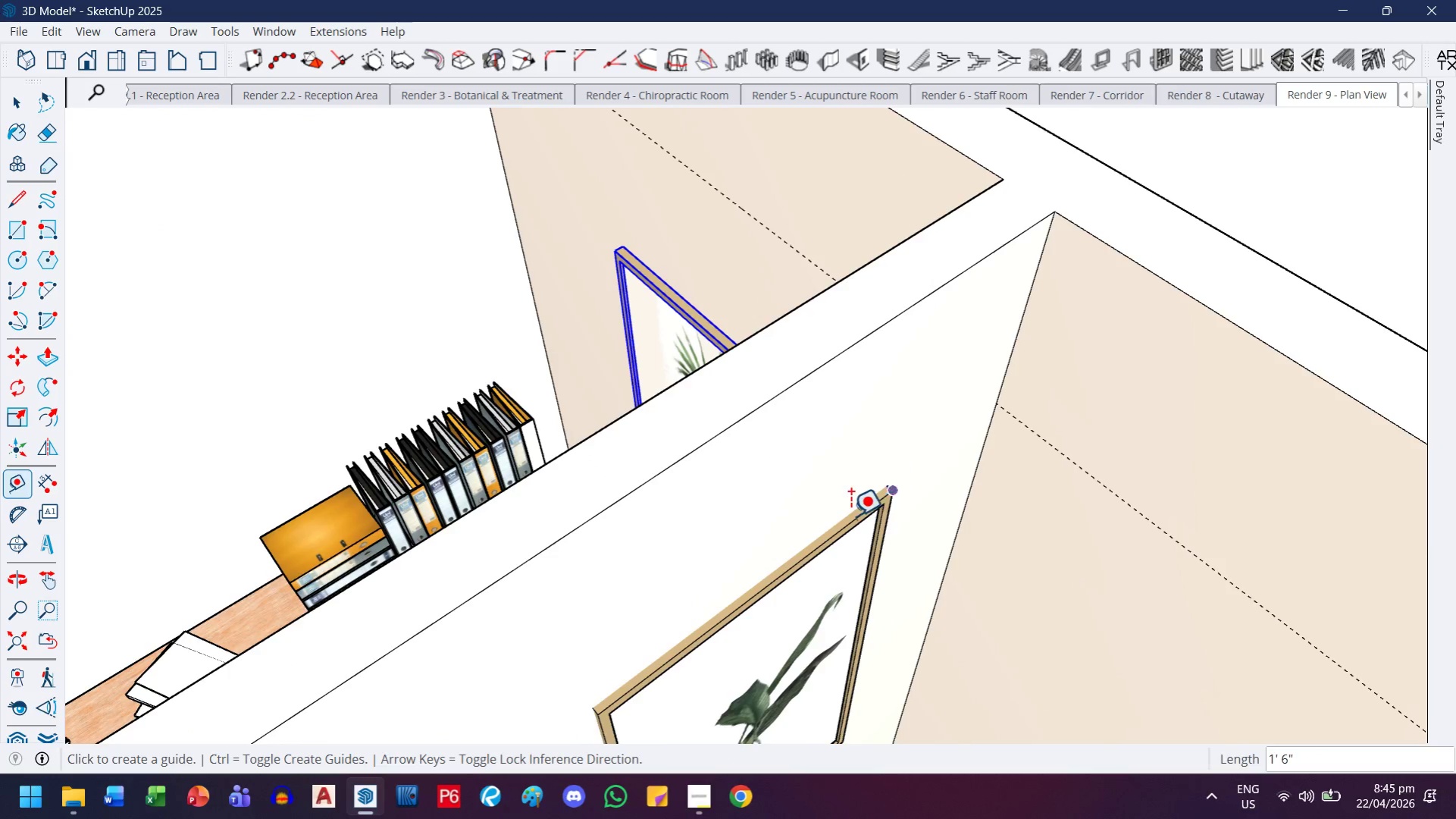 
scroll: coordinate [850, 516], scroll_direction: down, amount: 3.0
 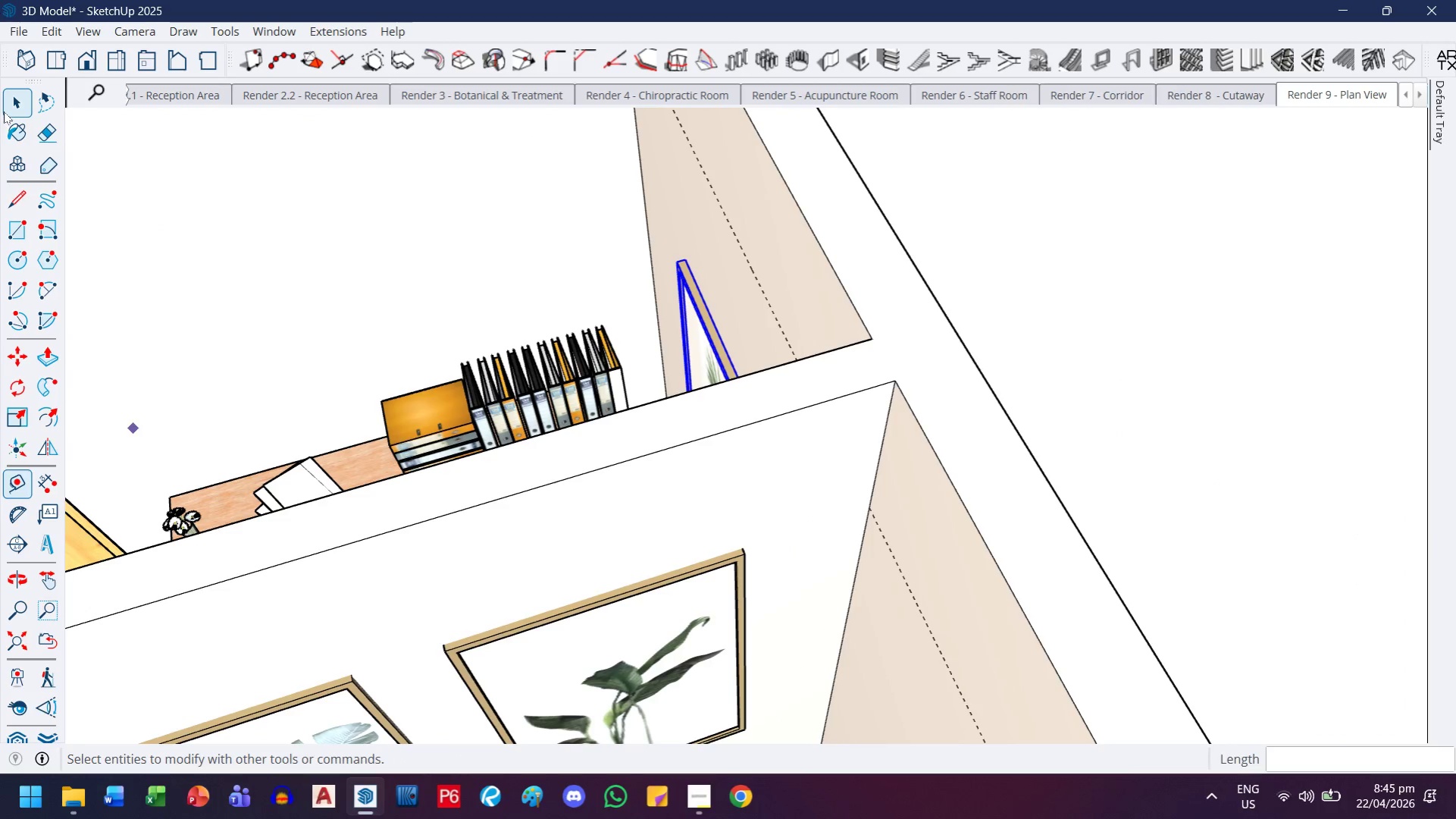 
left_click([5, 105])
 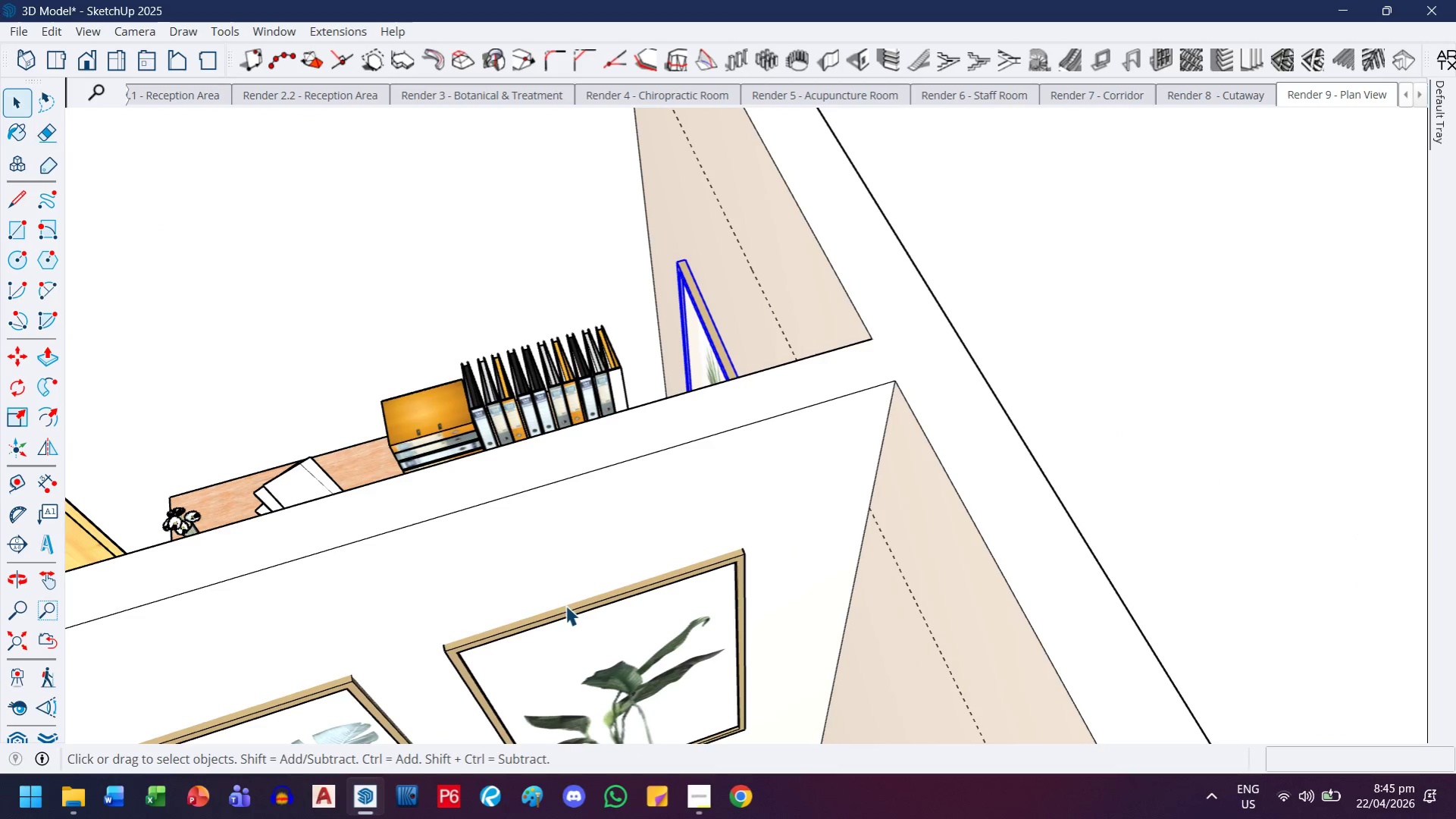 
left_click([565, 611])
 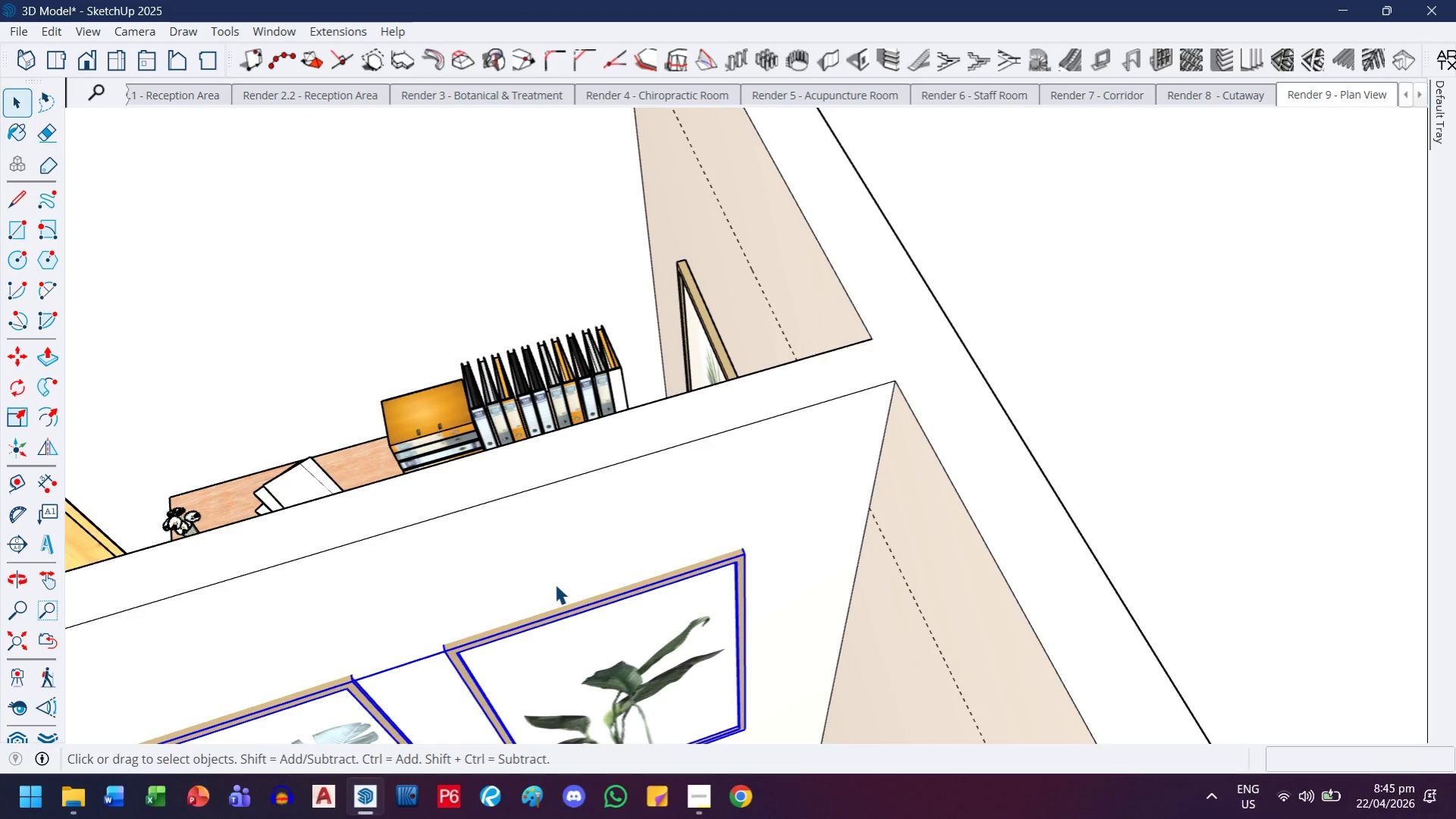 
key(M)
 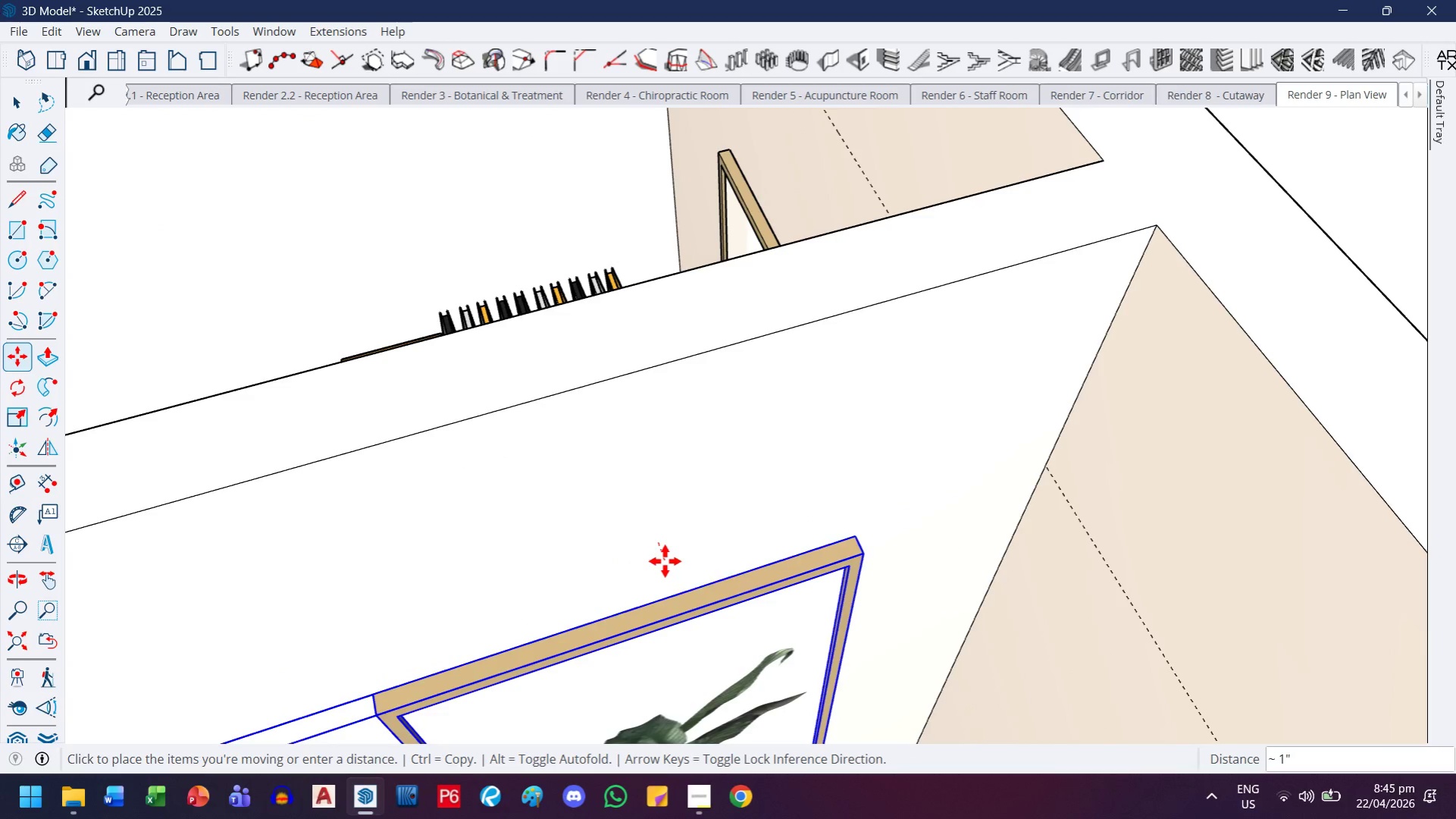 
scroll: coordinate [556, 581], scroll_direction: up, amount: 5.0
 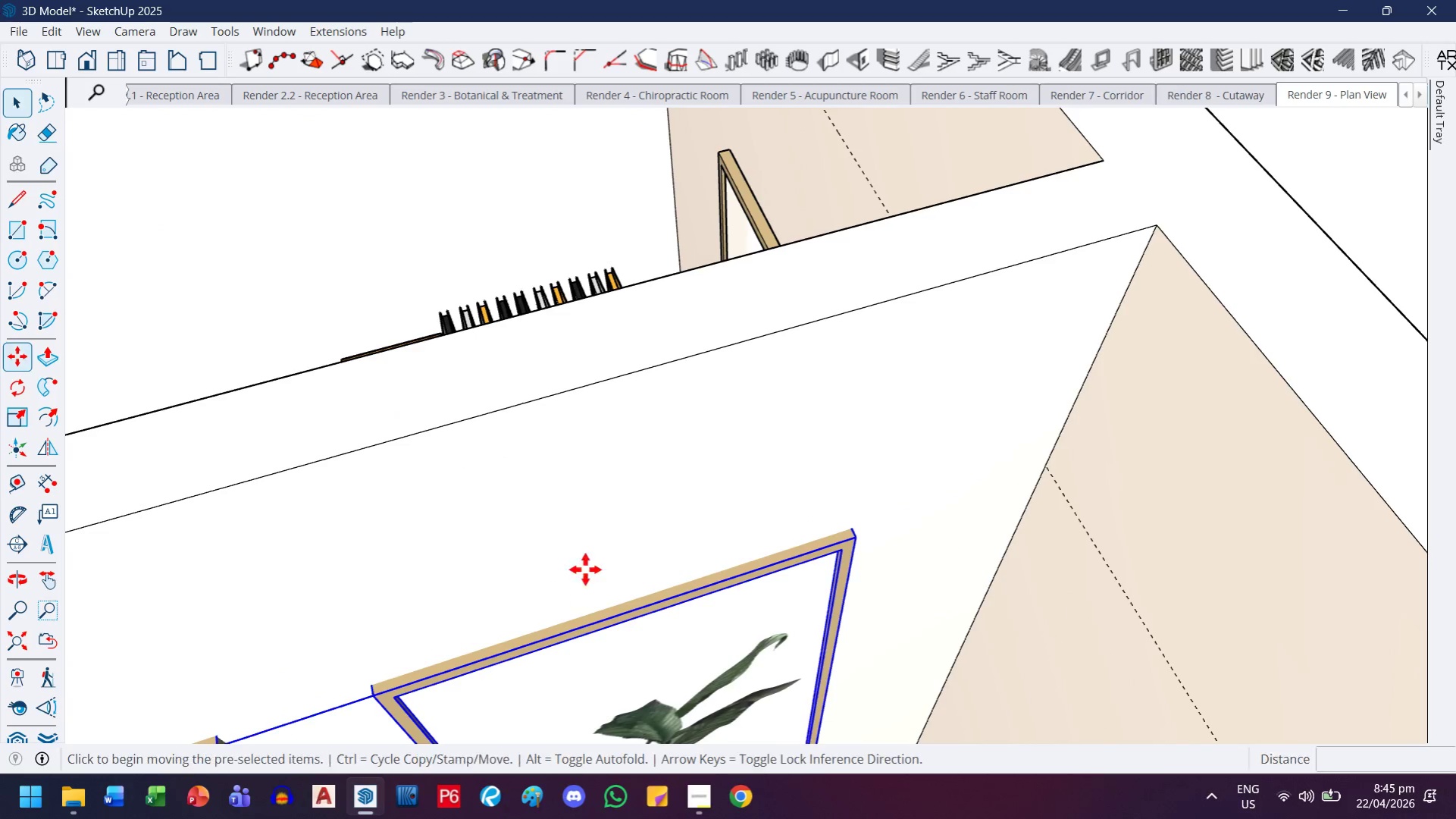 
left_click([665, 561])
 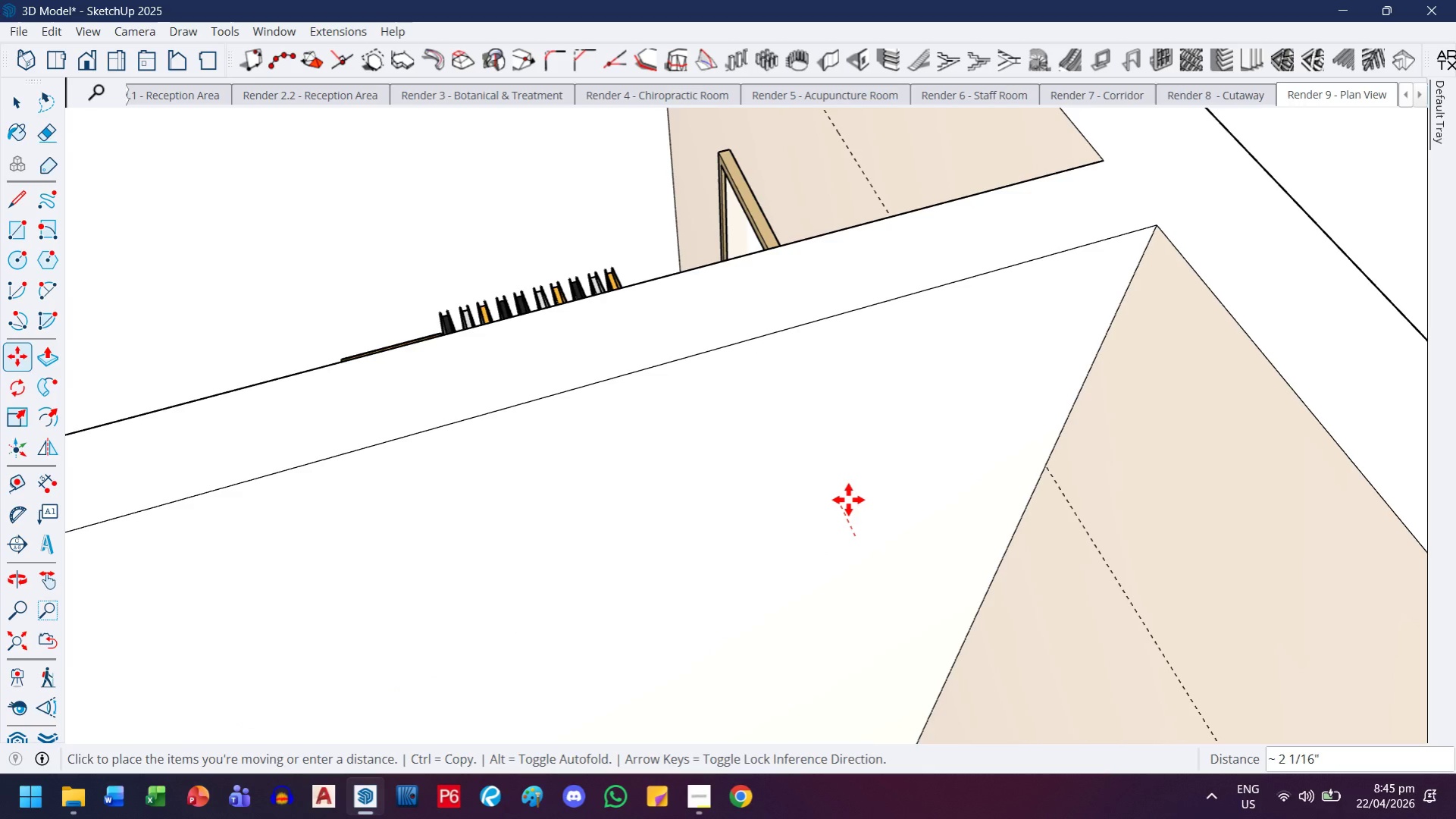 
key(ArrowLeft)
 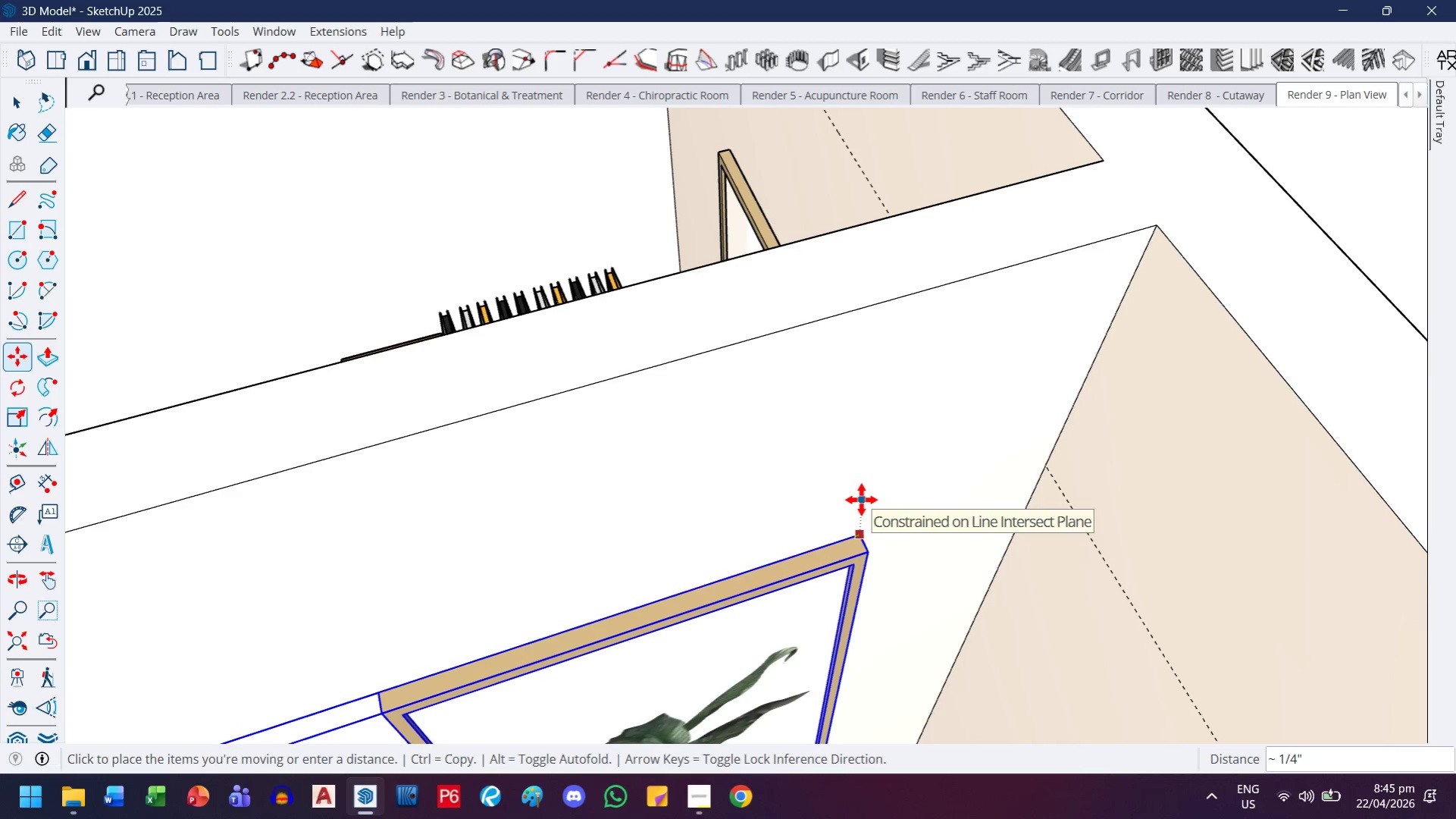 
key(ArrowRight)
 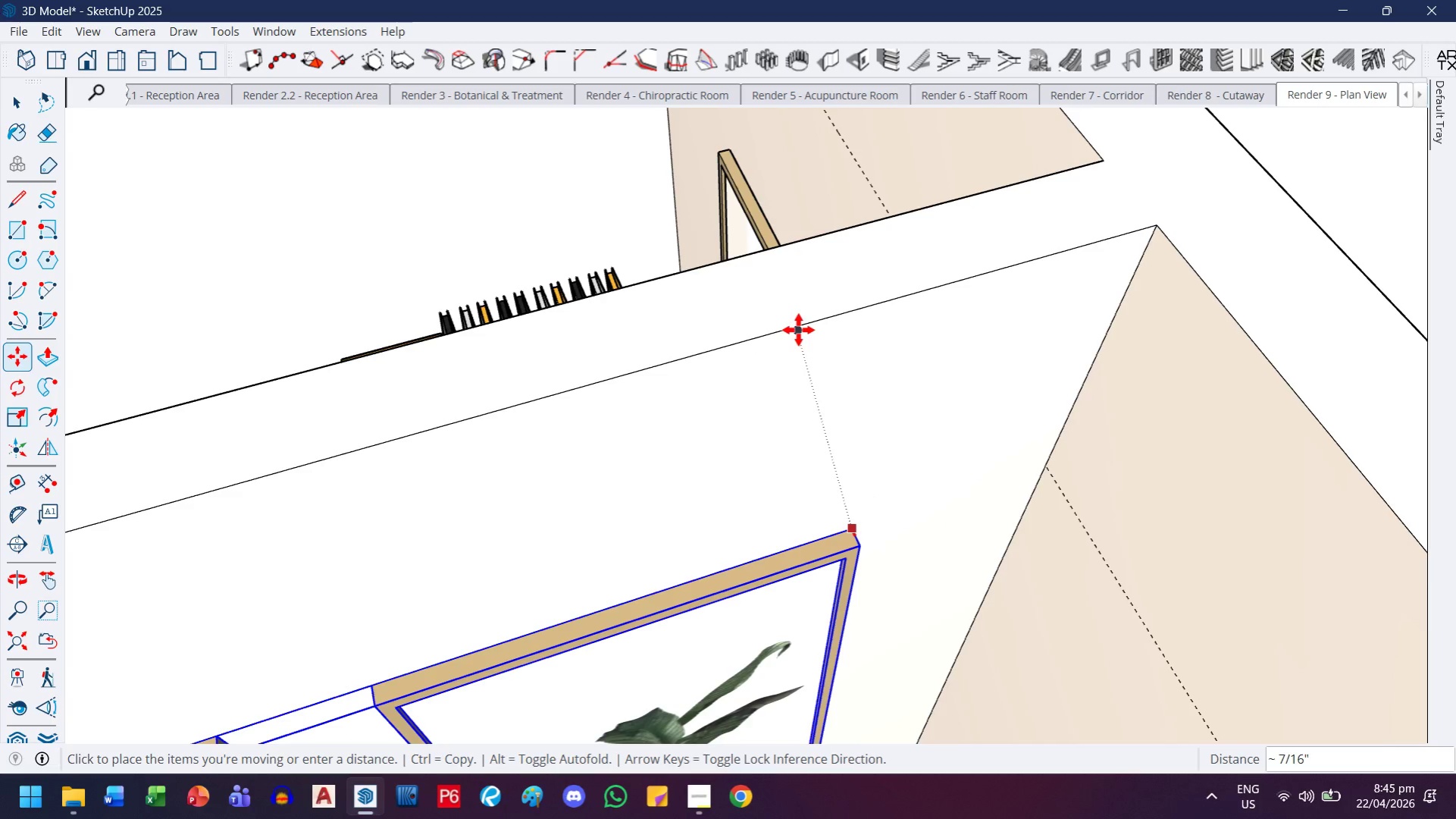 
left_click([798, 330])
 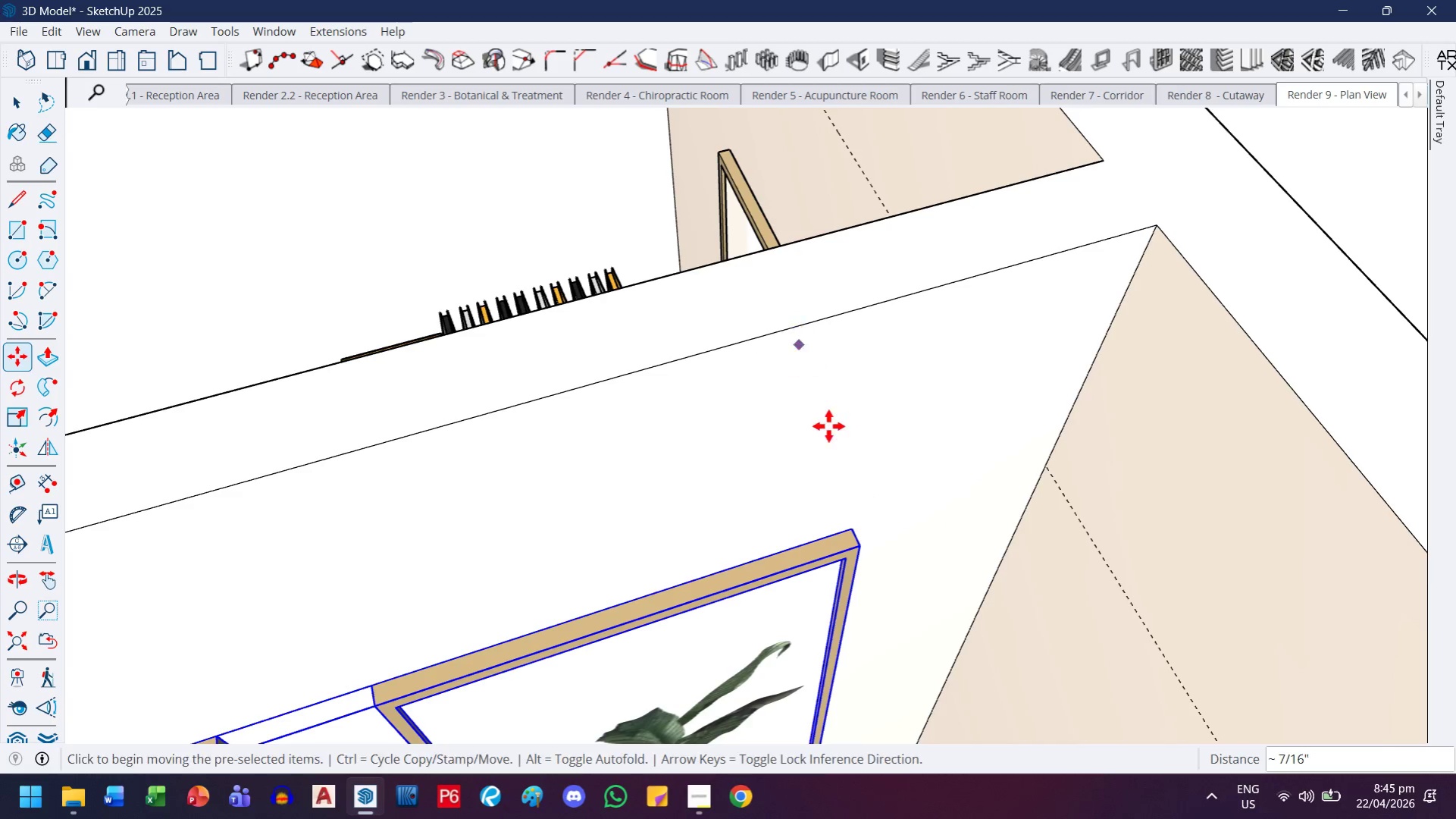 
key(H)
 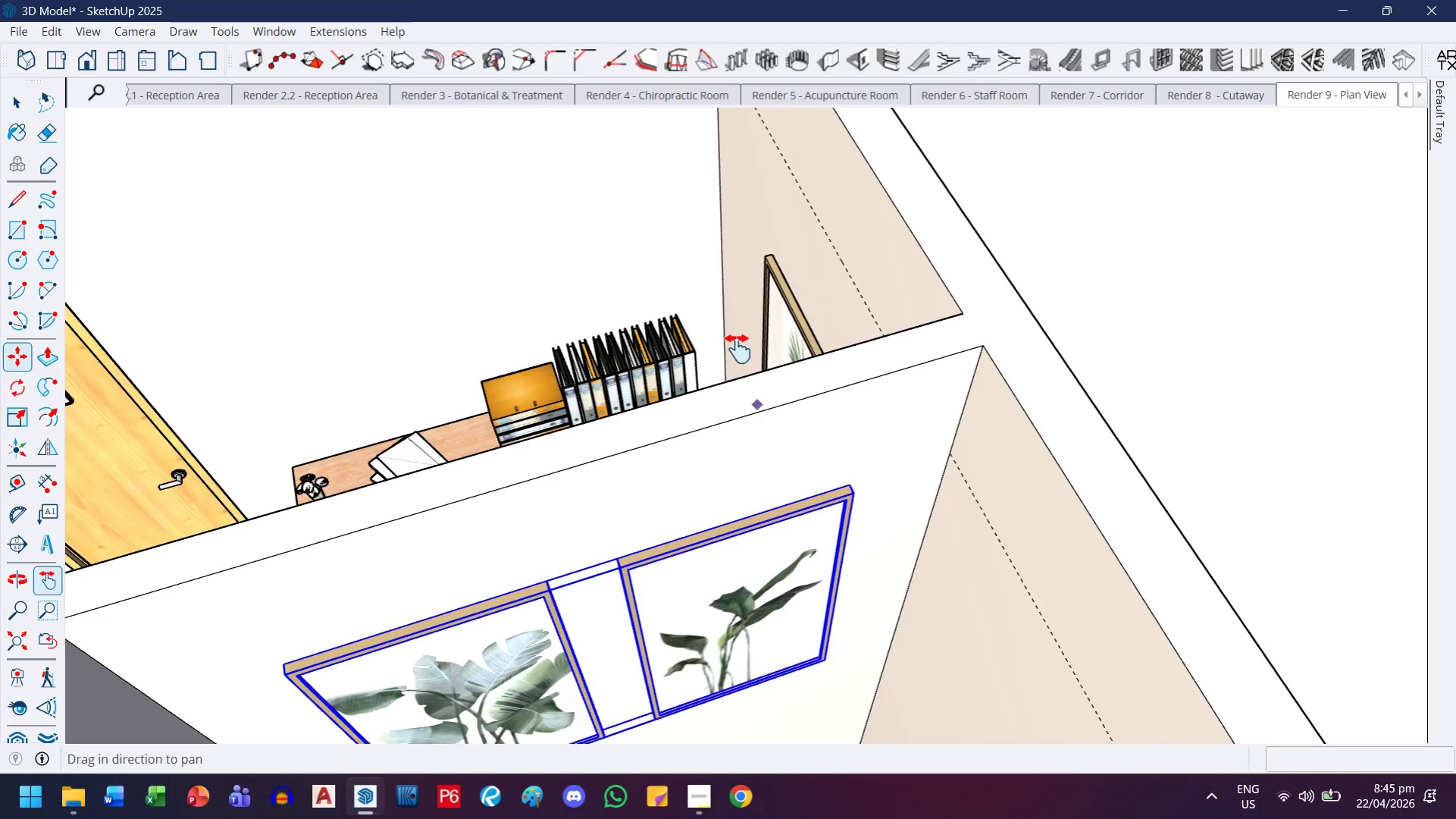 
left_click_drag(start_coordinate=[740, 340], to_coordinate=[748, 497])
 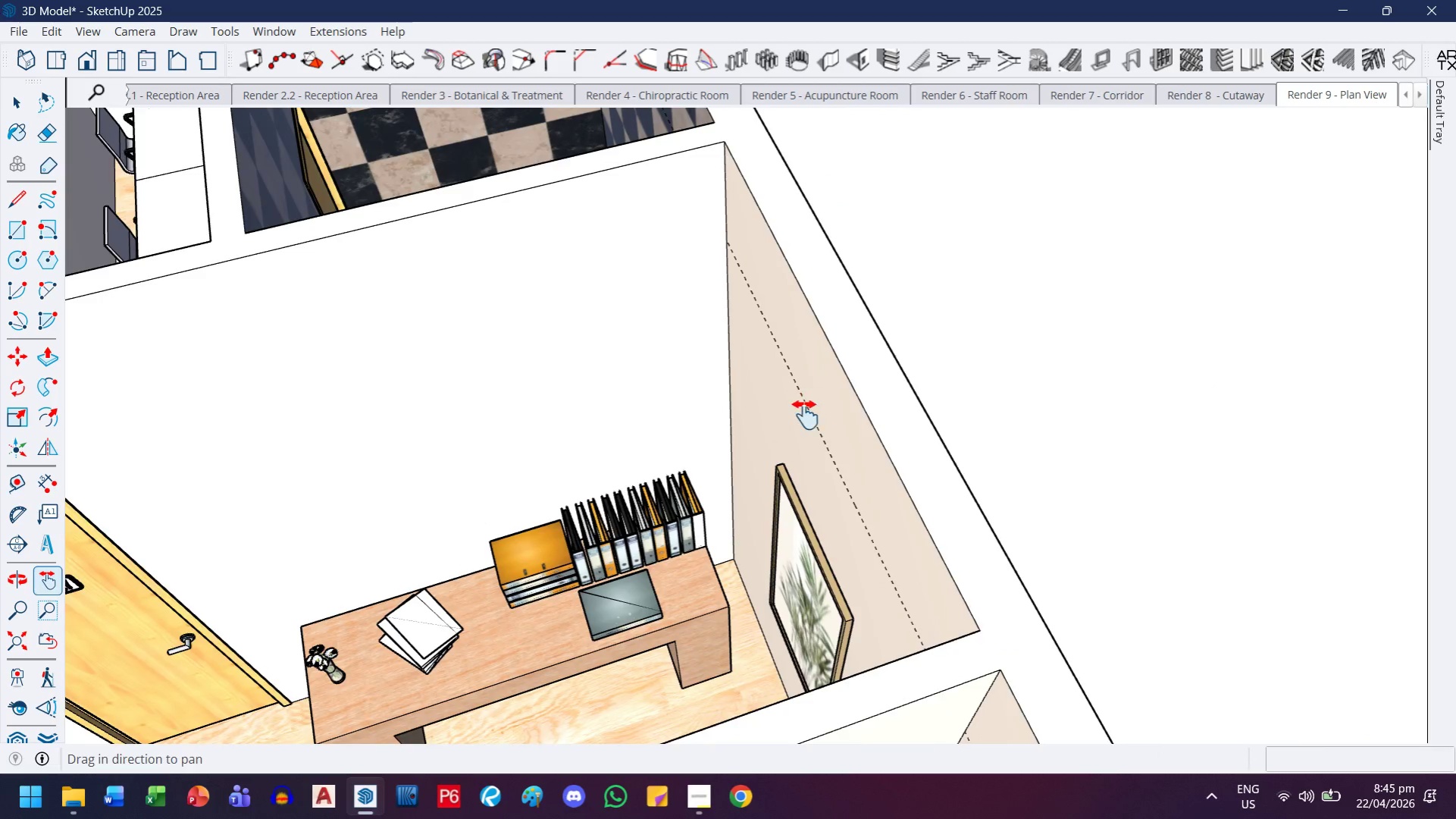 
scroll: coordinate [850, 443], scroll_direction: down, amount: 13.0
 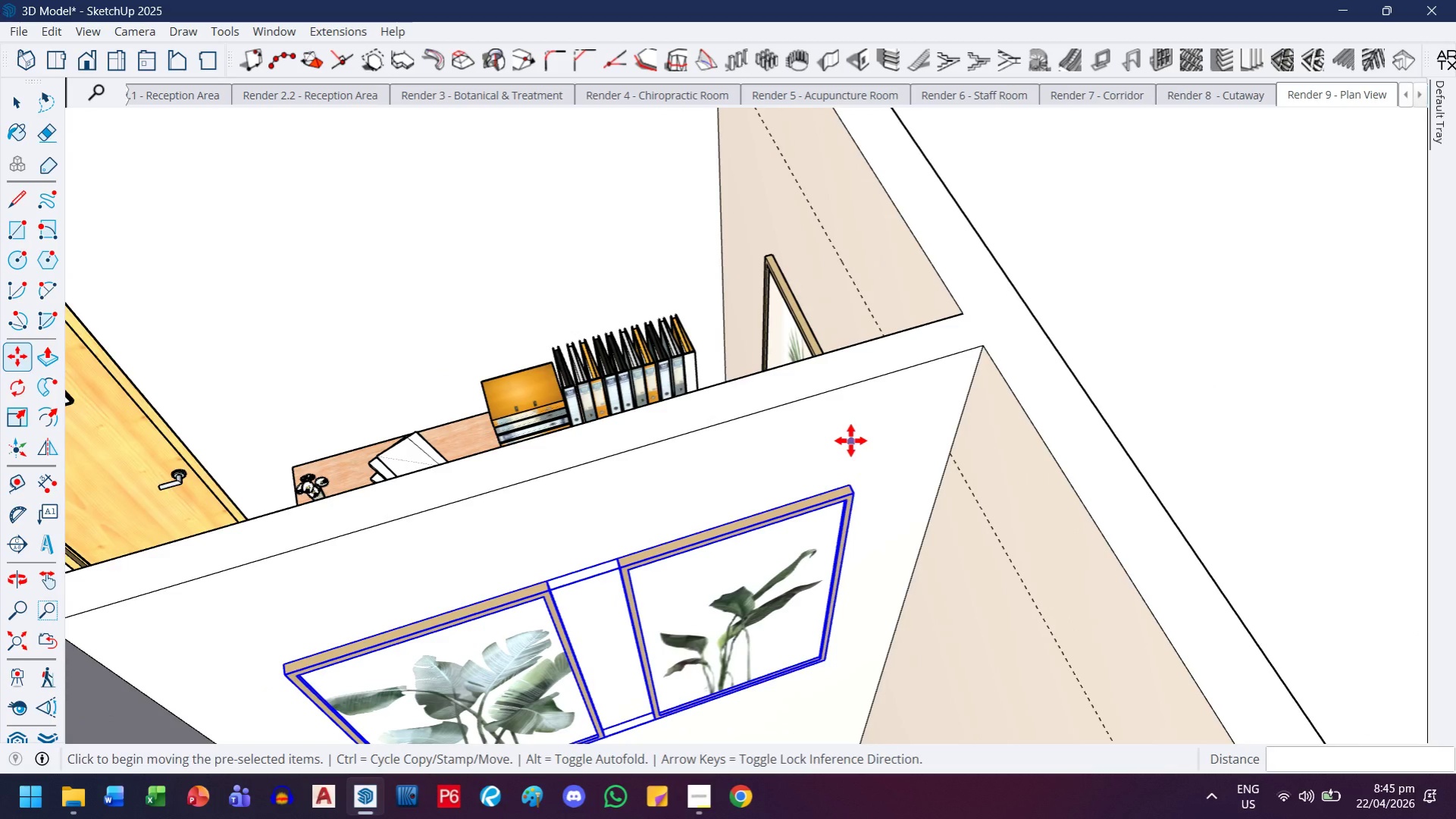 
scroll: coordinate [823, 442], scroll_direction: up, amount: 3.0
 